 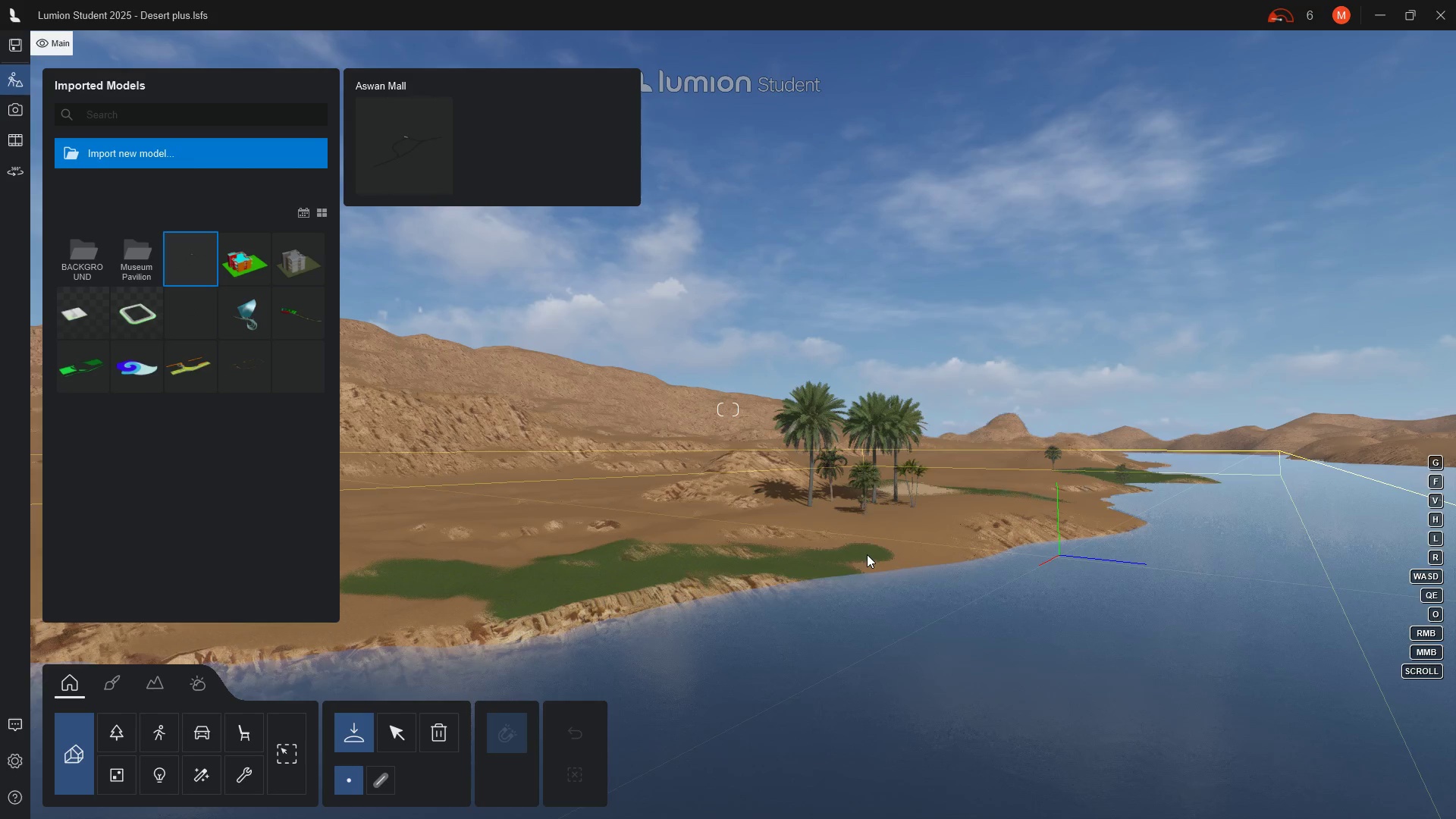 
scroll: coordinate [726, 512], scroll_direction: up, amount: 26.0
 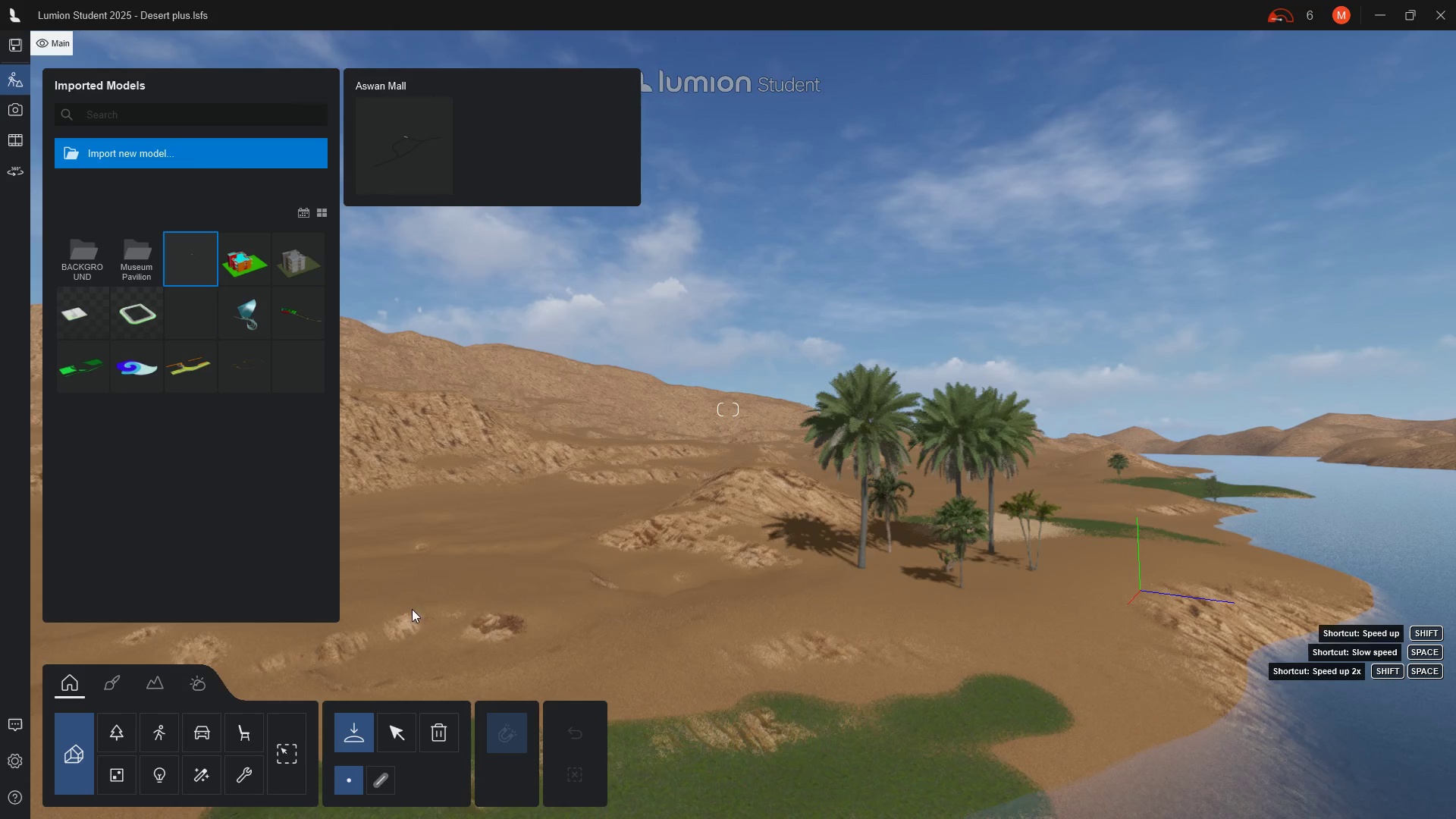 
mouse_move([193, 281])
 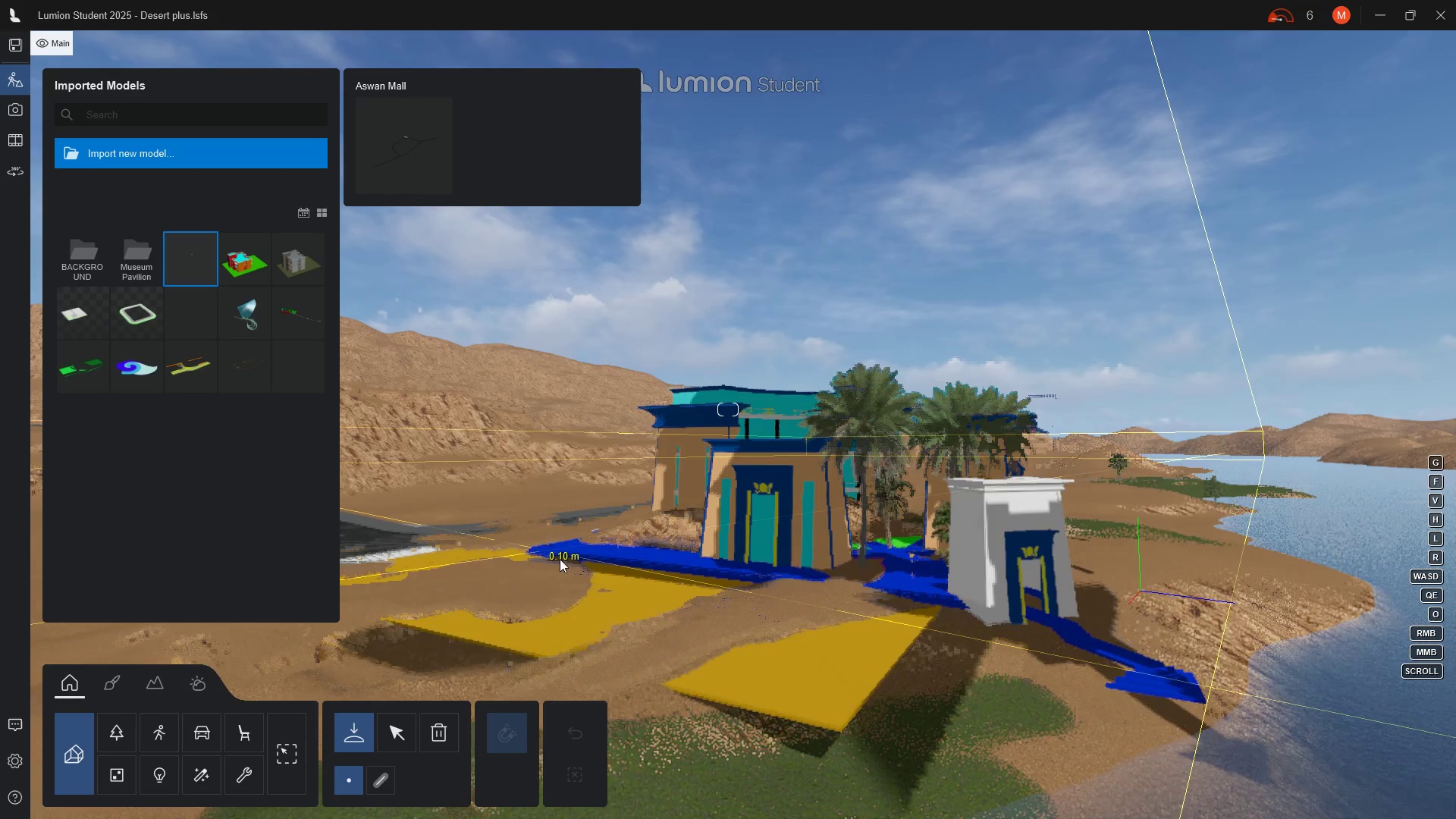 
wait(7.86)
 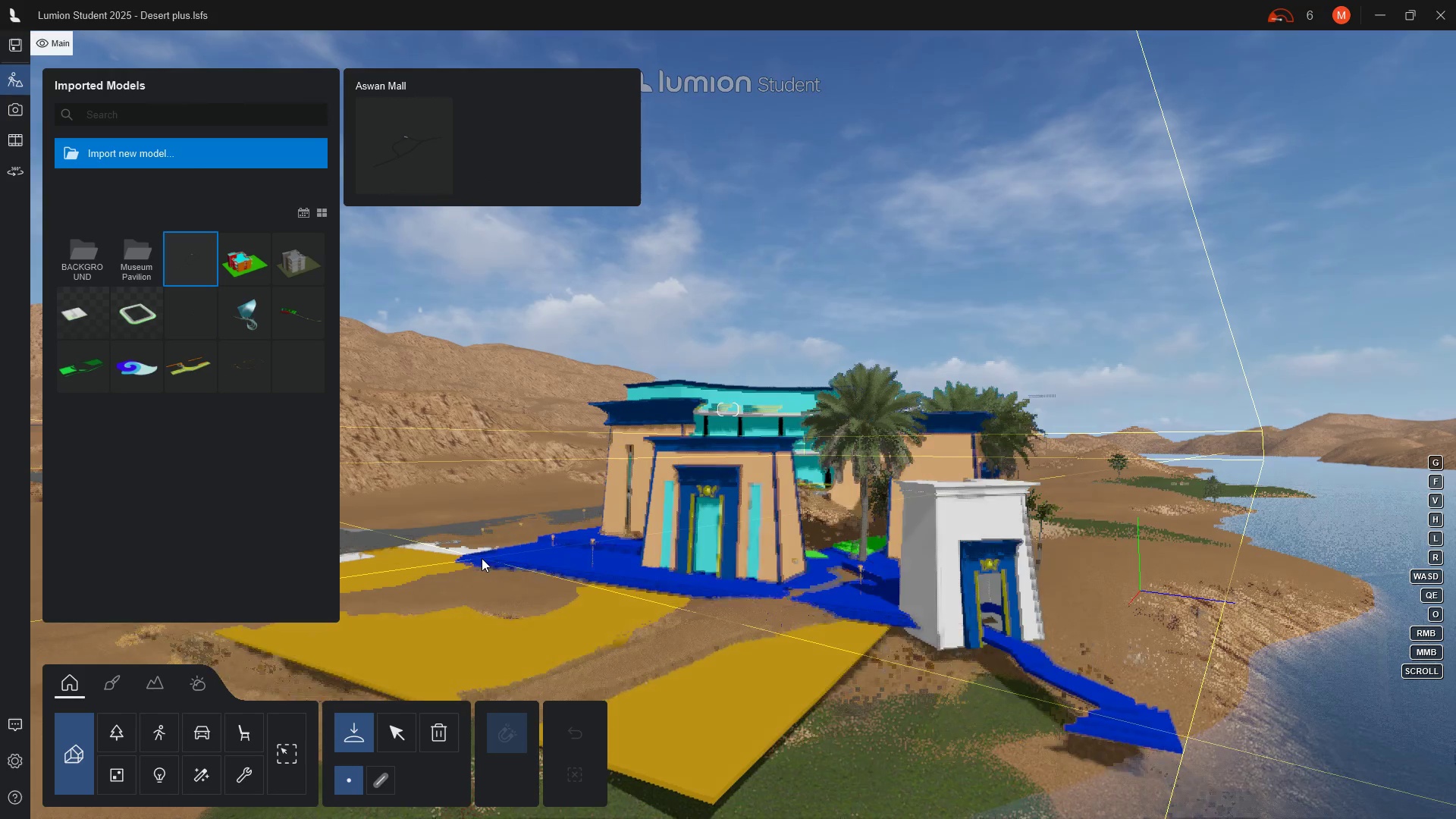 
left_click([482, 558])
 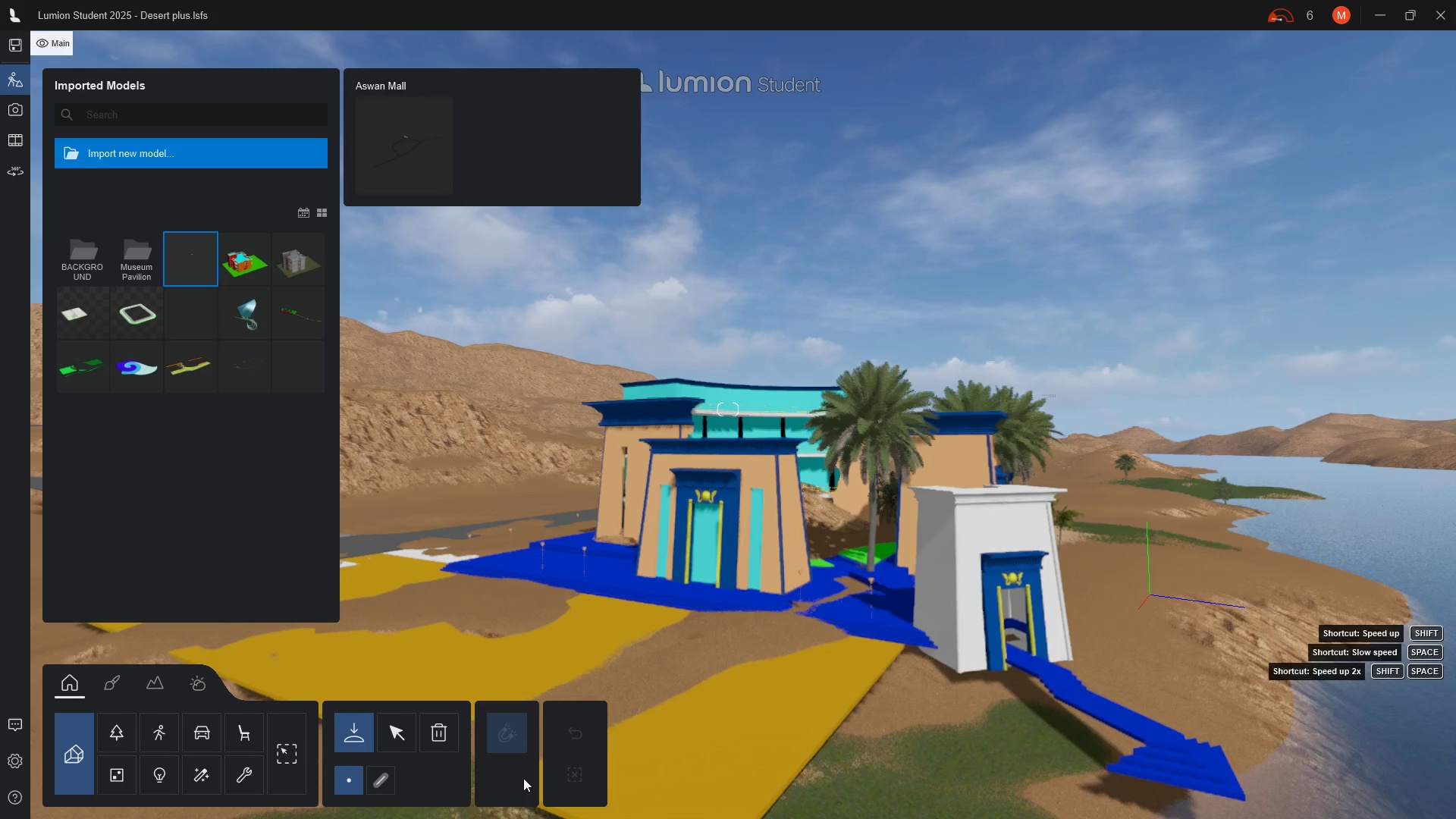 
scroll: coordinate [482, 558], scroll_direction: up, amount: 1.0
 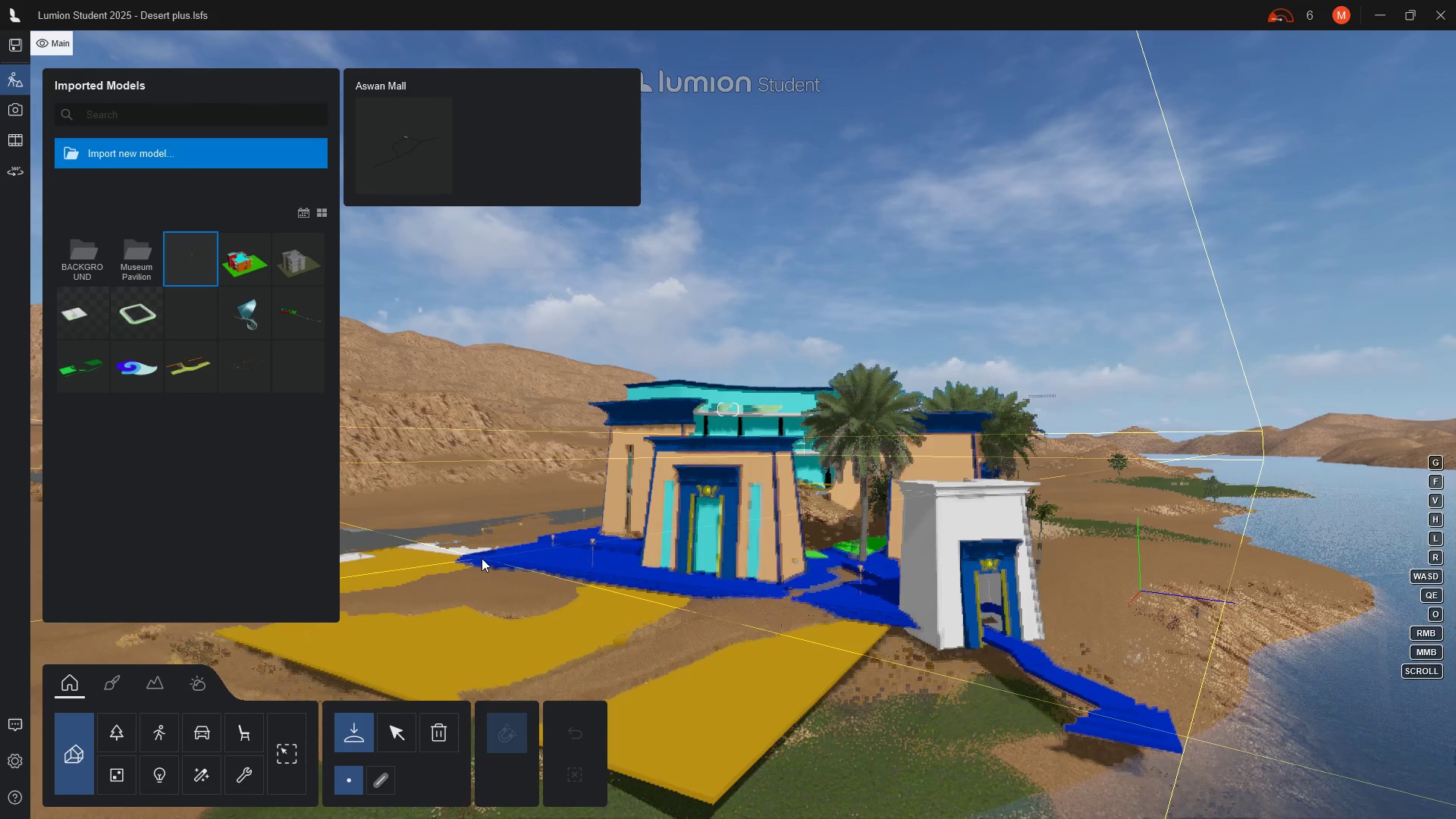 
mouse_move([566, 755])
 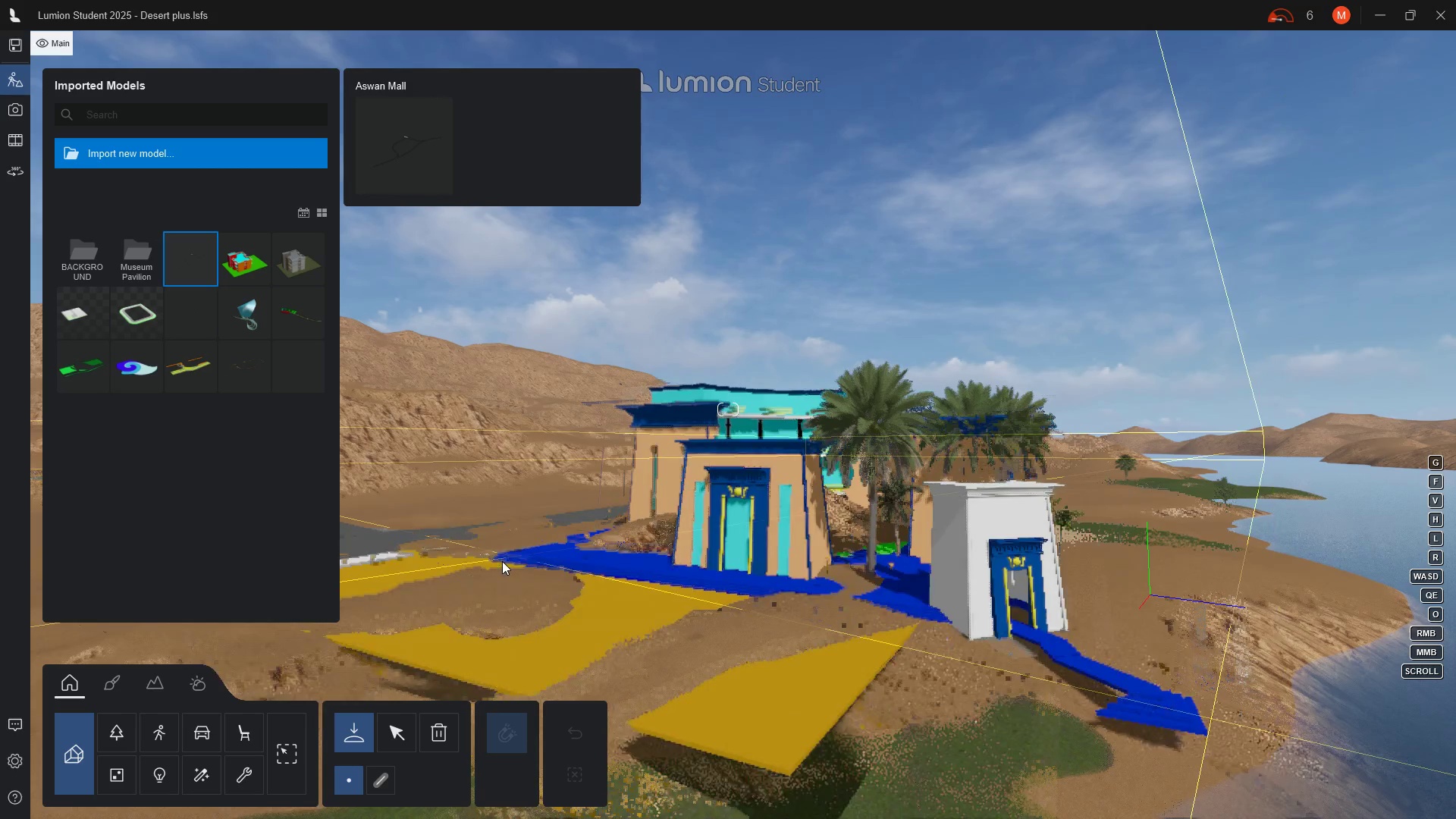 
left_click([502, 561])
 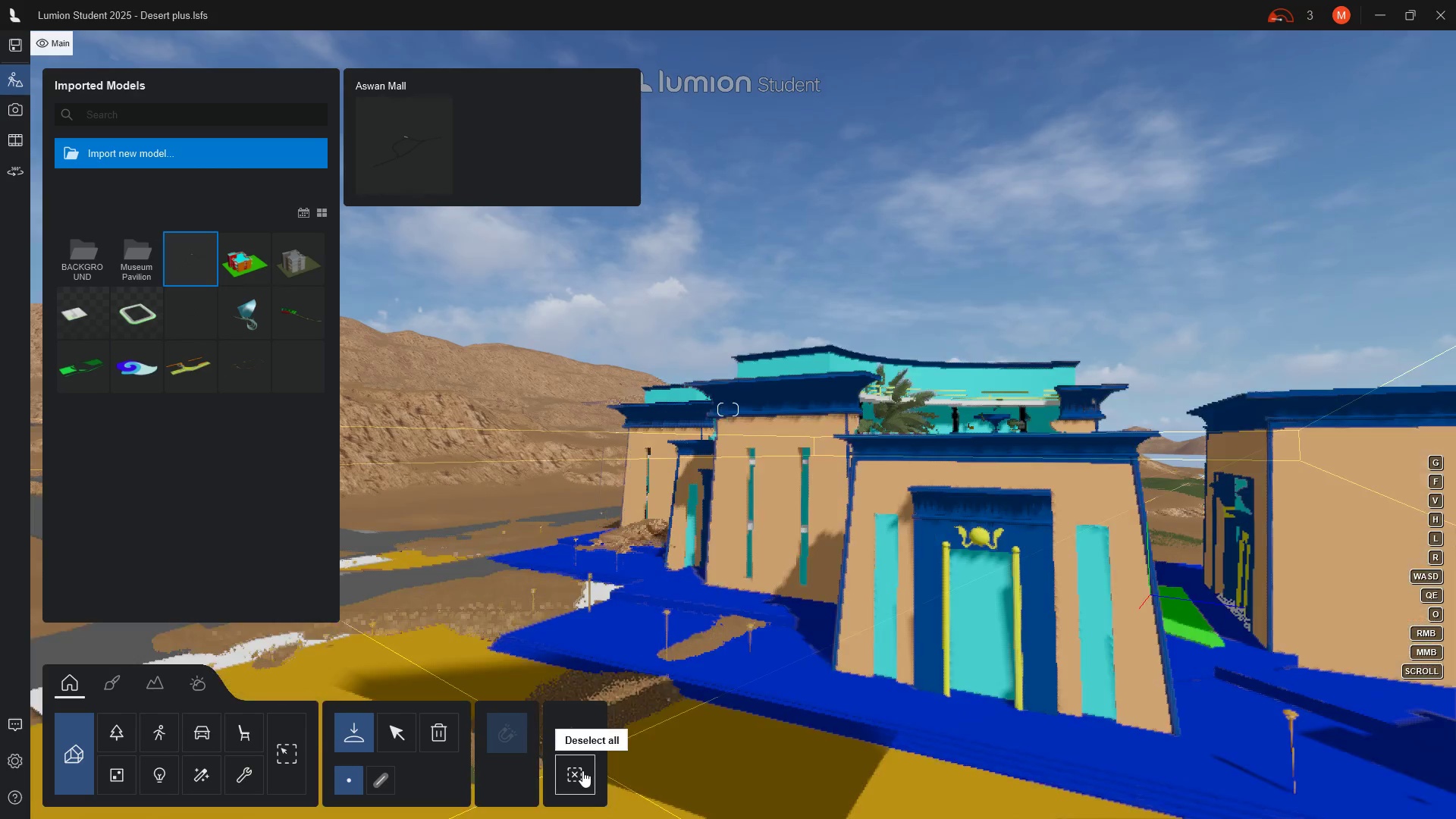 
left_click([573, 773])
 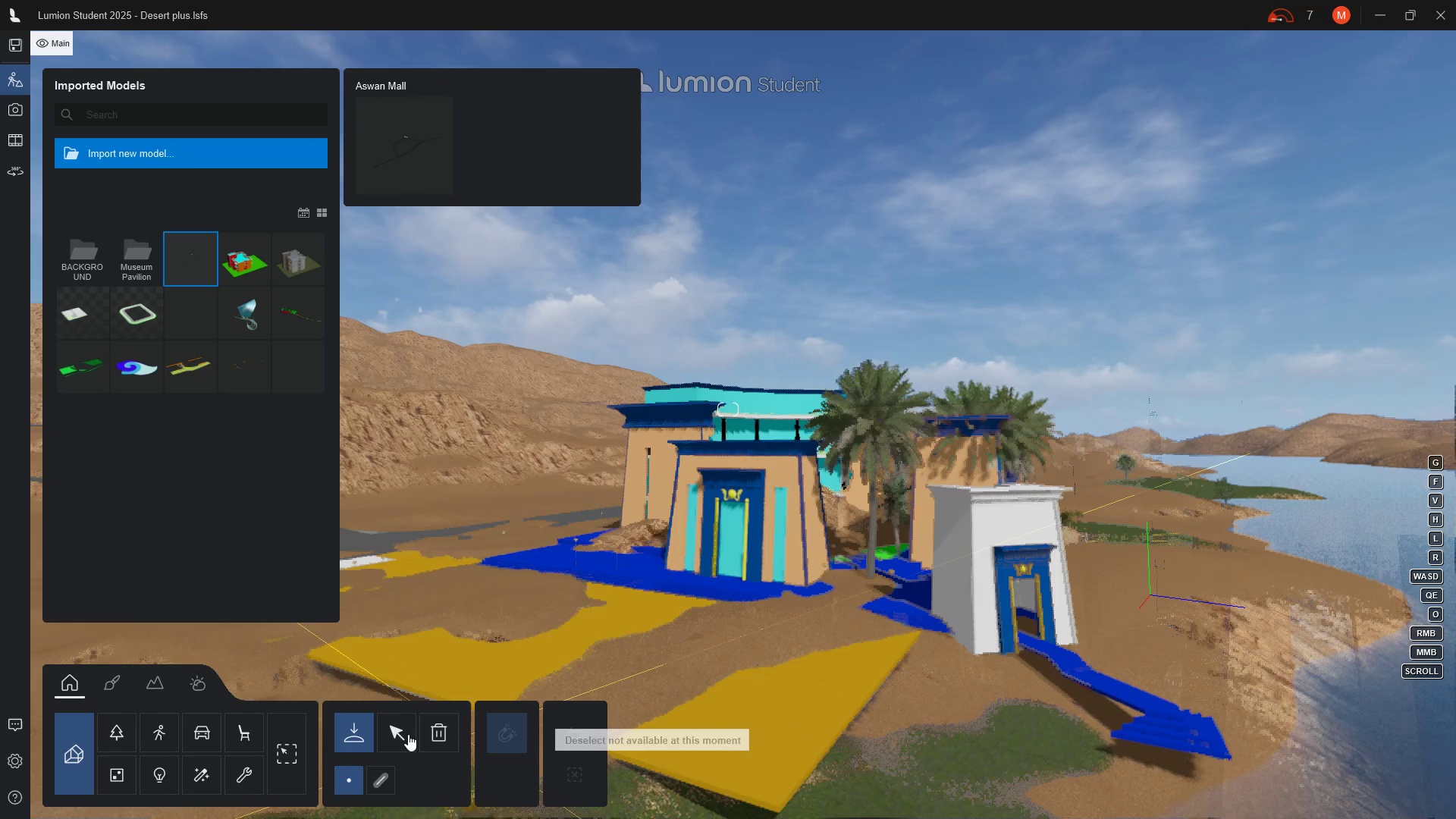 
left_click([389, 732])
 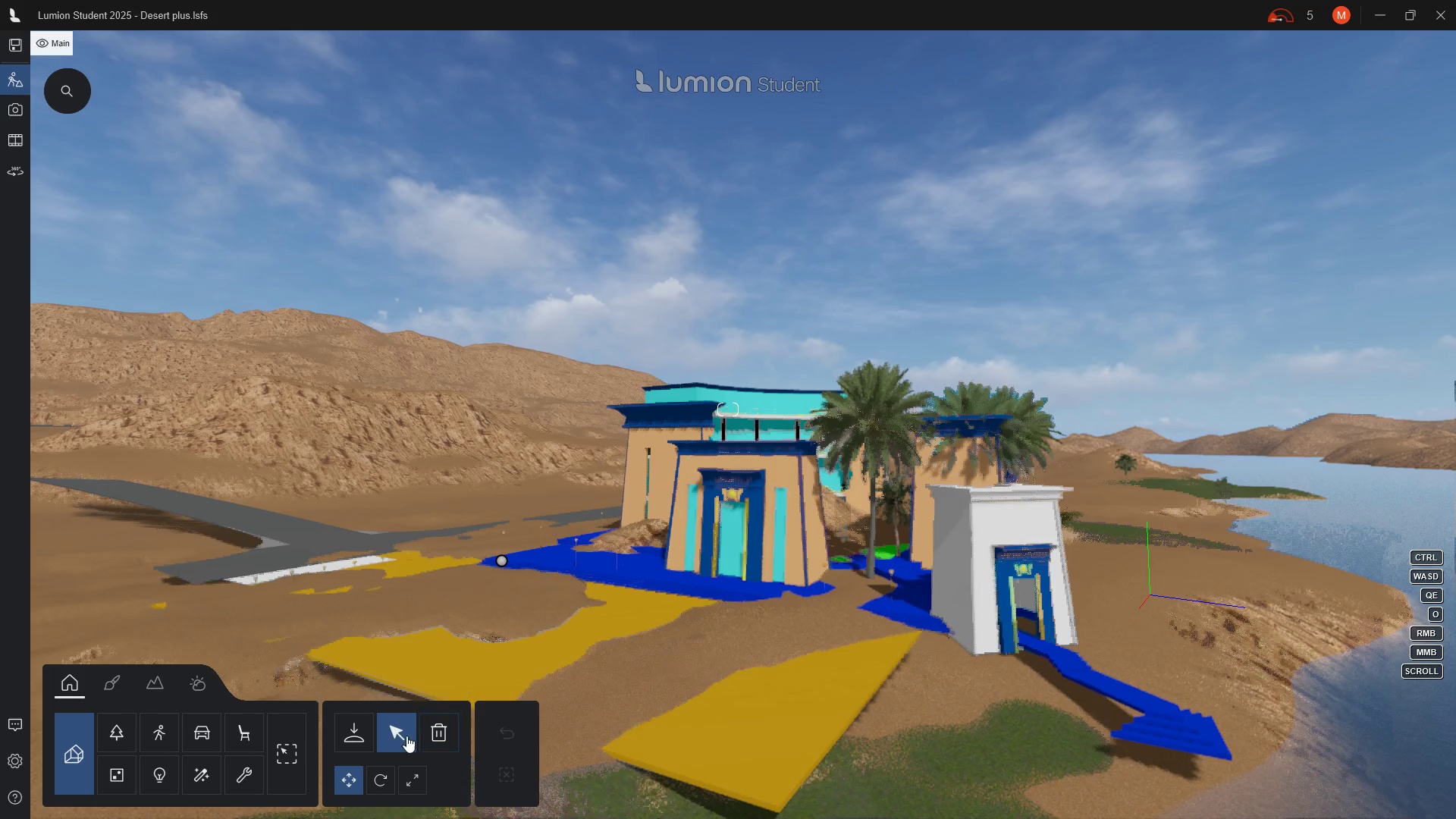 
left_click([396, 732])
 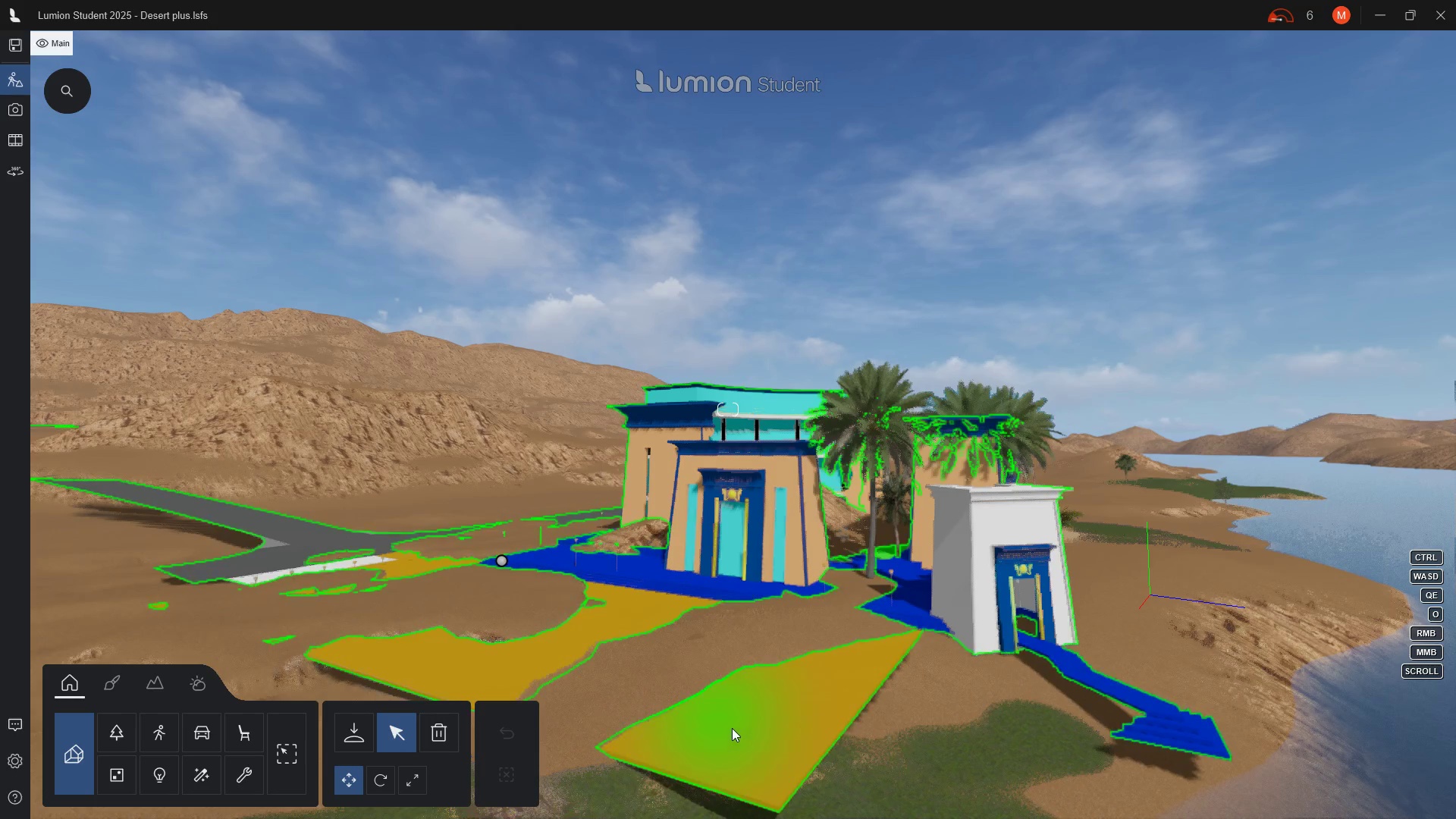 
left_click([732, 728])
 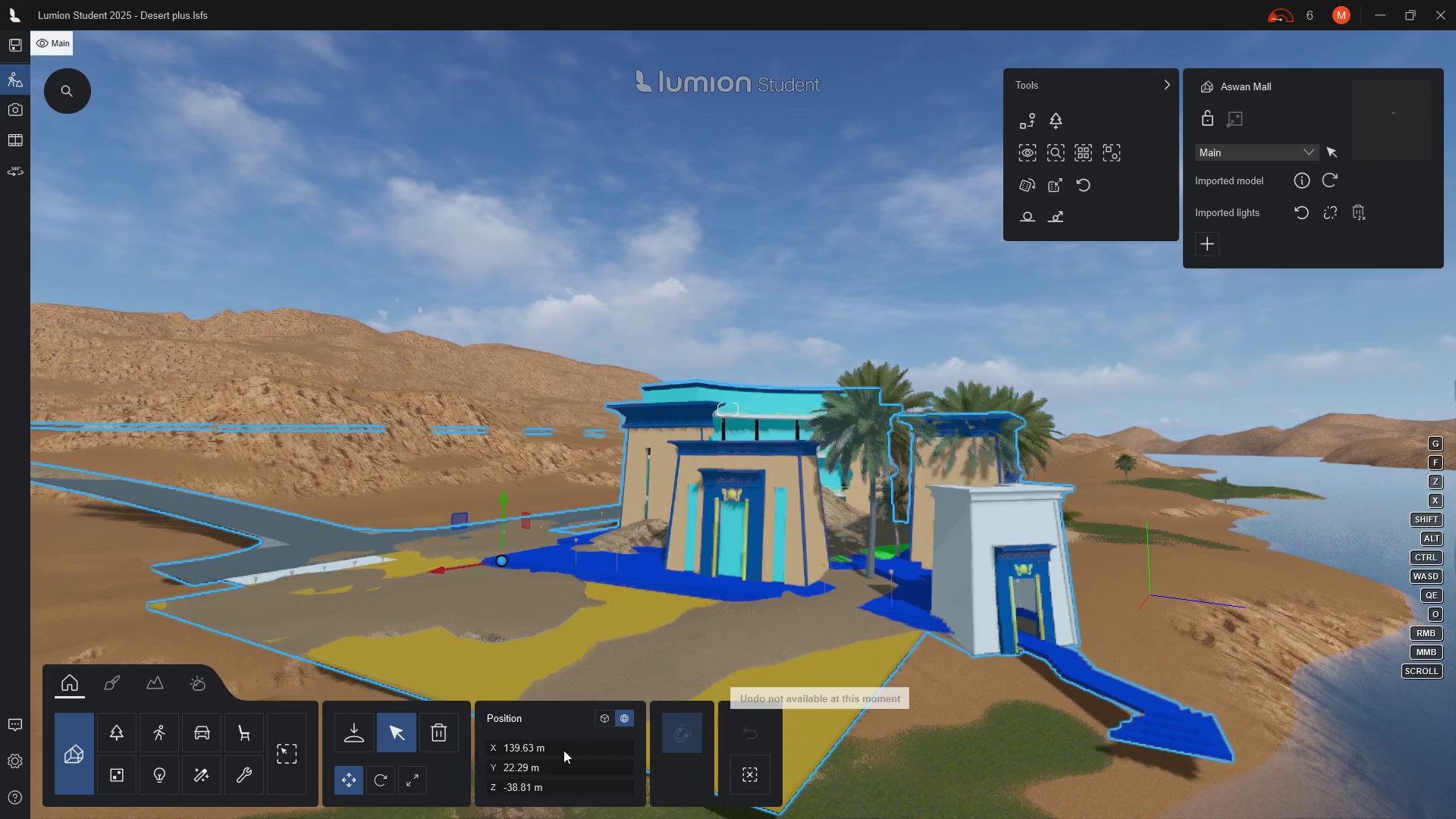 
left_click([531, 748])
 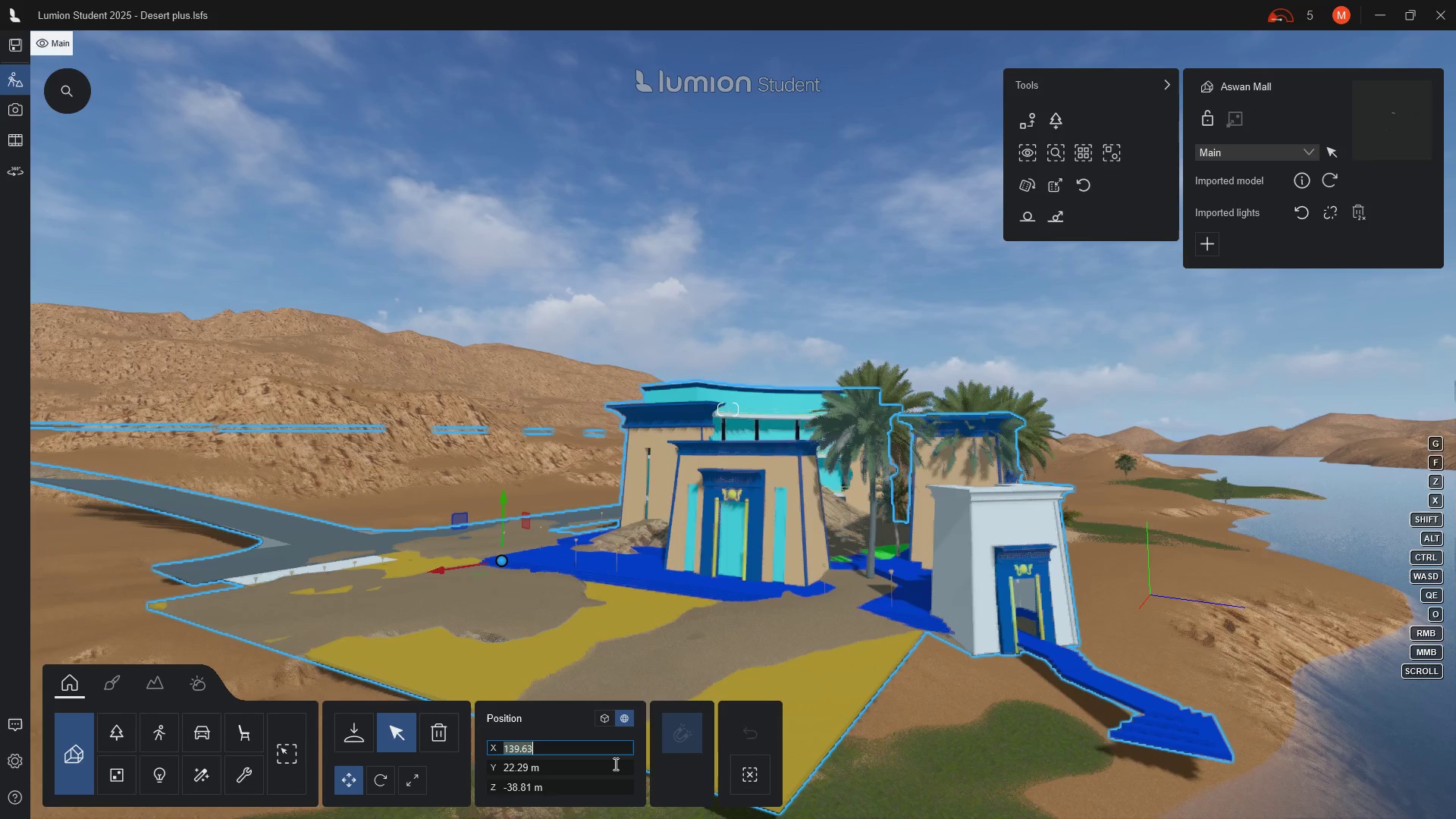 
type(180.80)
 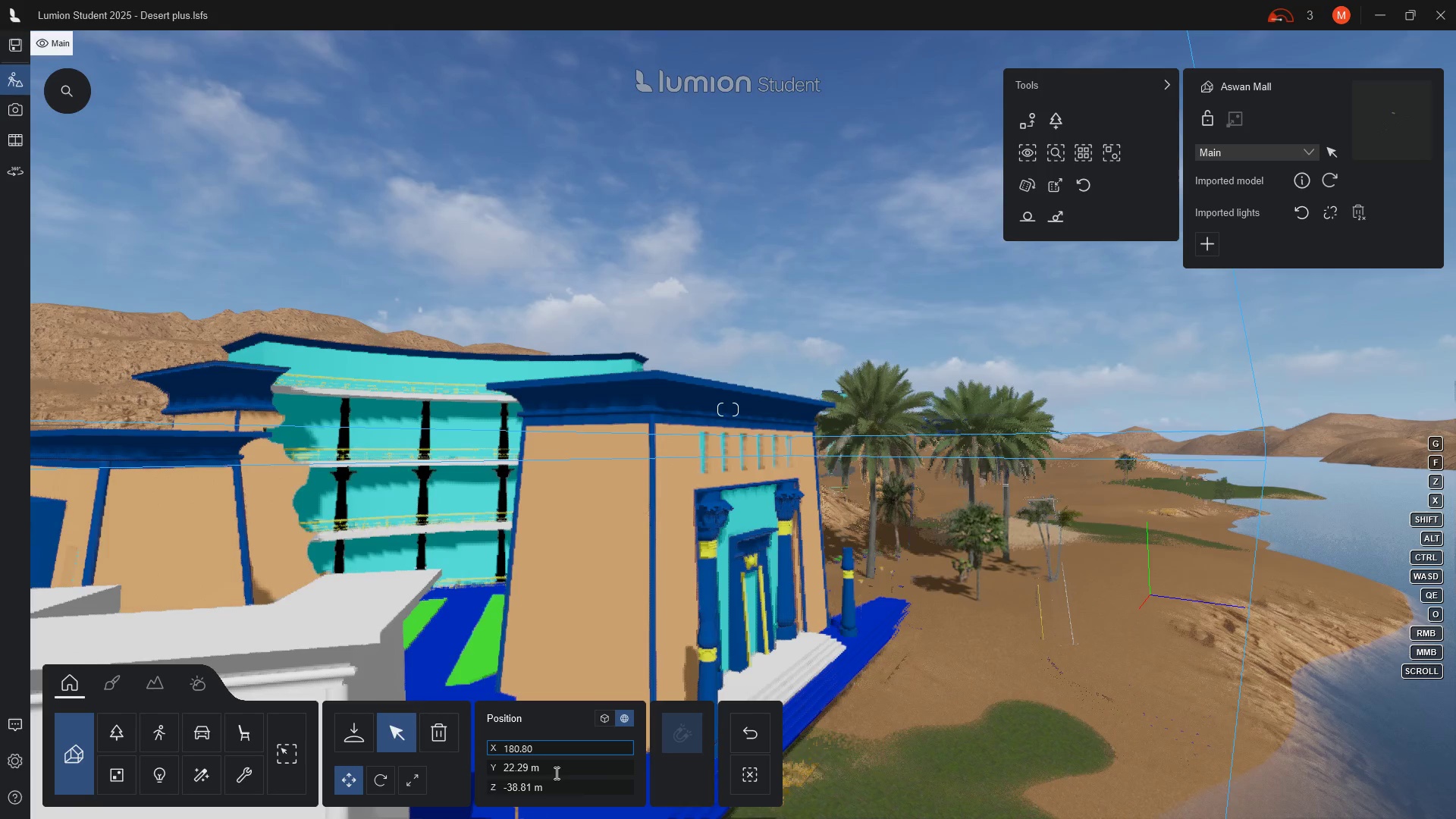 
left_click([550, 768])
 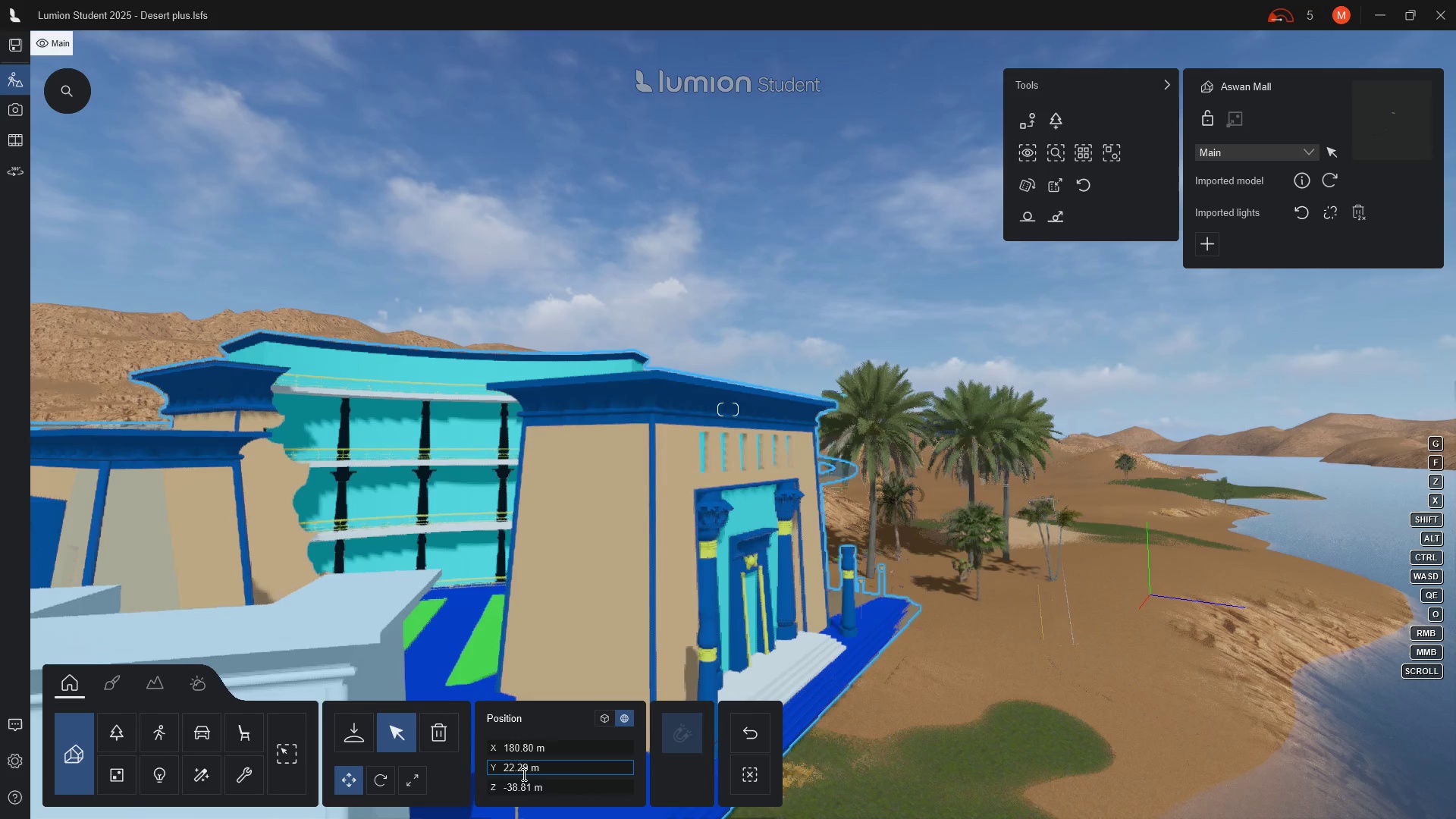 
double_click([522, 773])
 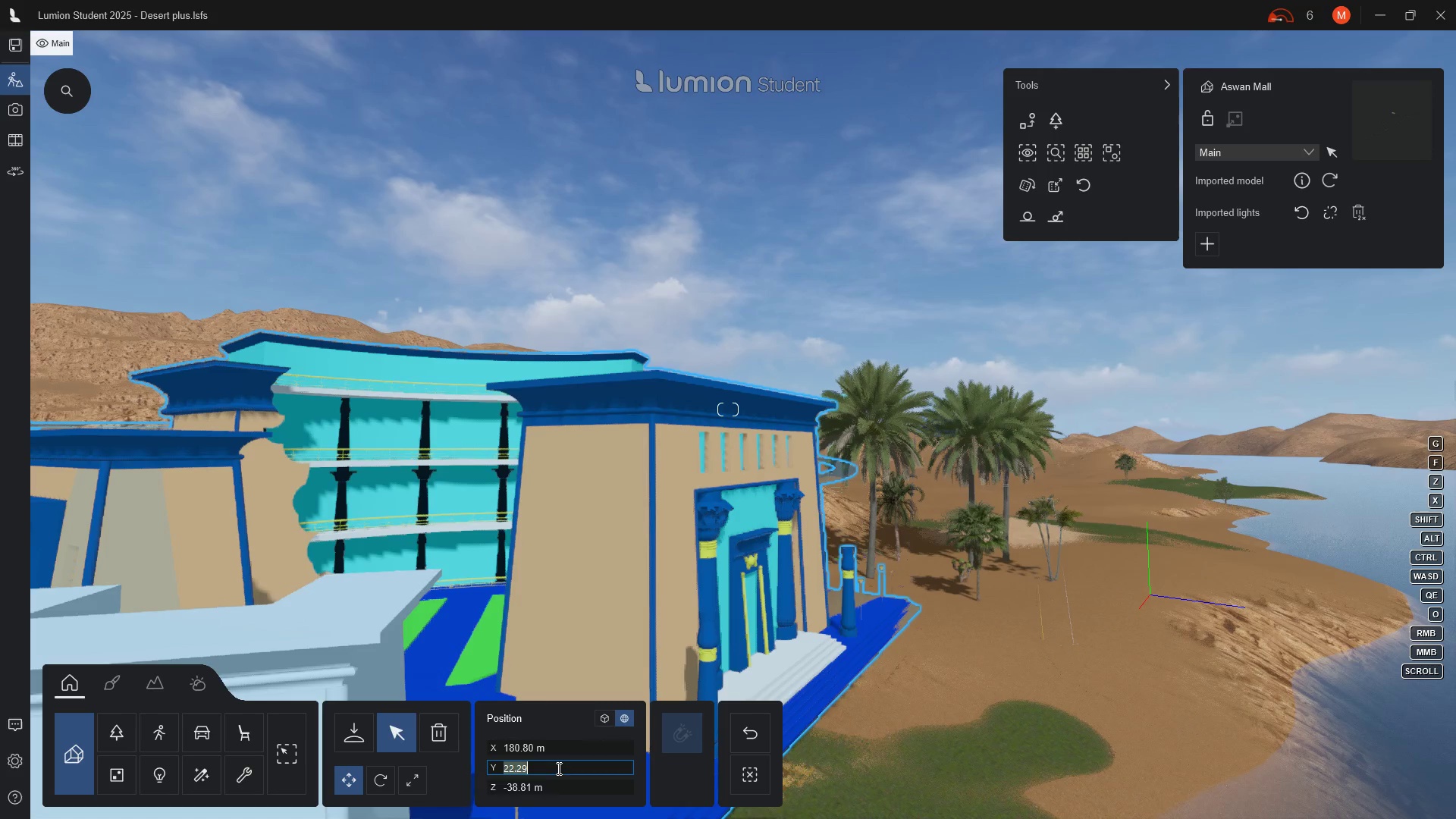 
type(21.87)
 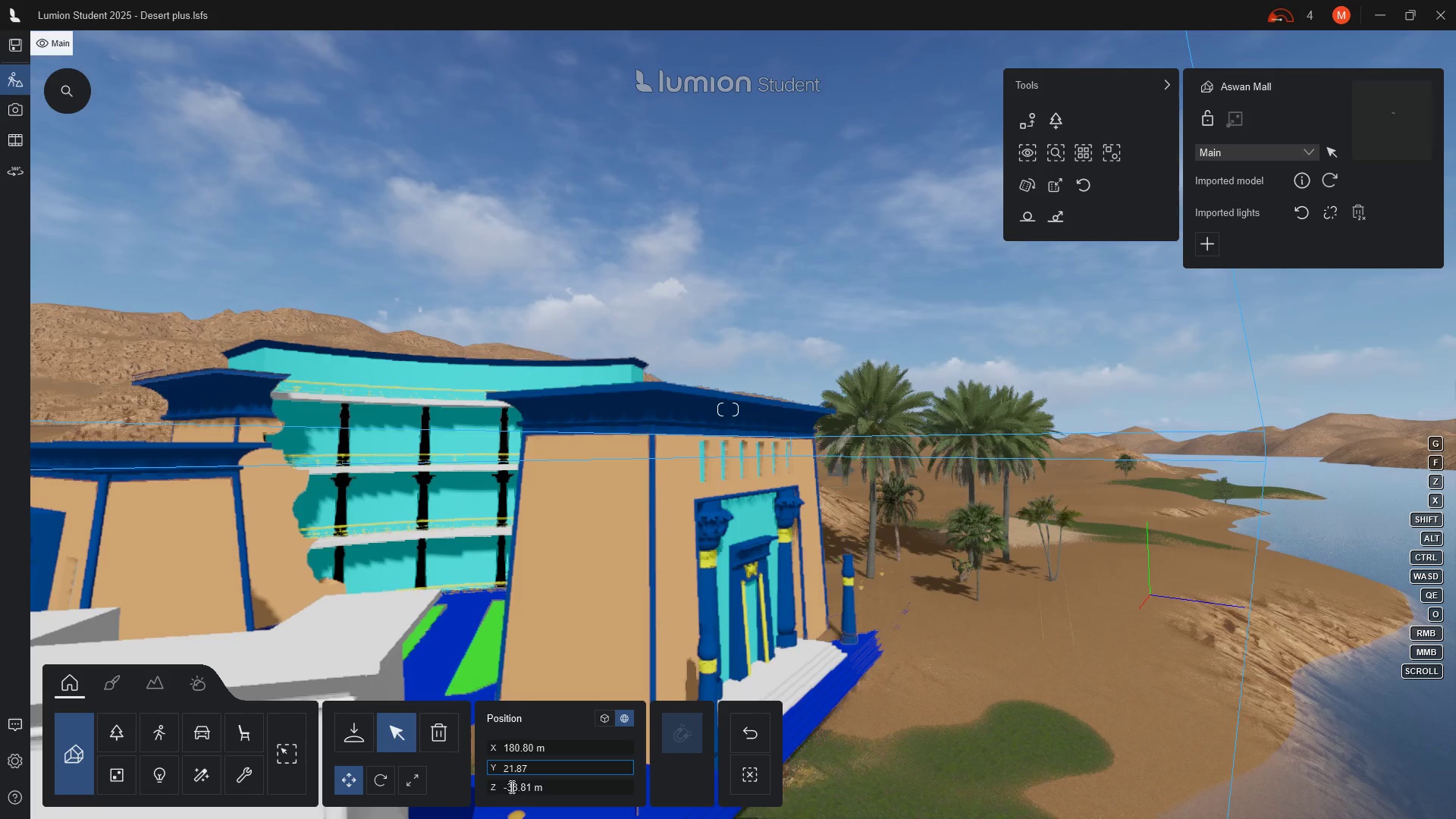 
left_click([510, 785])
 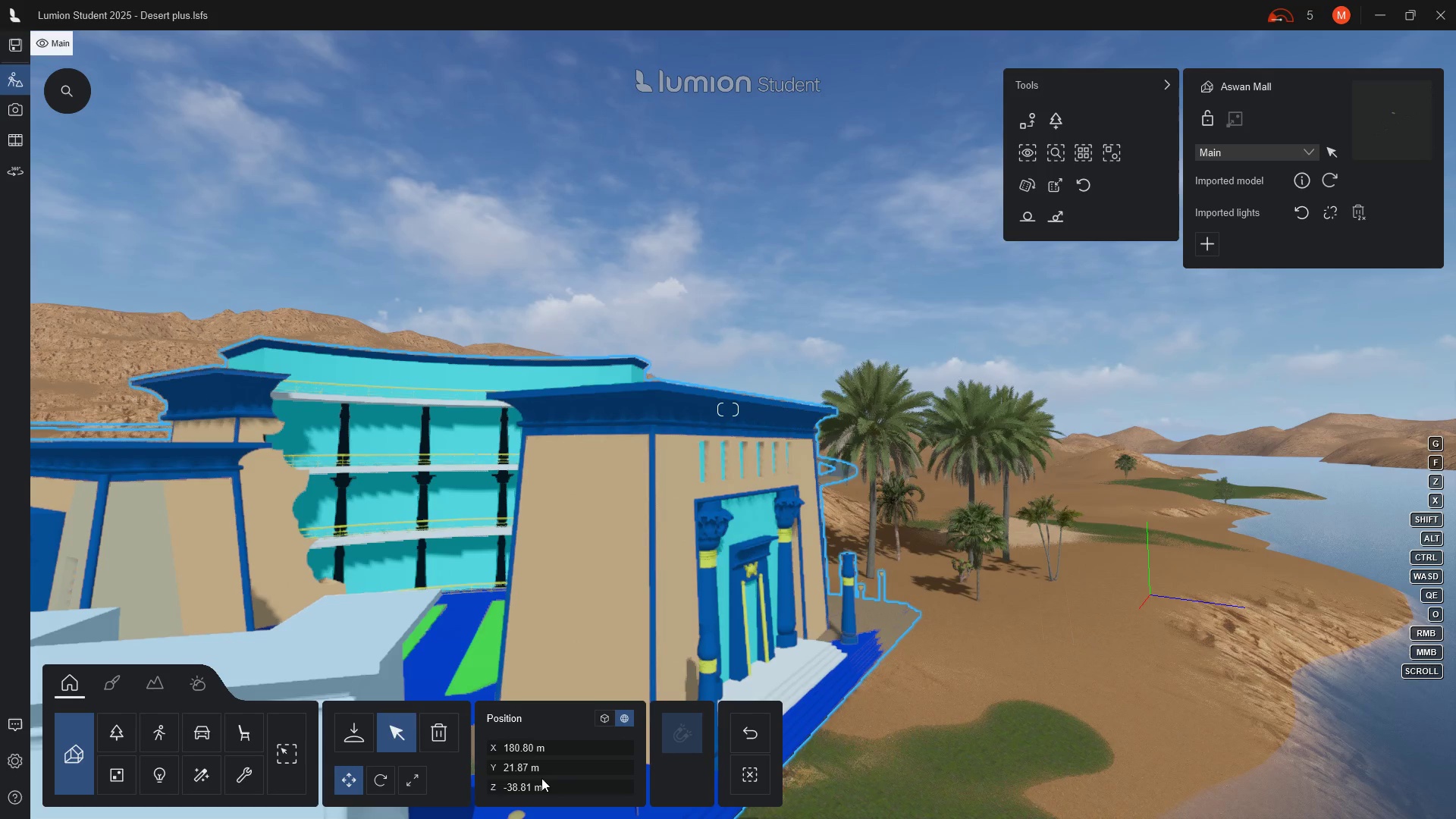 
left_click([535, 789])
 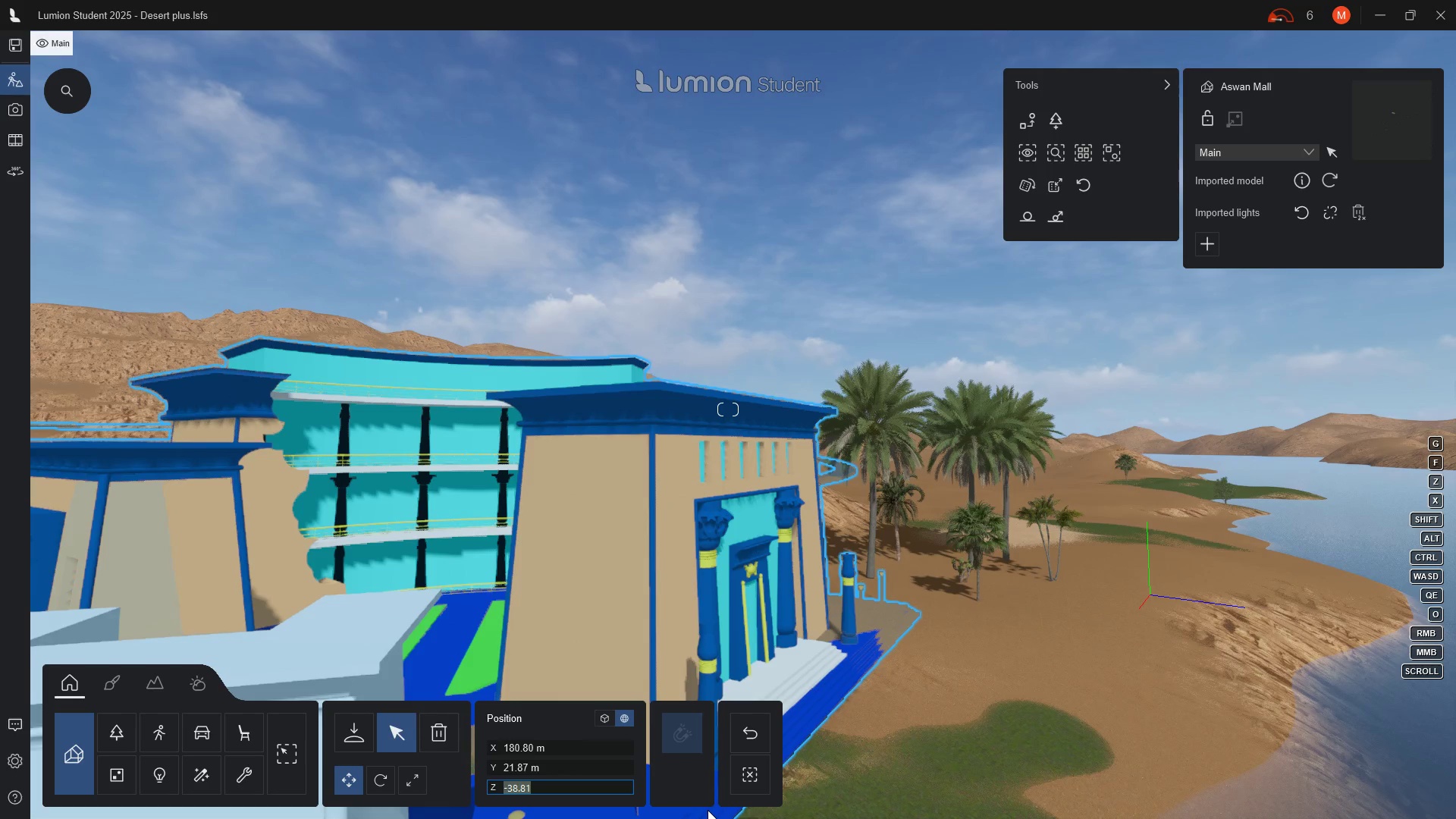 
key(Backspace)
key(Backspace)
type(-54)
 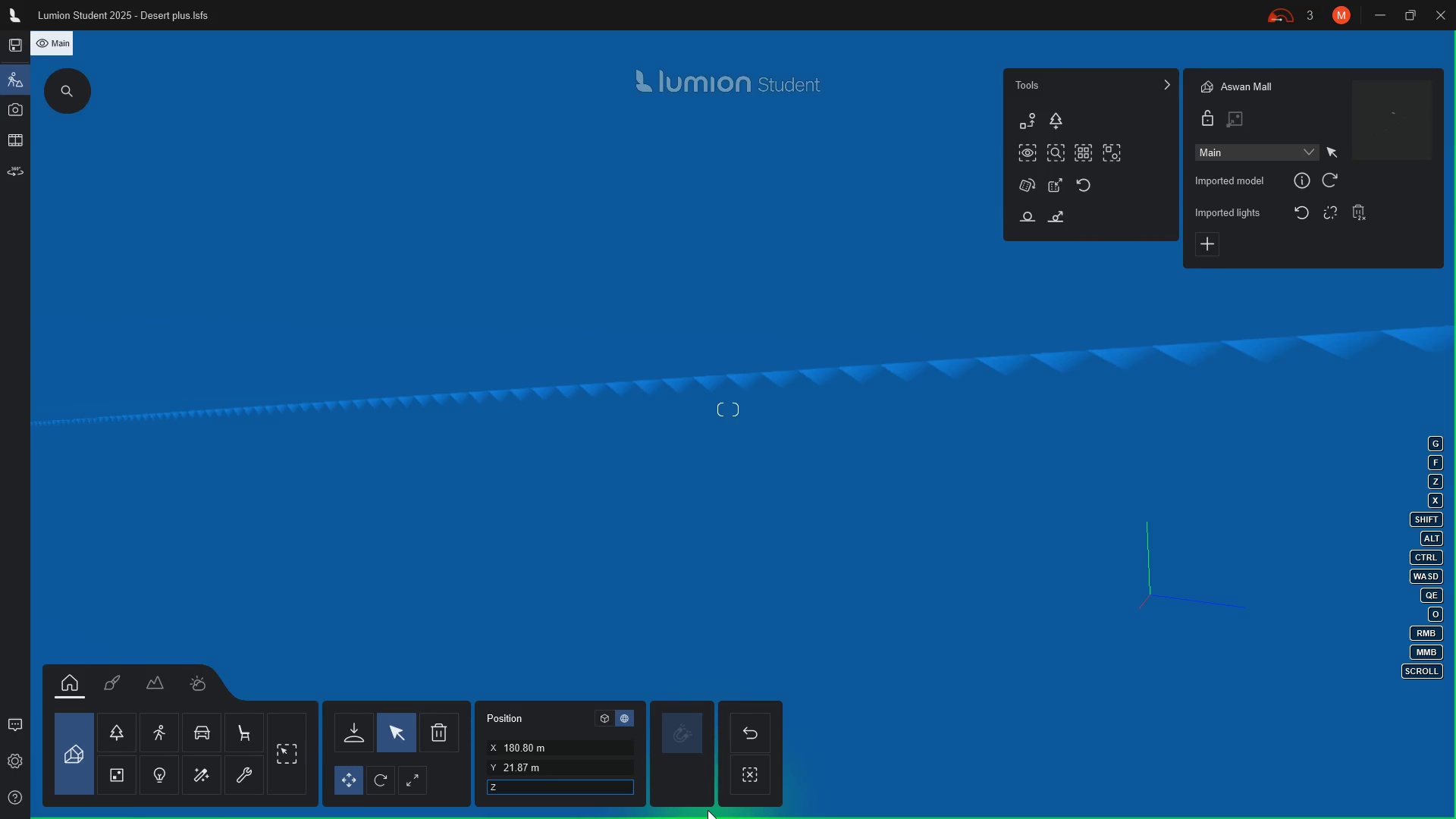 
key(Enter)
 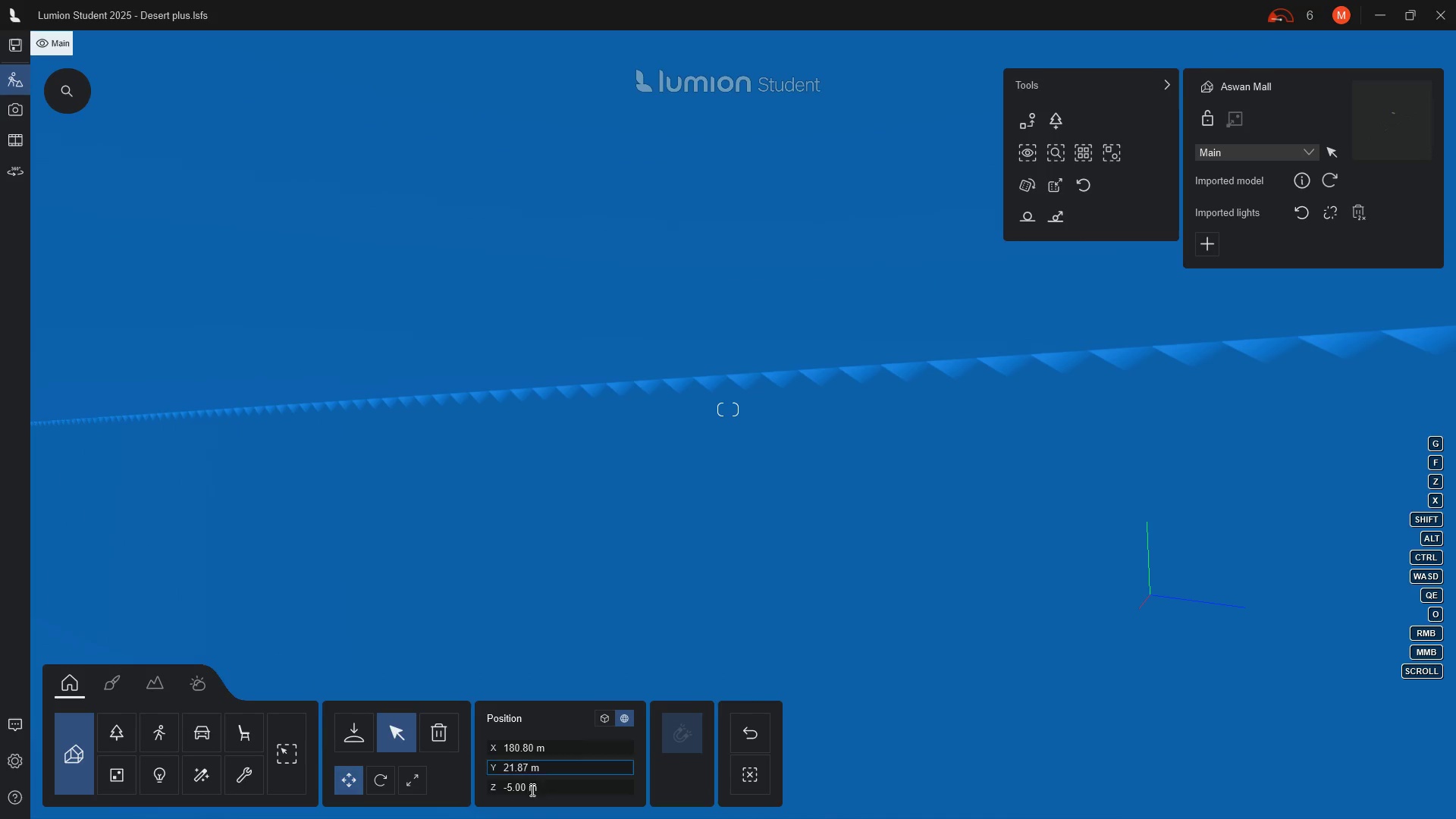 
wait(5.19)
 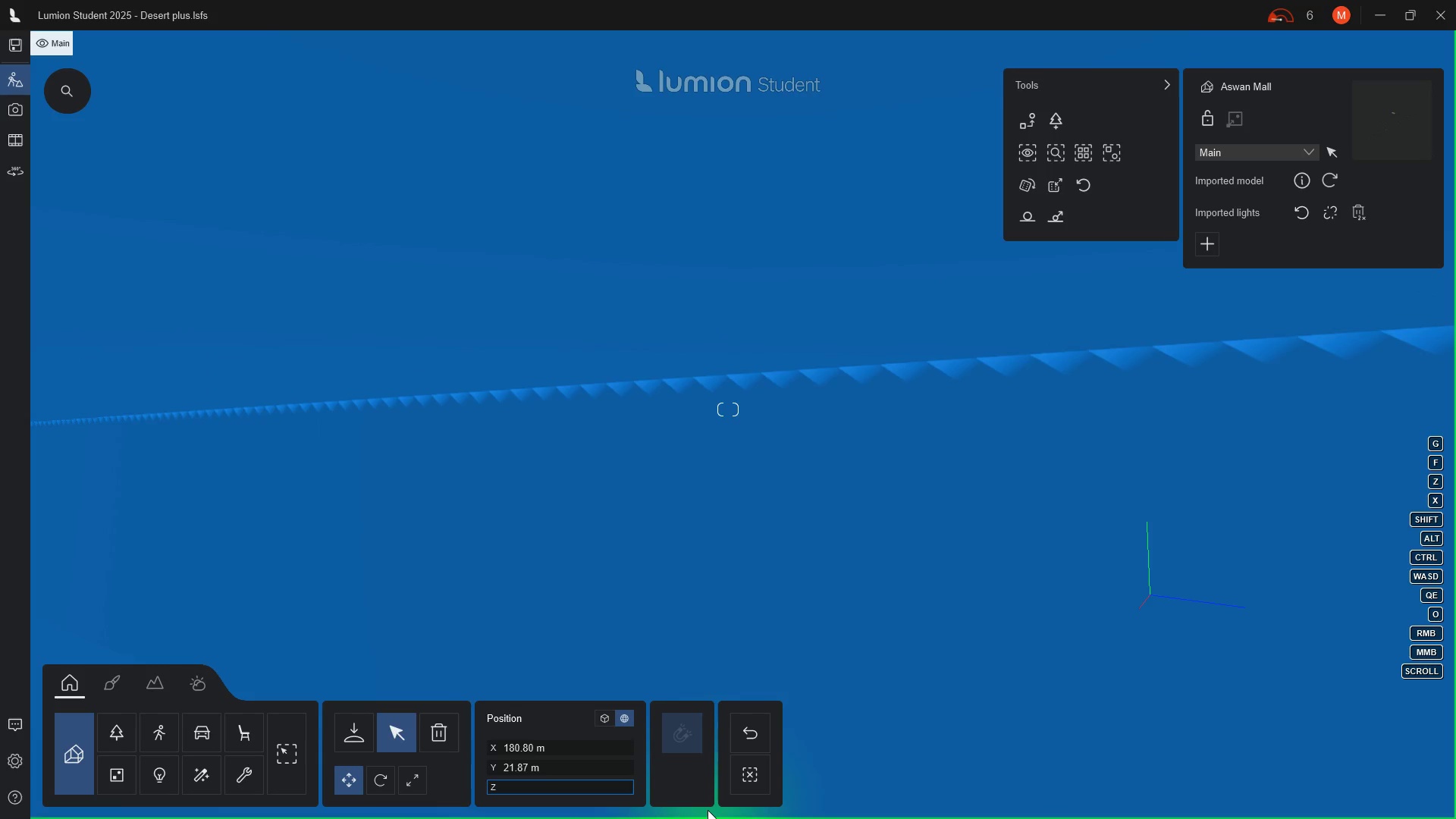 
left_click([514, 788])
 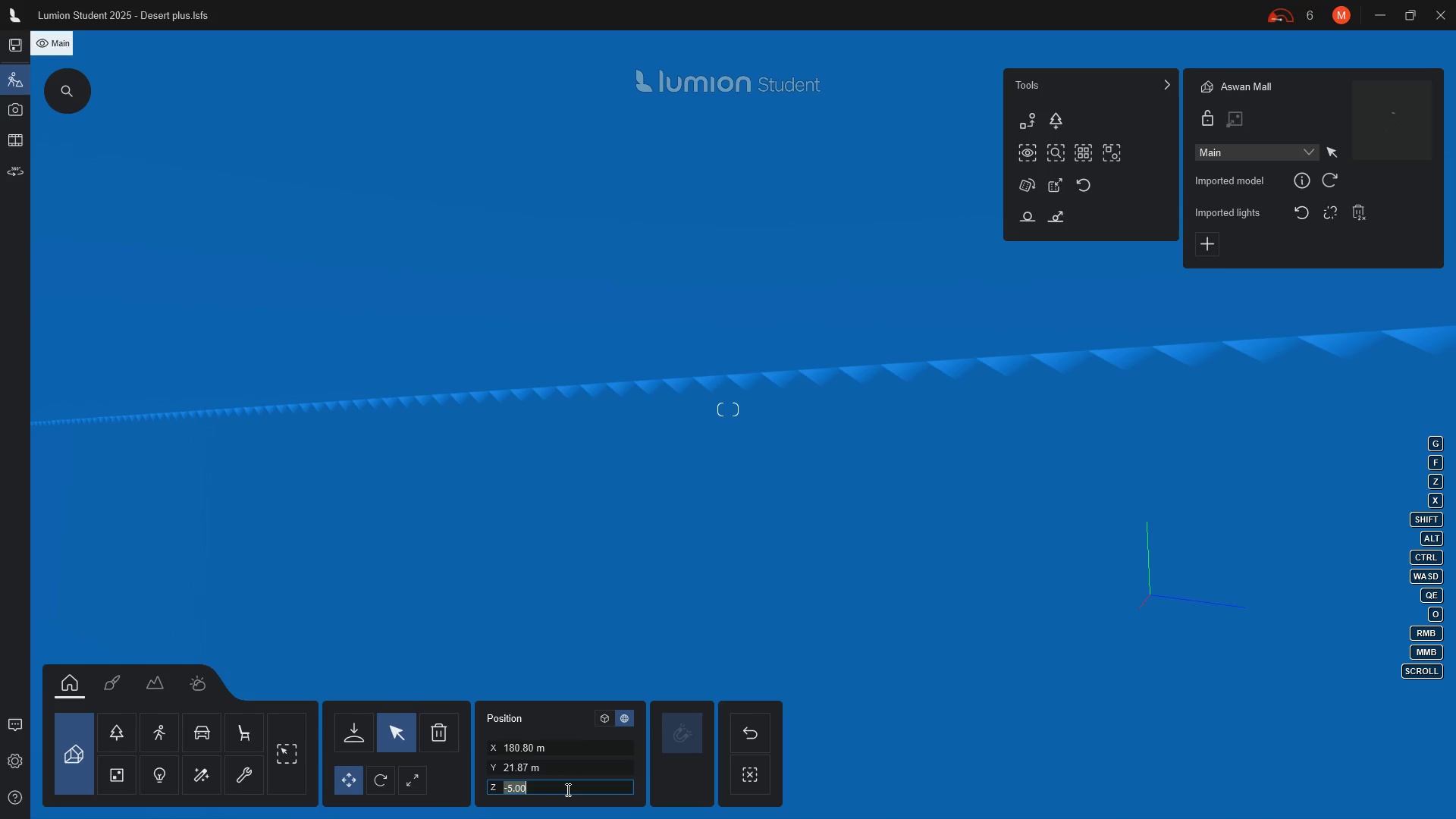 
type(-54)
 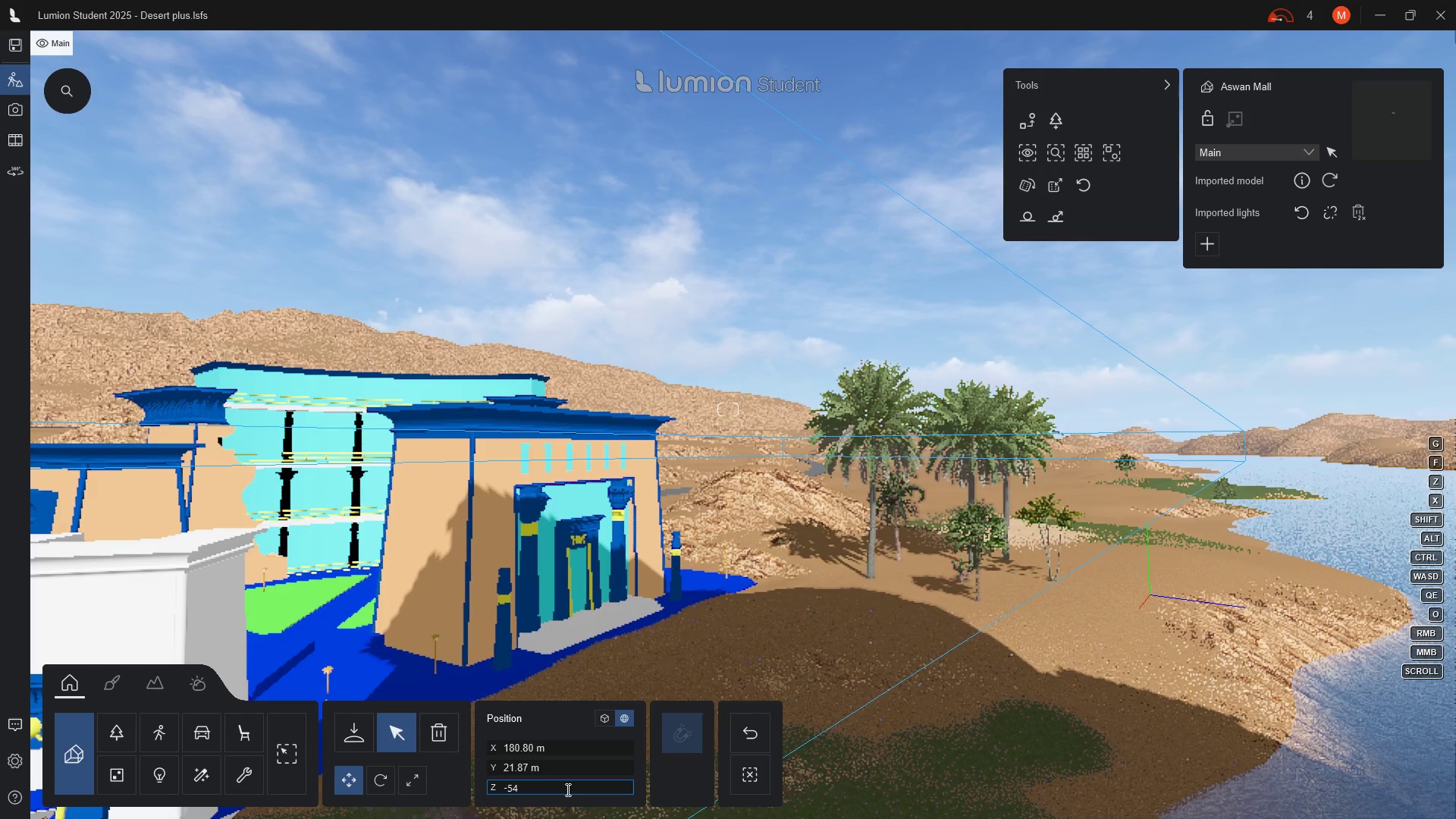 
key(Enter)
 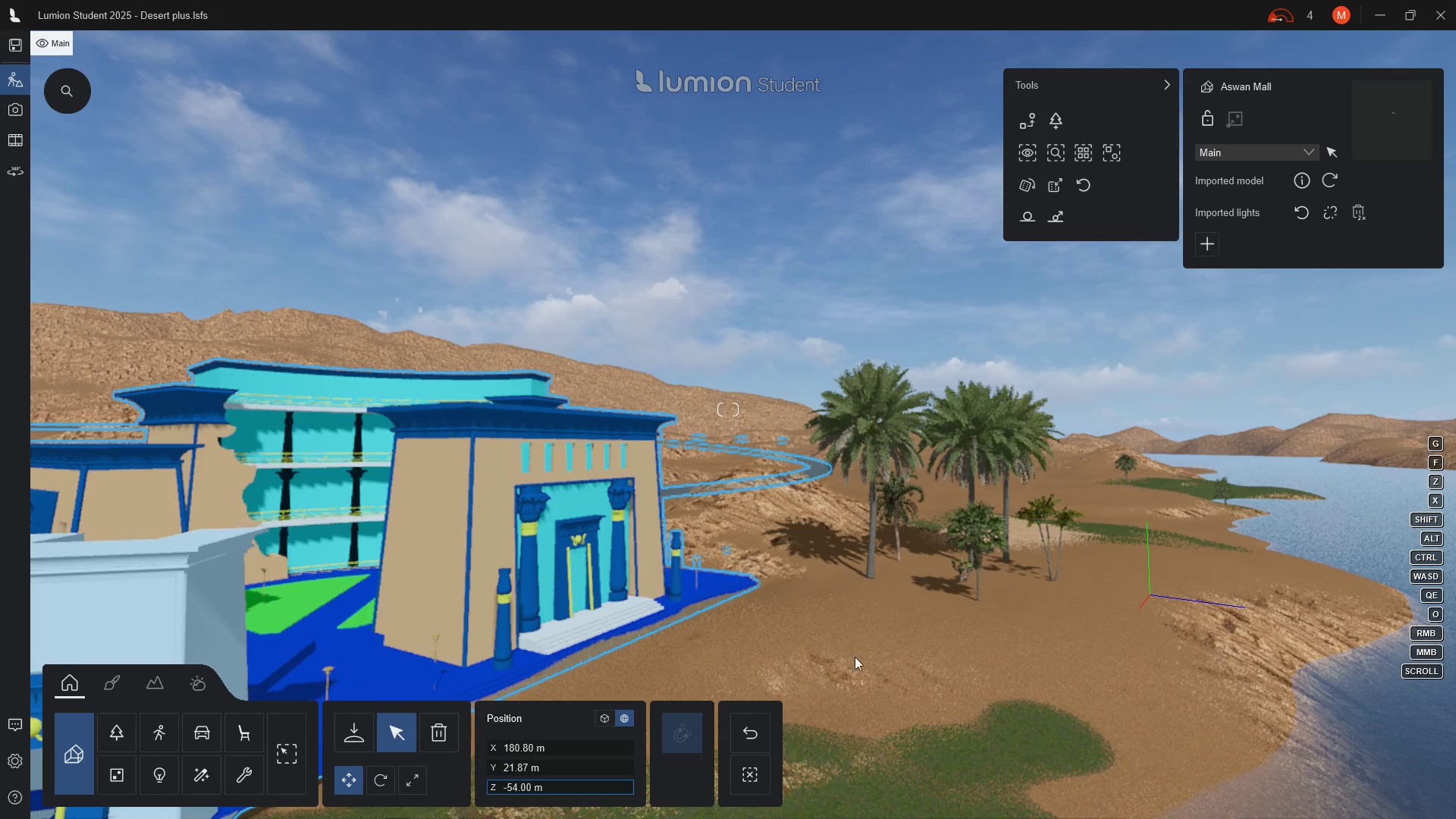 
scroll: coordinate [915, 624], scroll_direction: down, amount: 13.0
 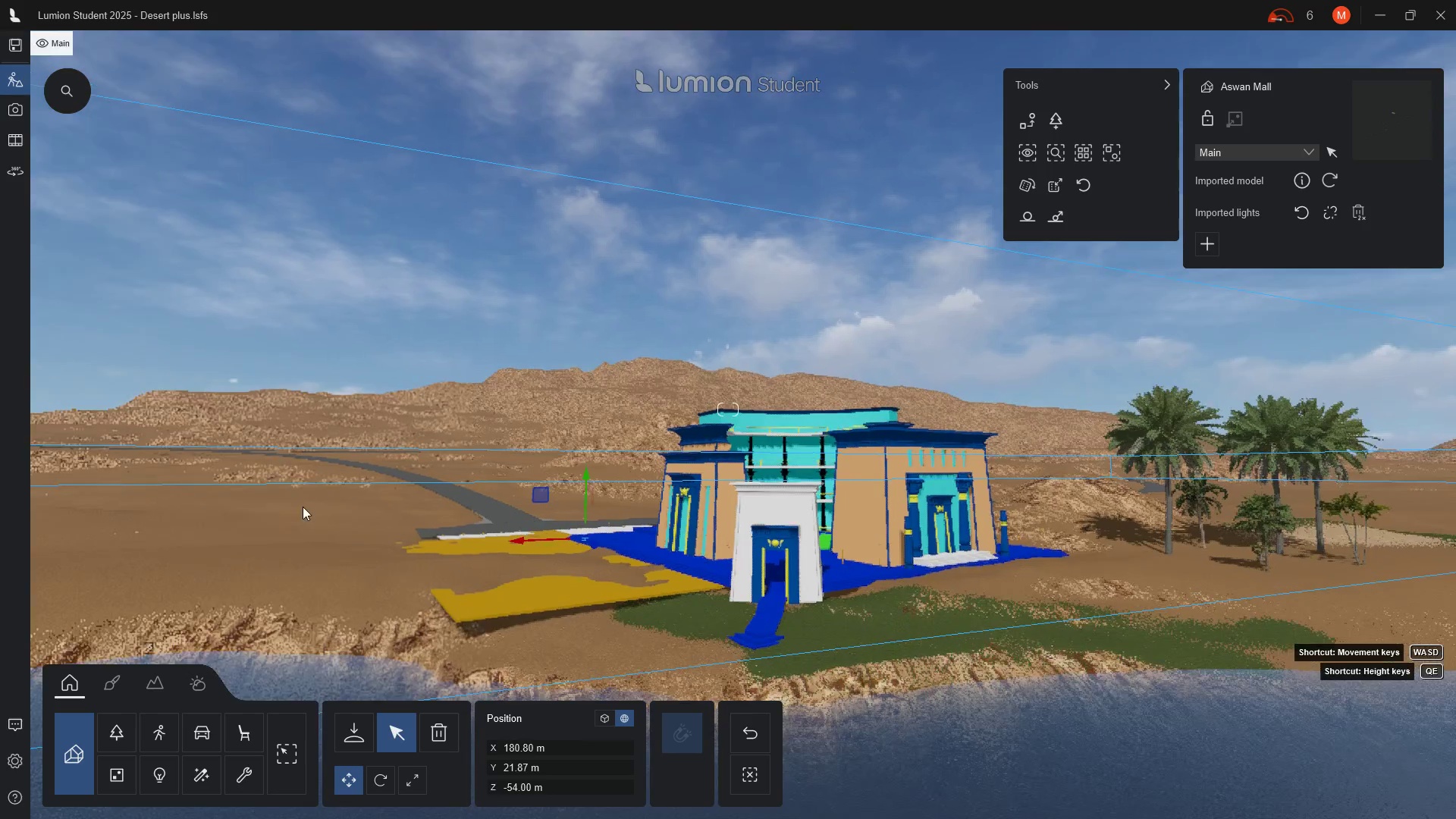 
scroll: coordinate [405, 75], scroll_direction: up, amount: 25.0
 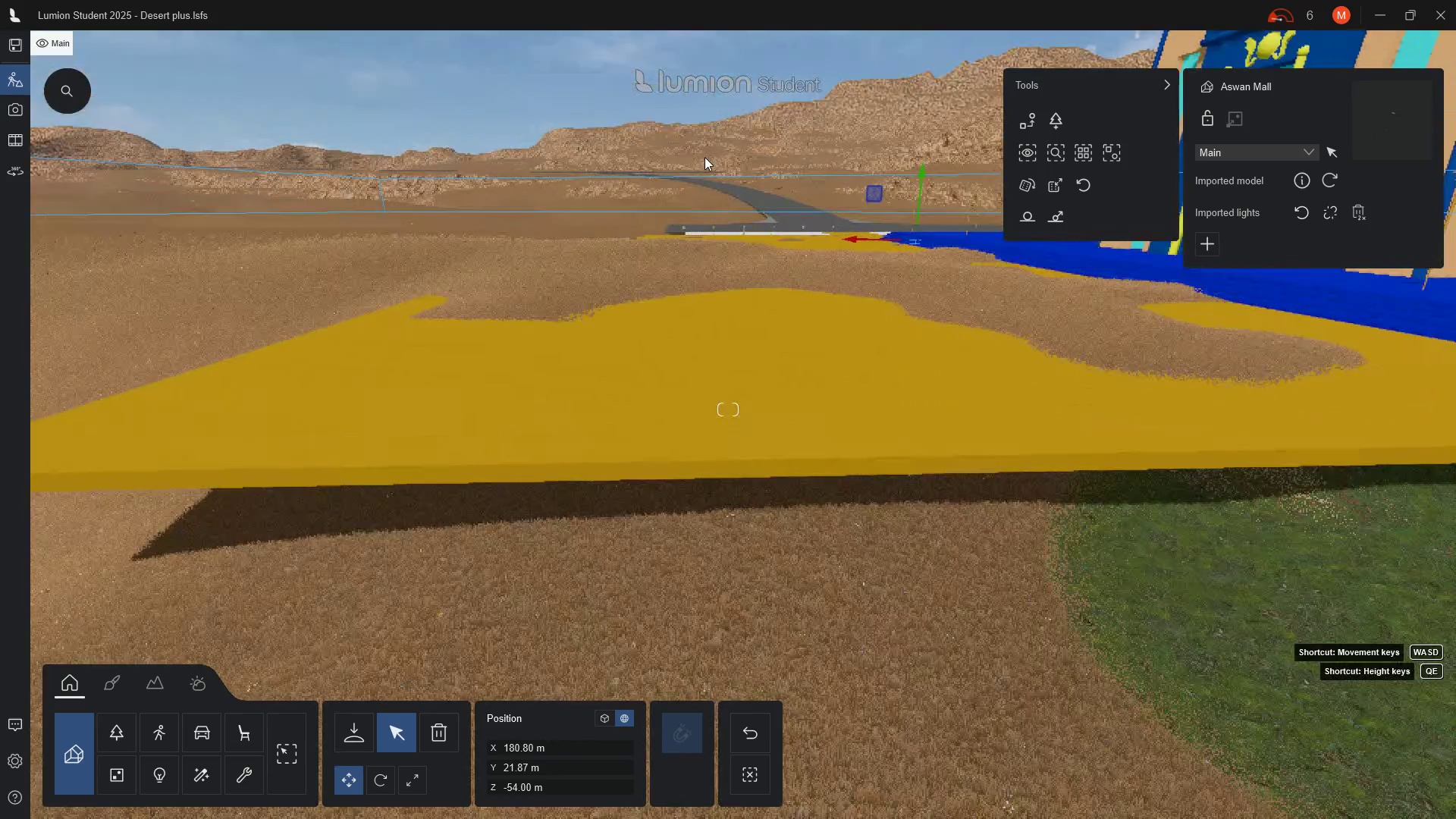 
type(qa)
 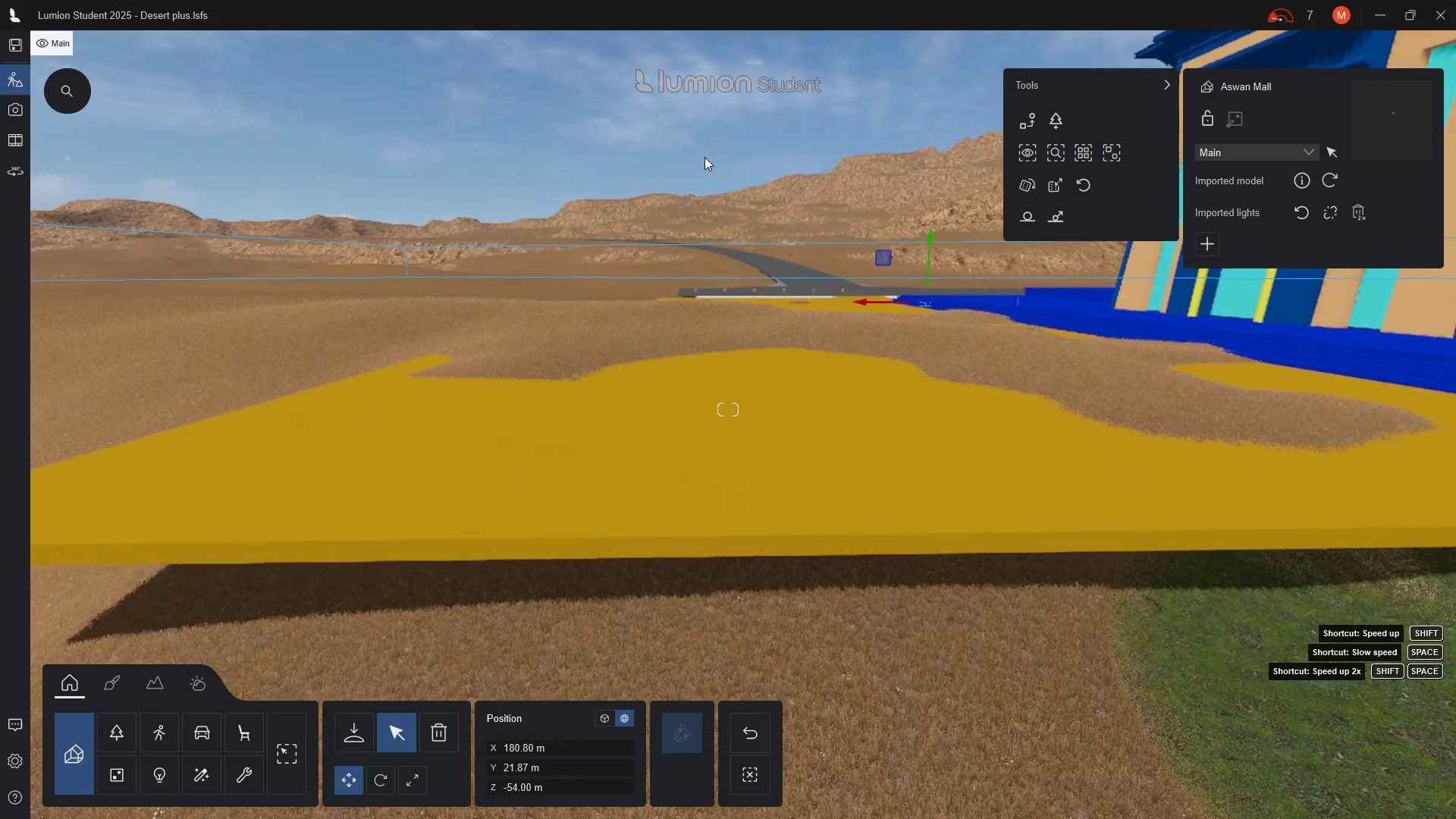 
hold_key(key=Q, duration=1.5)
 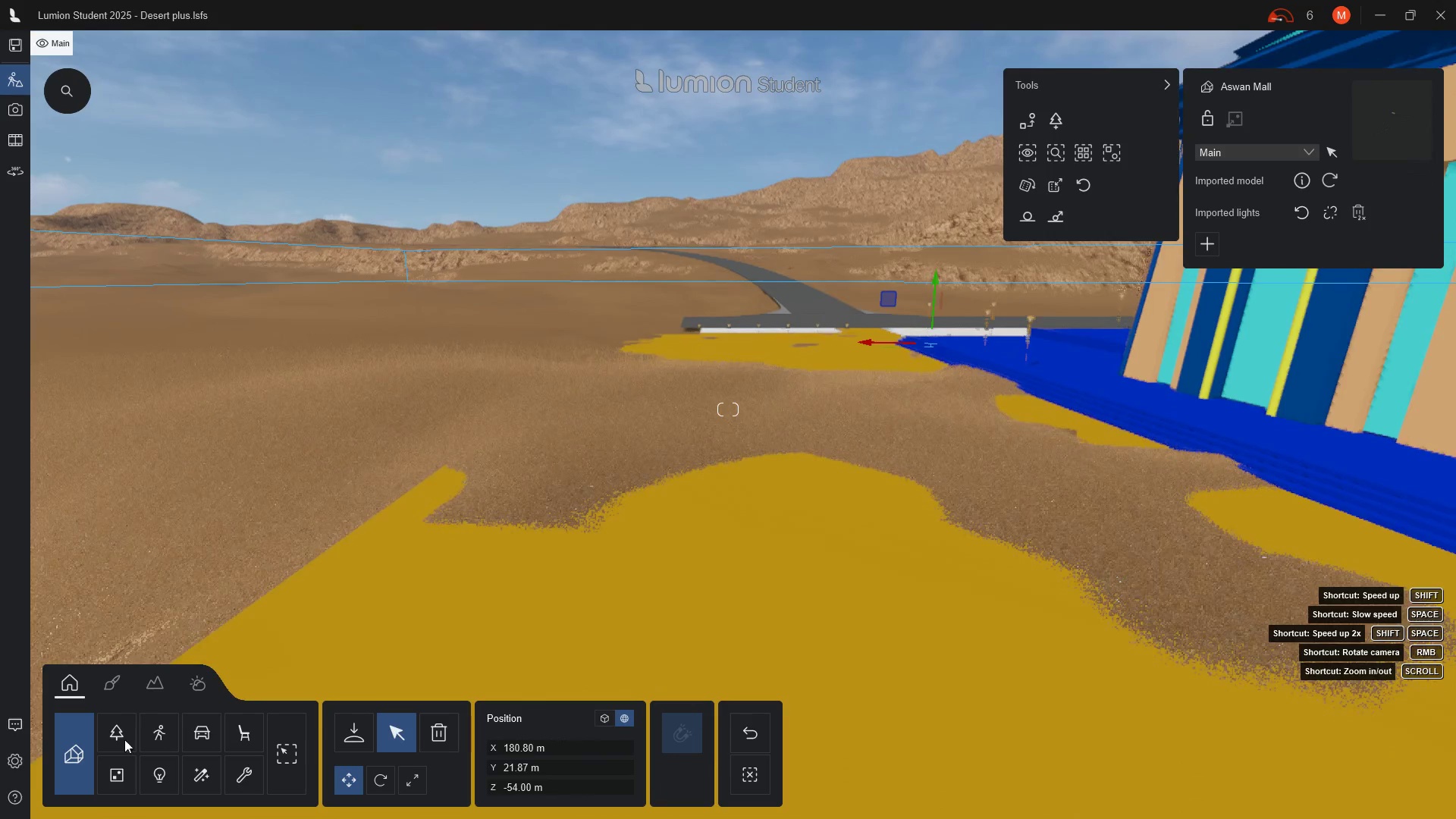 
hold_key(key=Q, duration=0.48)
 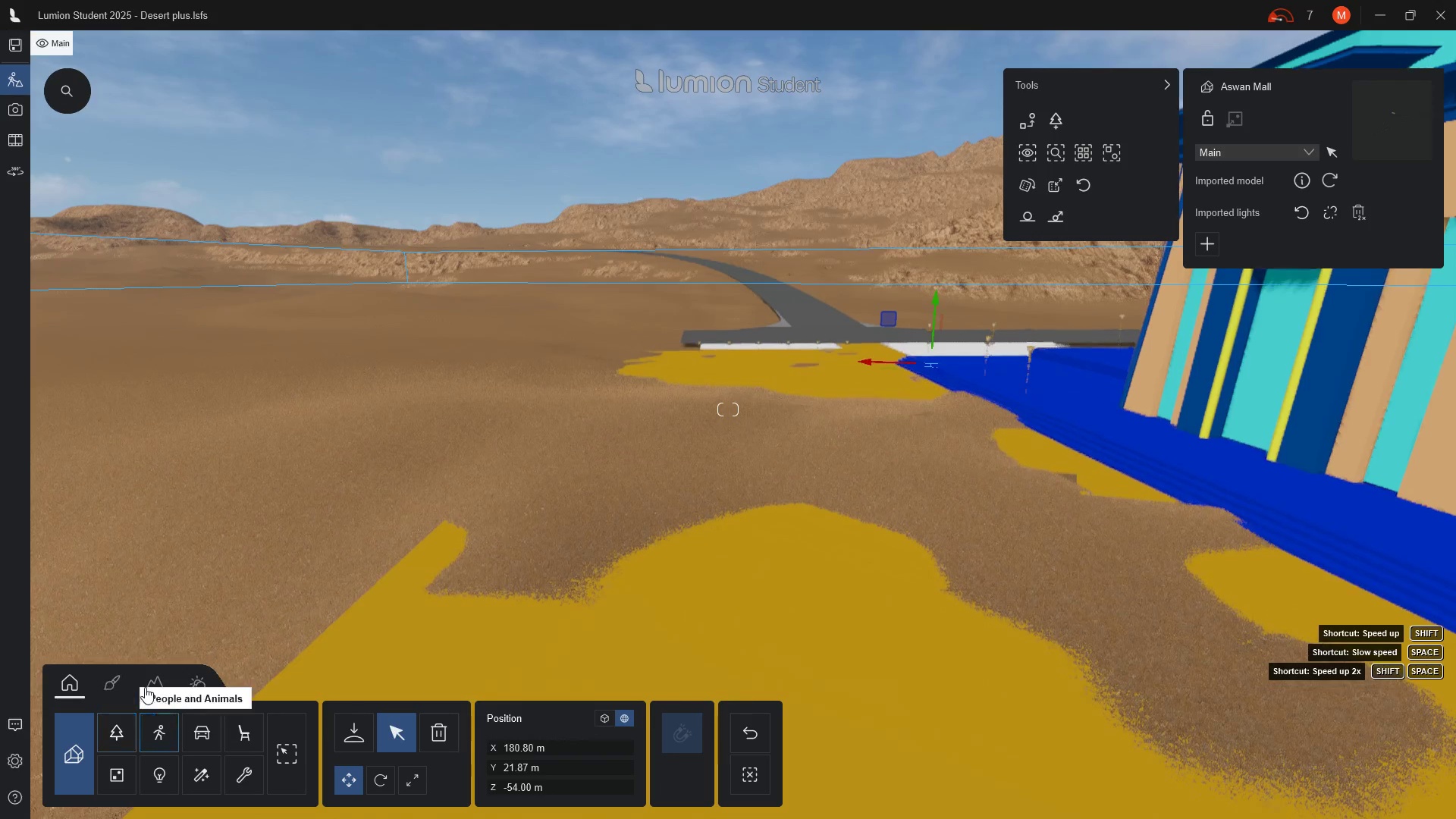 
left_click([162, 686])
 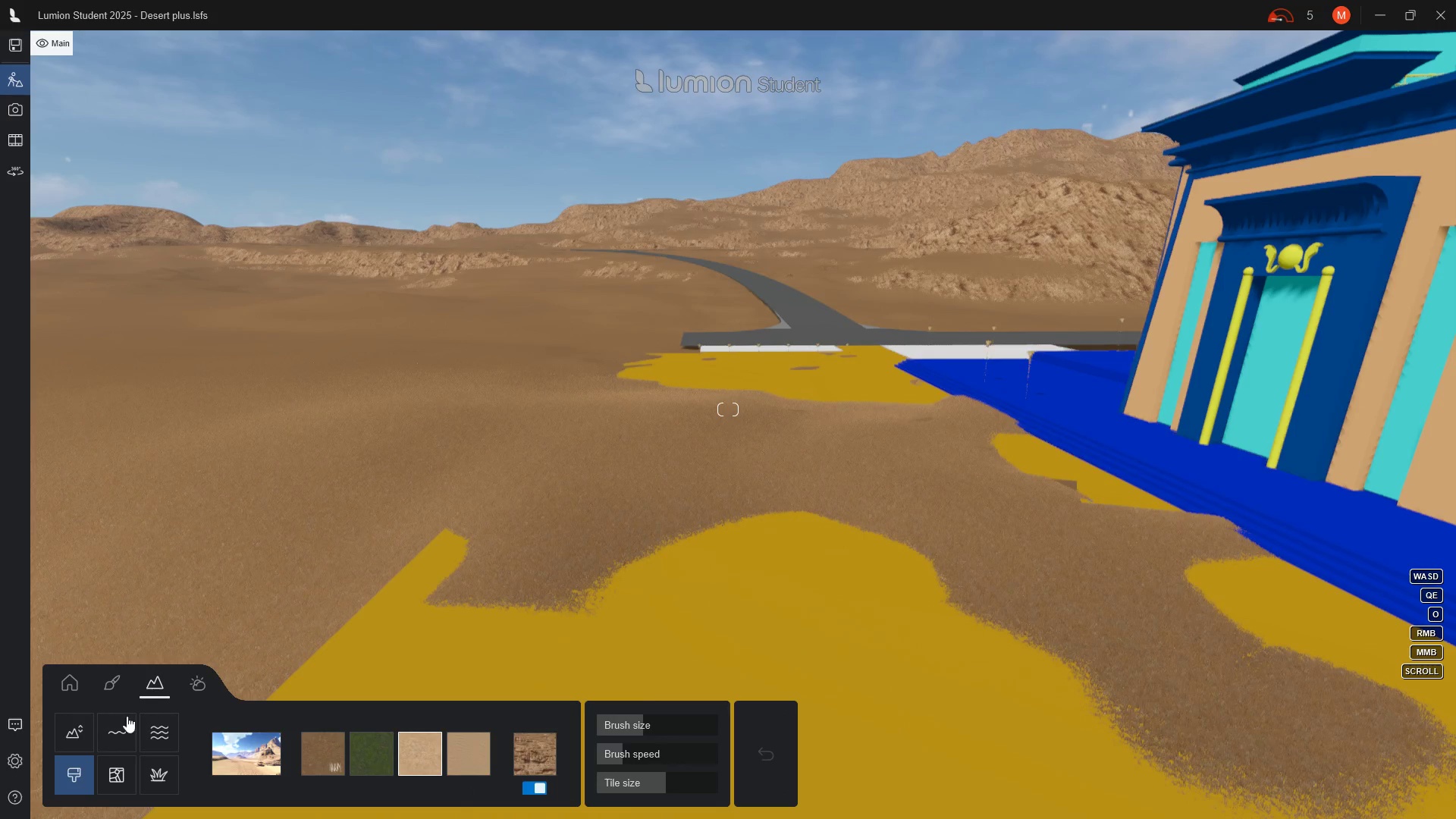 
left_click([74, 731])
 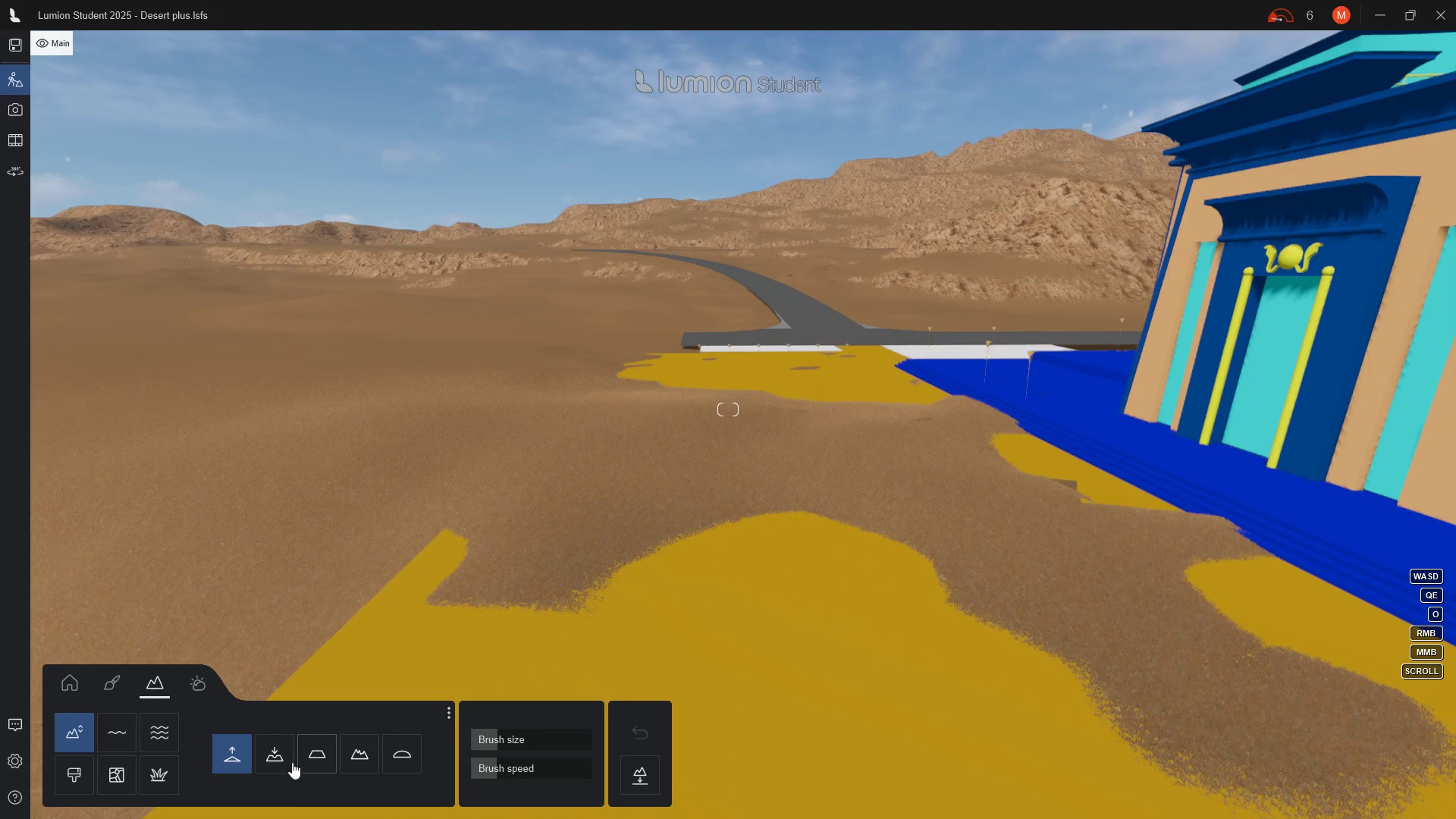 
left_click([271, 754])
 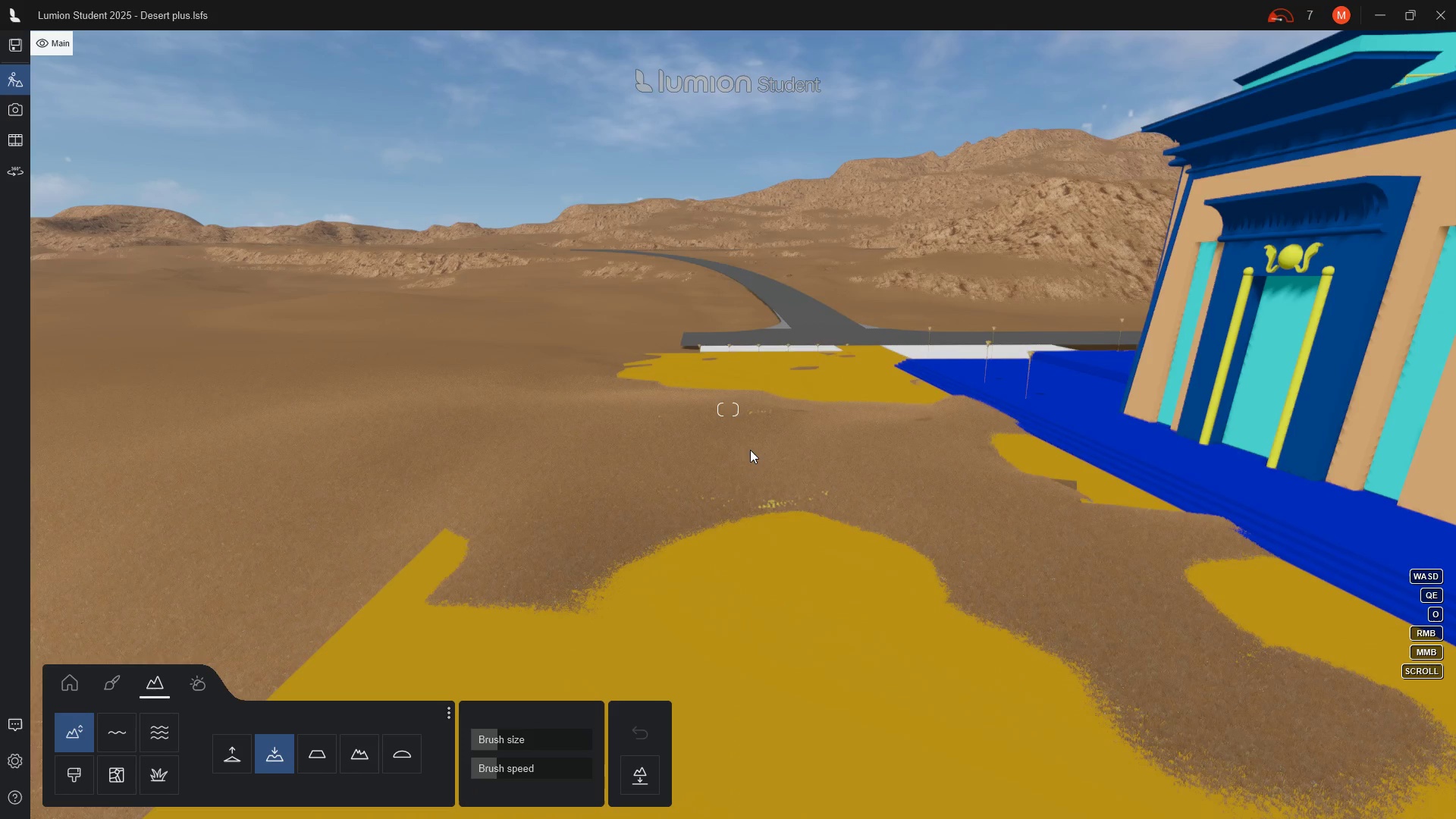 
left_click_drag(start_coordinate=[750, 451], to_coordinate=[661, 452])
 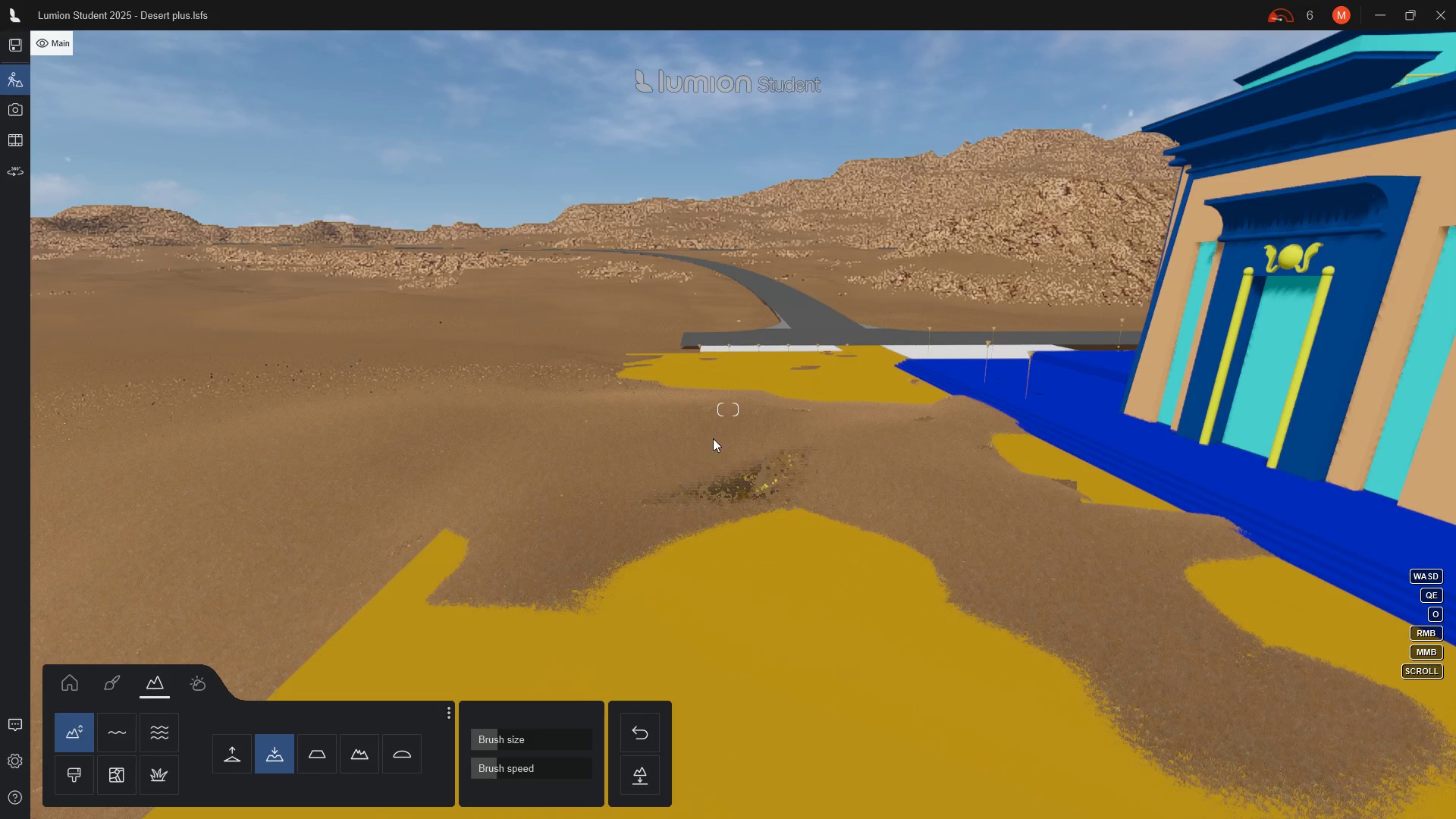 
left_click_drag(start_coordinate=[713, 437], to_coordinate=[635, 518])
 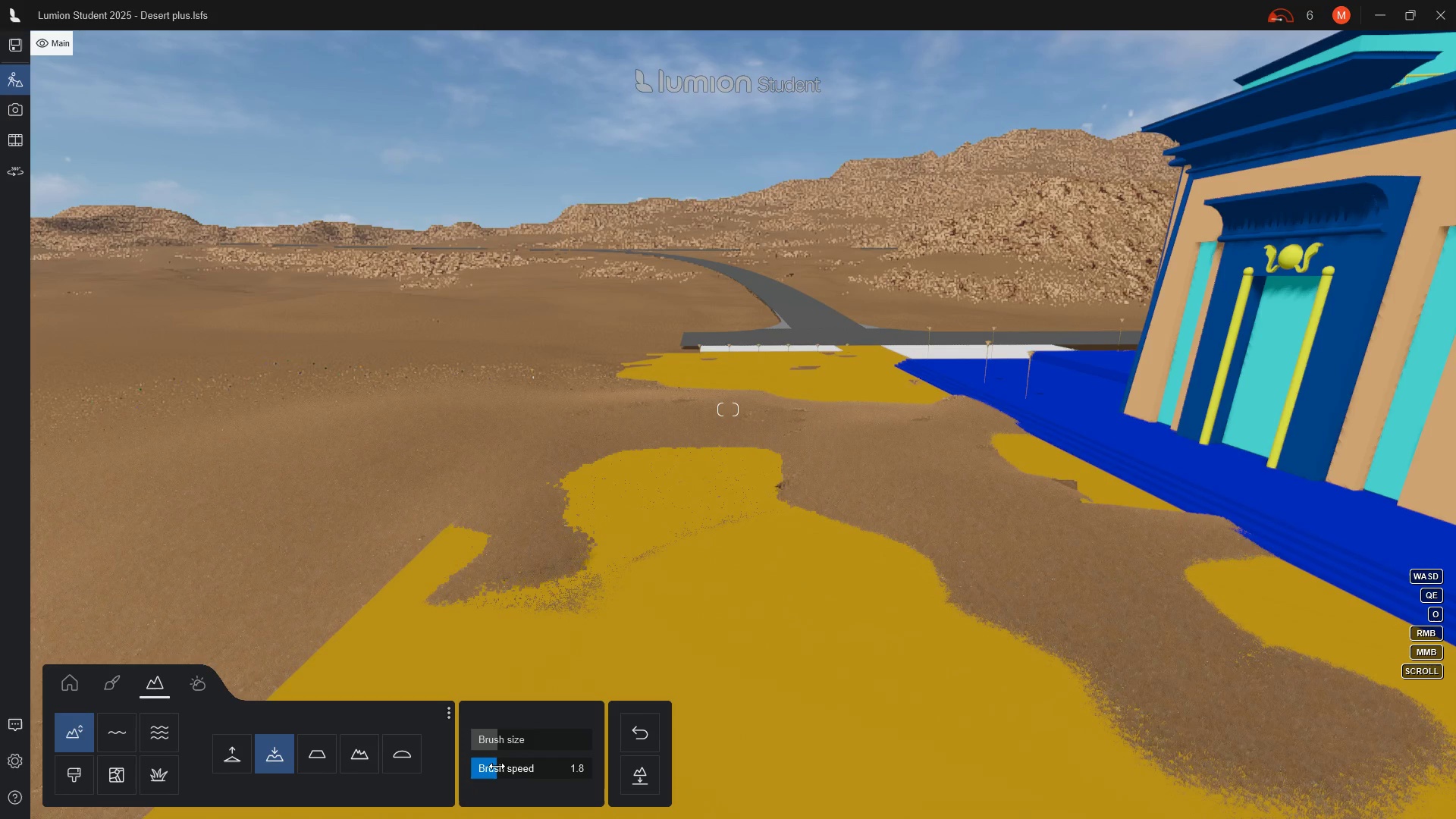 
left_click_drag(start_coordinate=[497, 766], to_coordinate=[520, 766])
 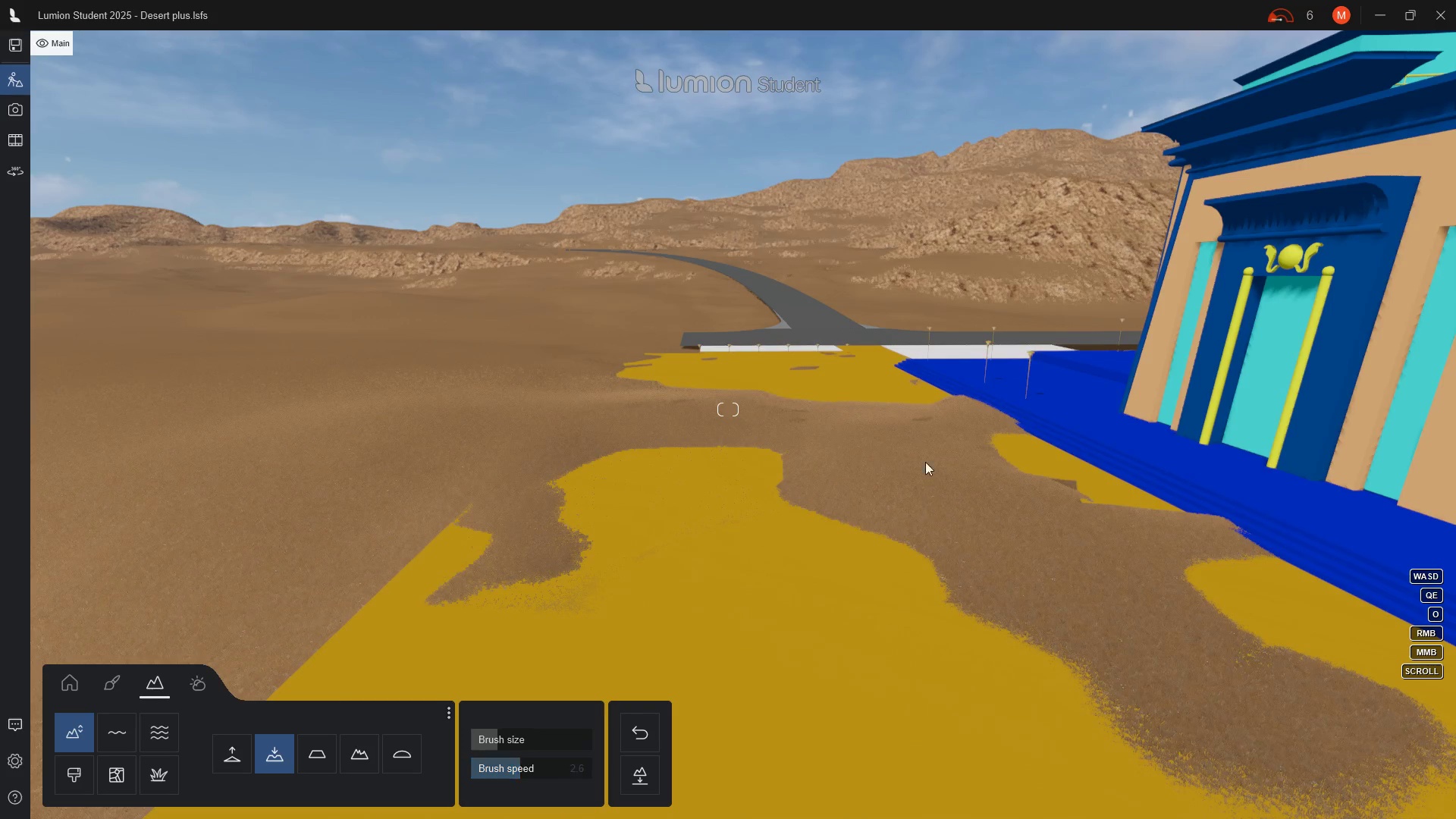 
left_click_drag(start_coordinate=[921, 441], to_coordinate=[1173, 708])
 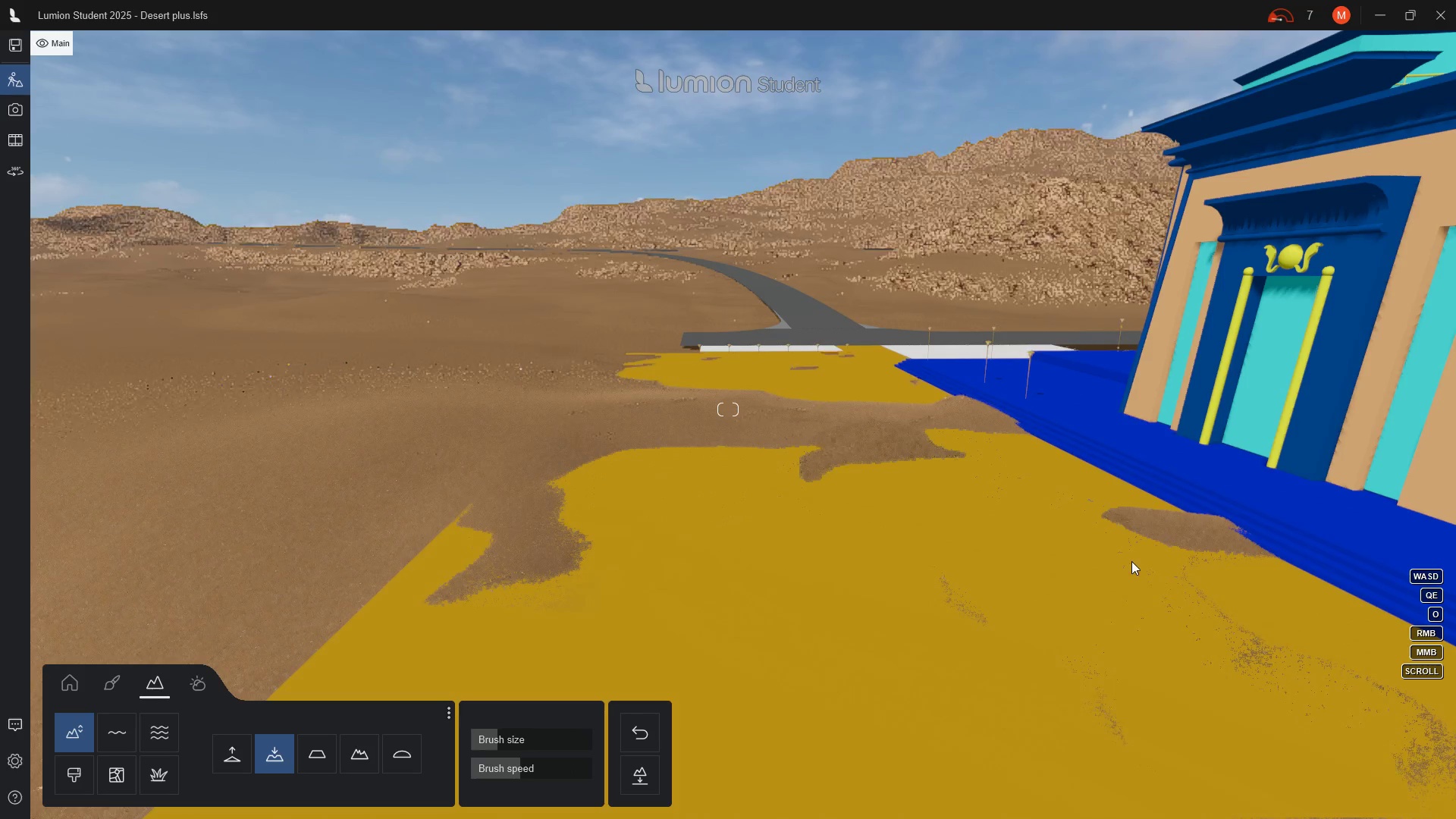 
left_click([1172, 537])
 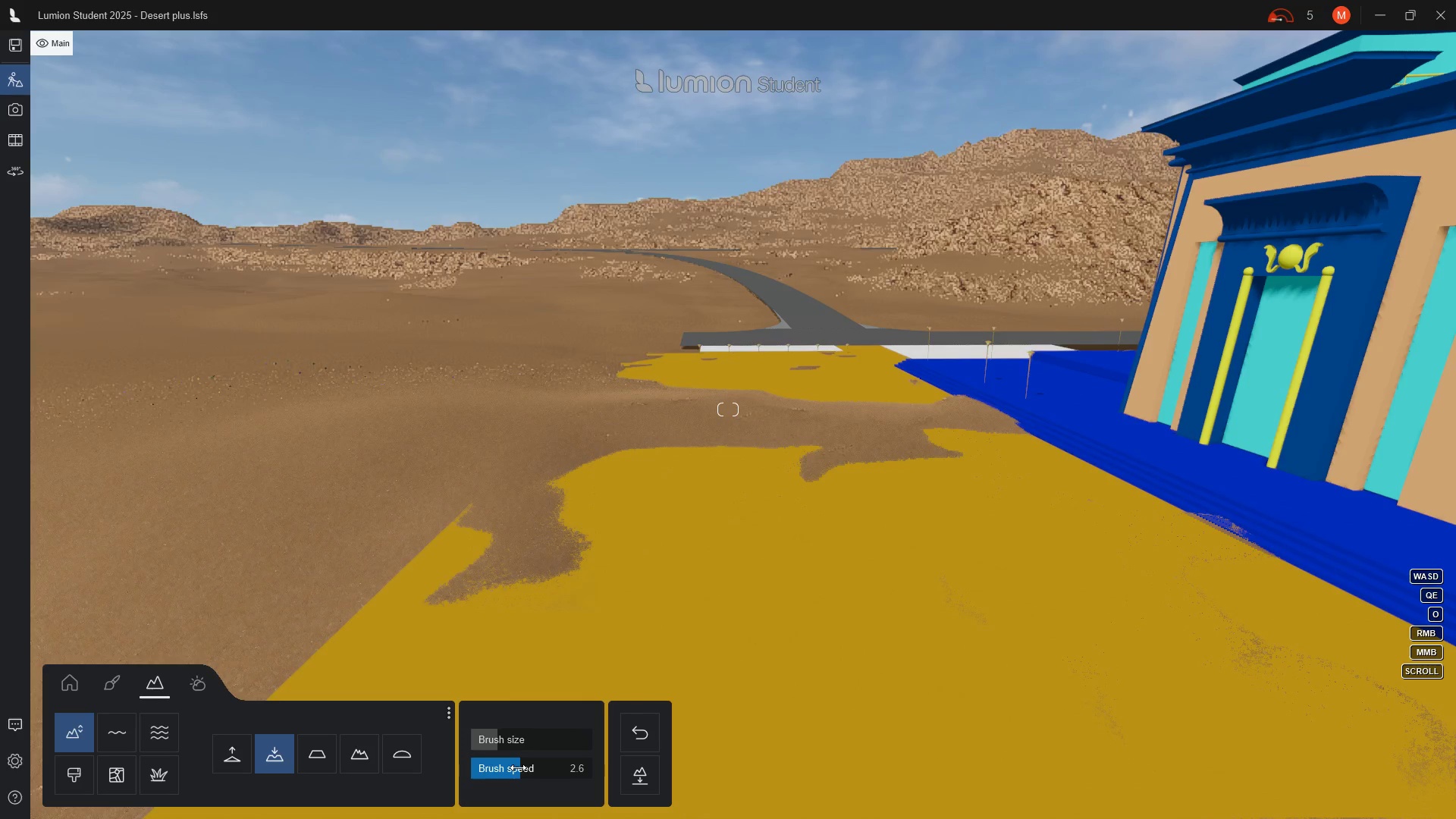 
left_click_drag(start_coordinate=[518, 767], to_coordinate=[502, 766])
 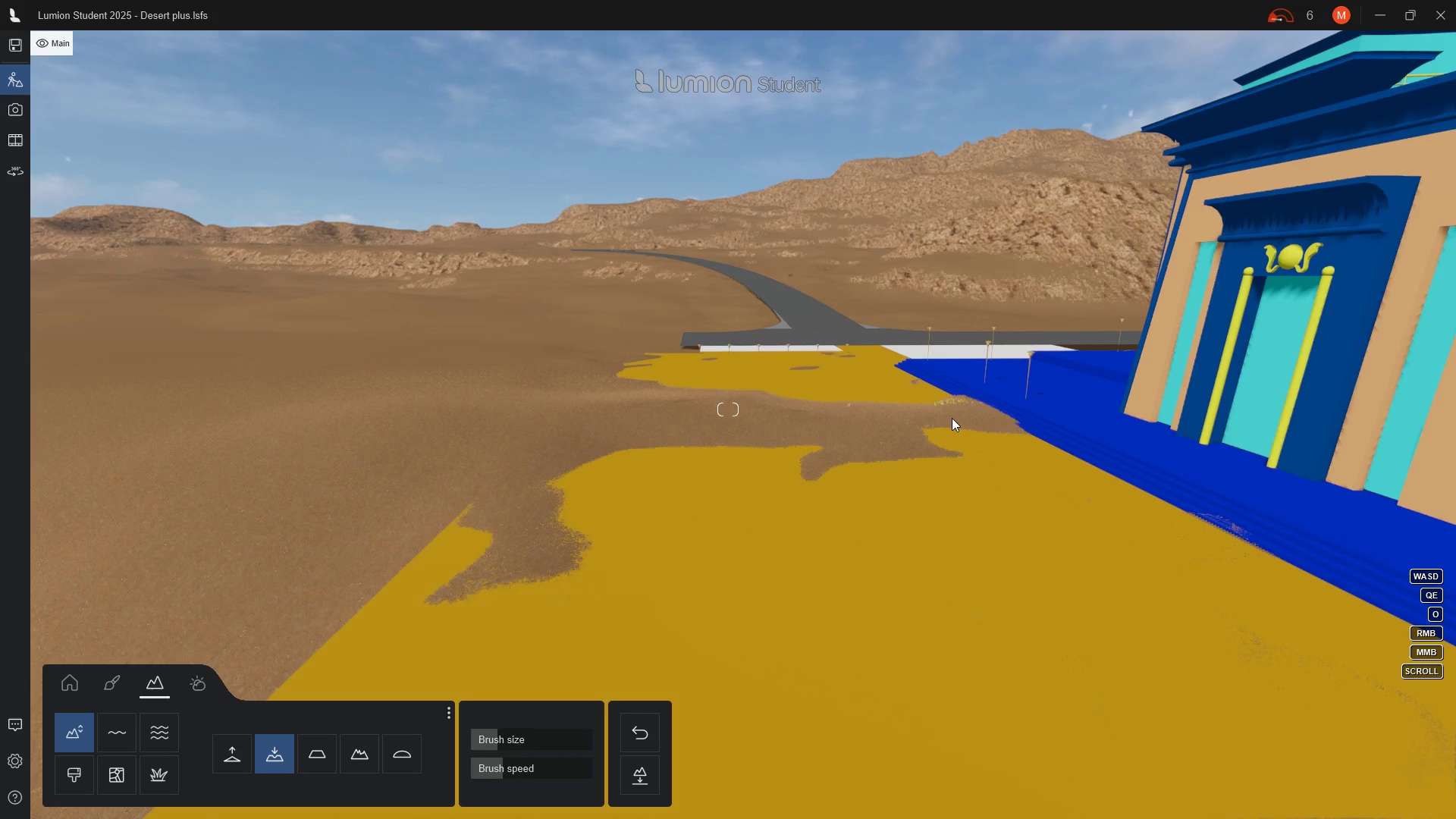 
left_click_drag(start_coordinate=[959, 418], to_coordinate=[704, 411])
 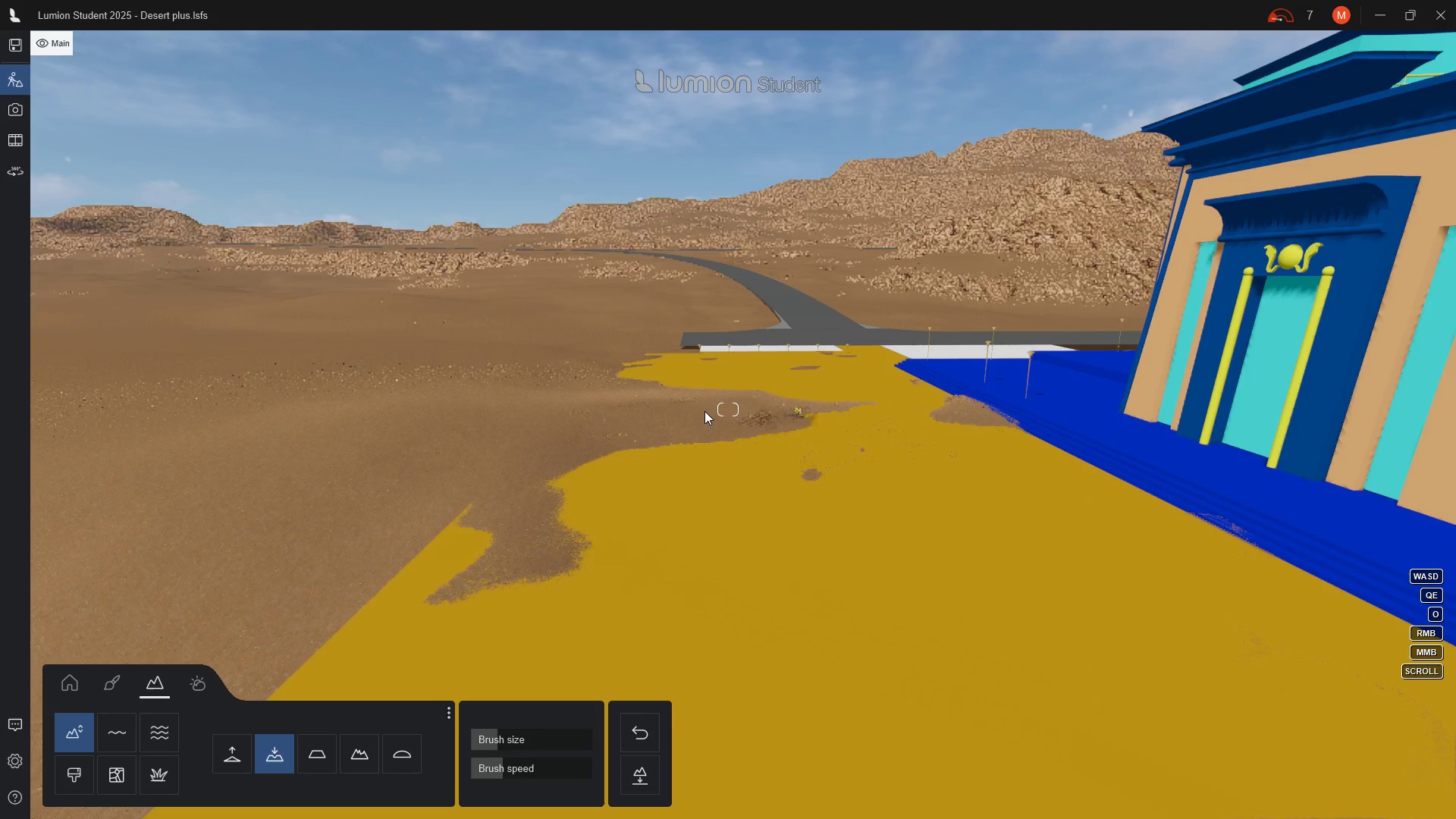 
hold_key(key=Q, duration=1.06)
 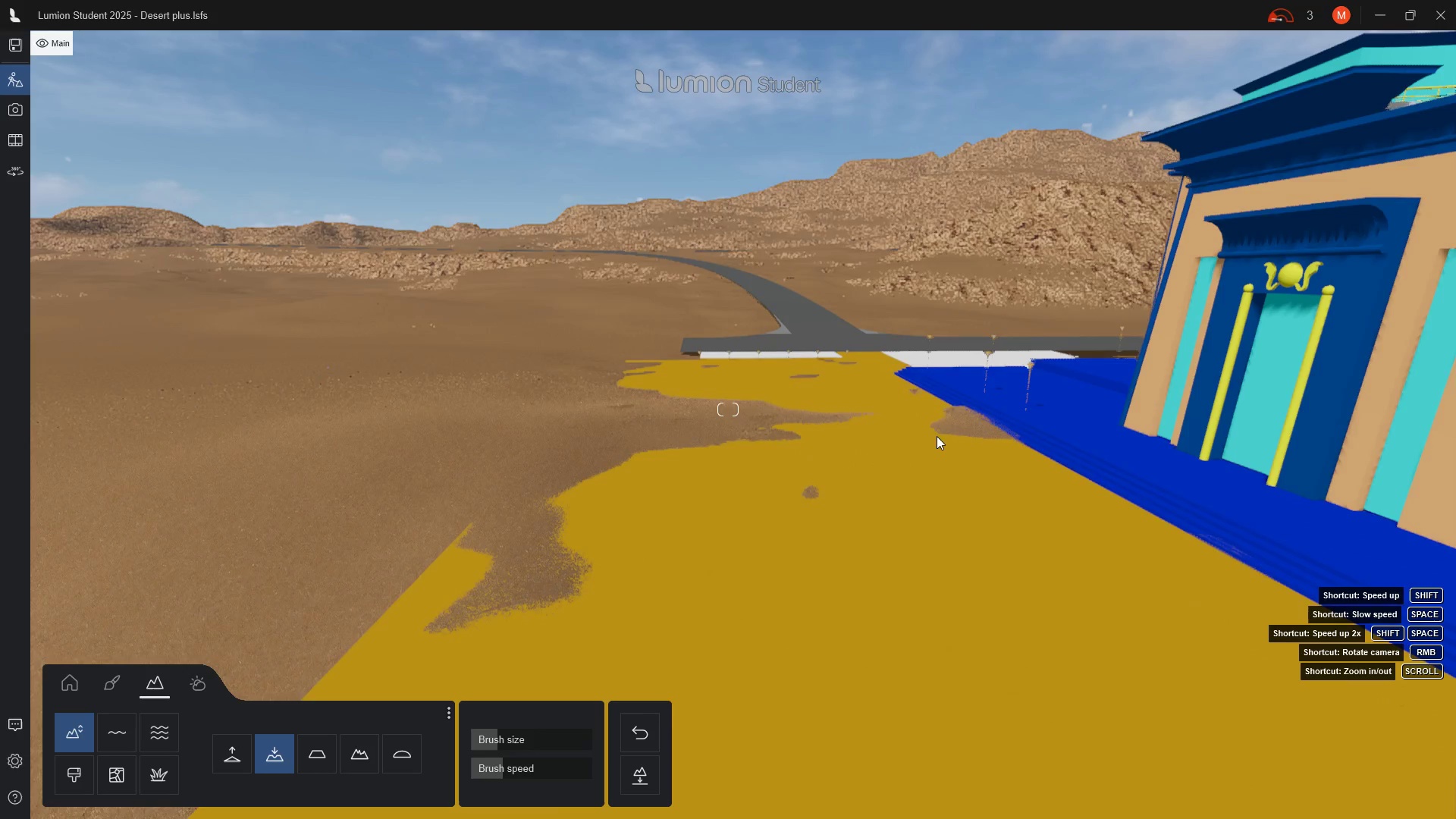 
hold_key(key=Q, duration=1.51)
 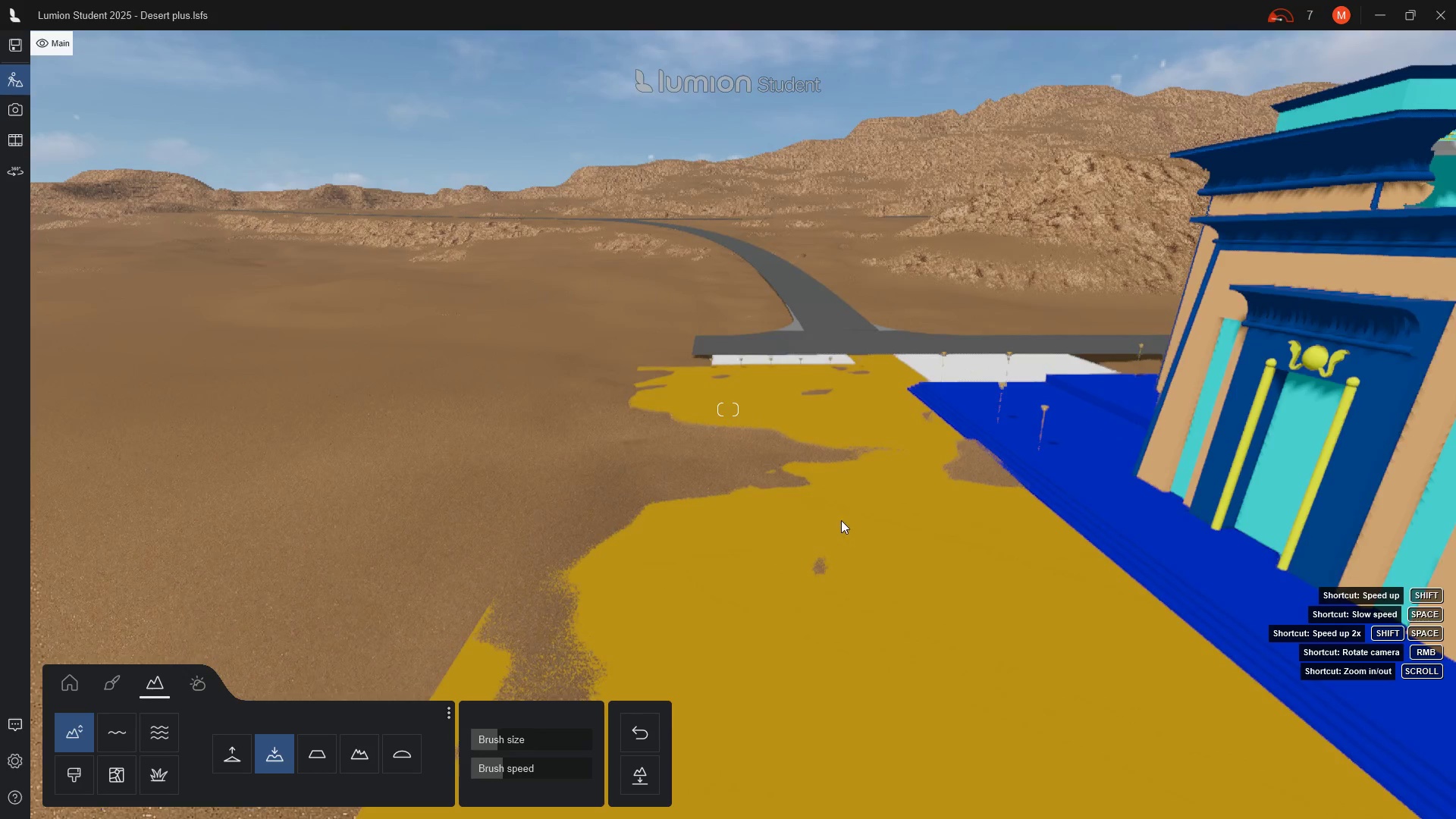 
hold_key(key=Q, duration=1.5)
 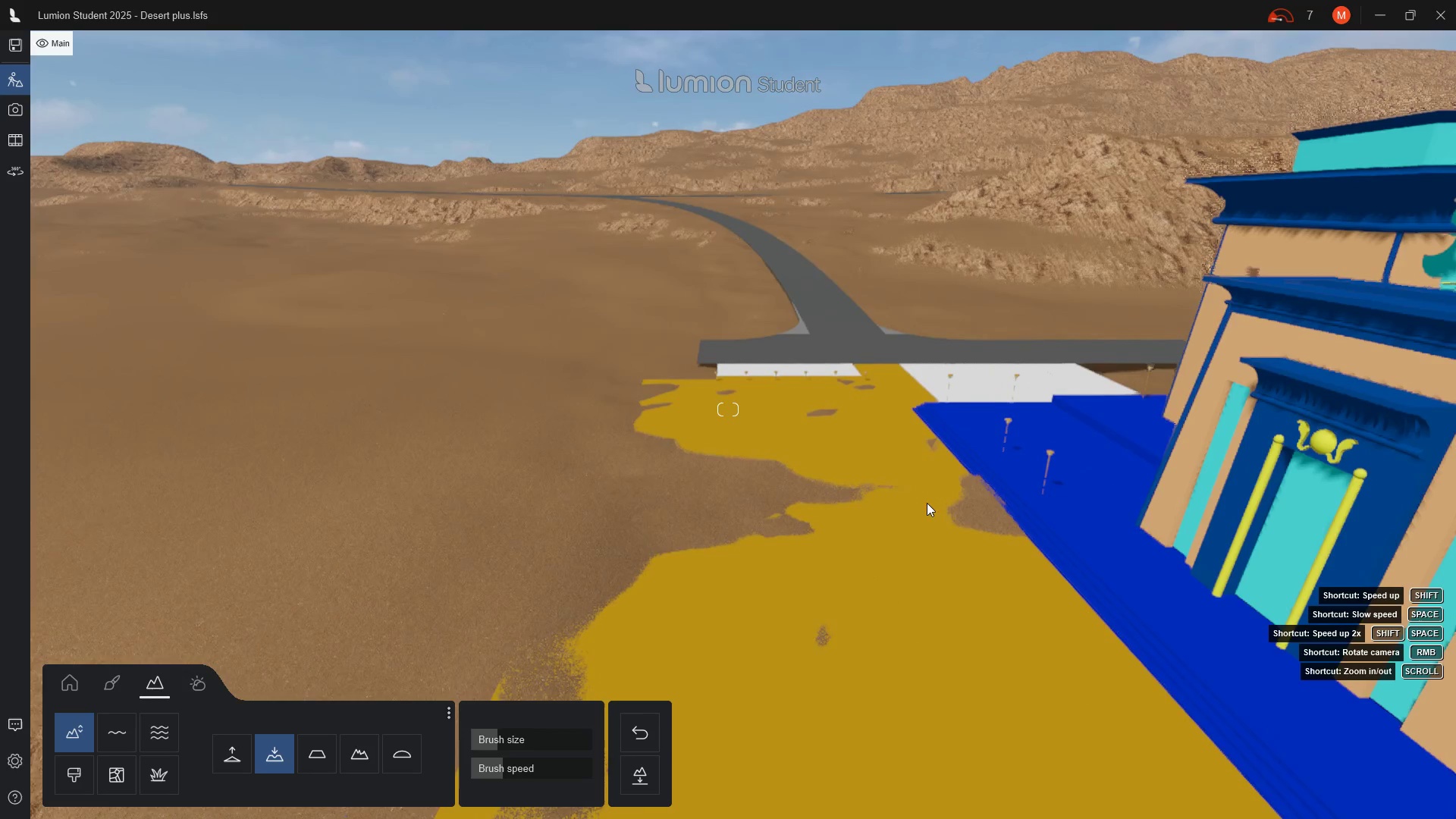 
hold_key(key=Q, duration=1.03)
 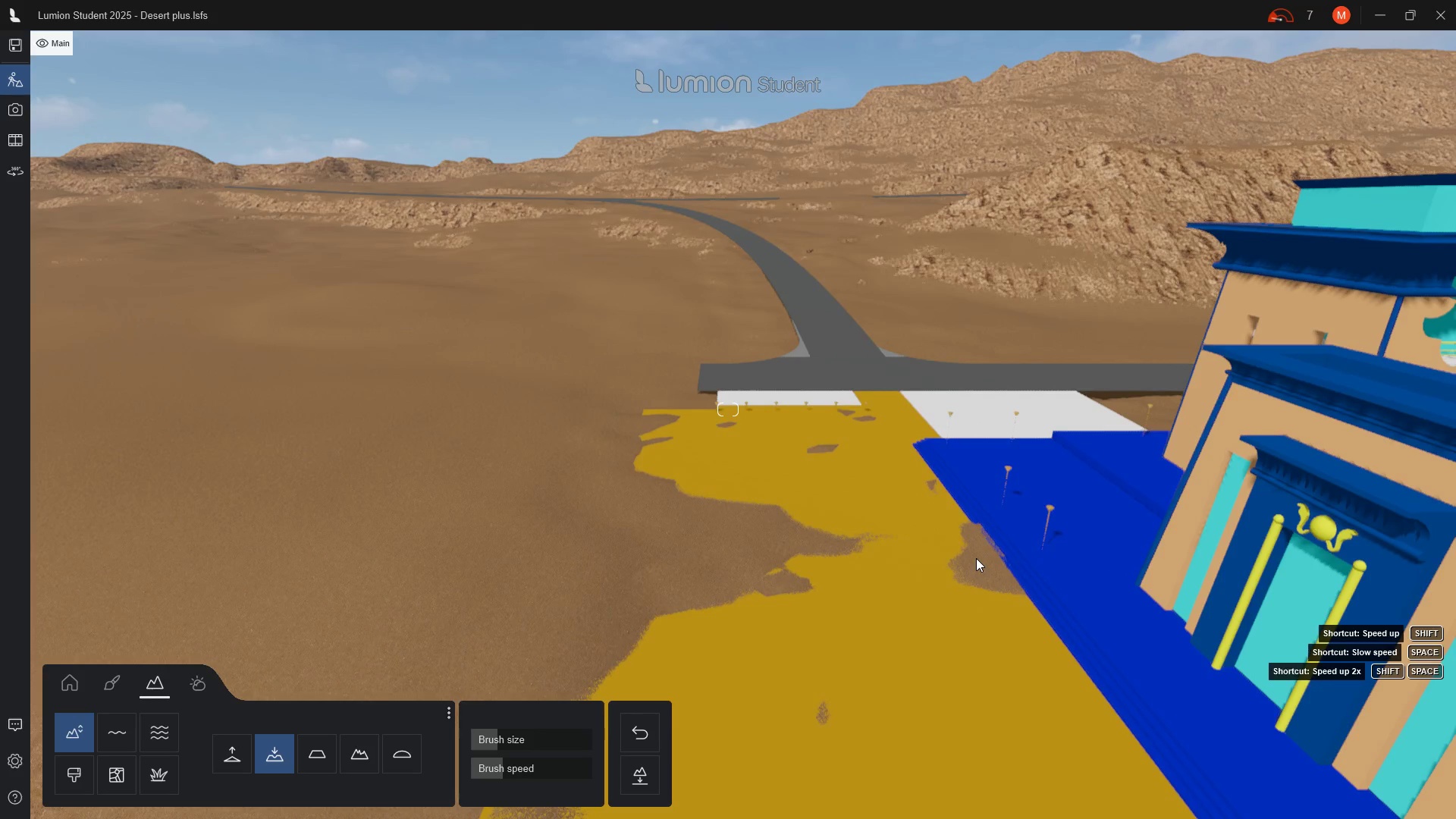 
left_click_drag(start_coordinate=[976, 558], to_coordinate=[970, 558])
 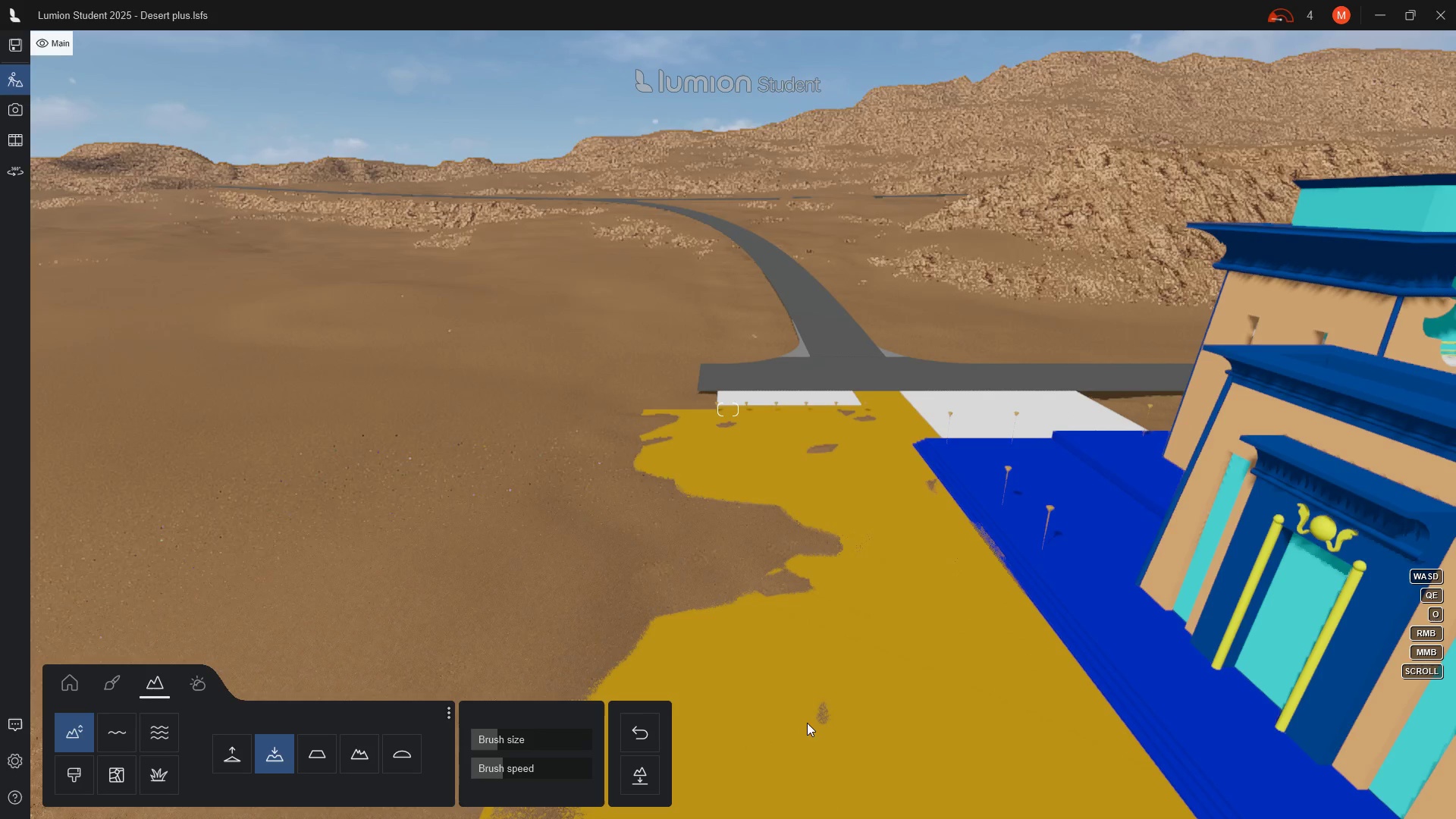 
left_click([823, 710])
 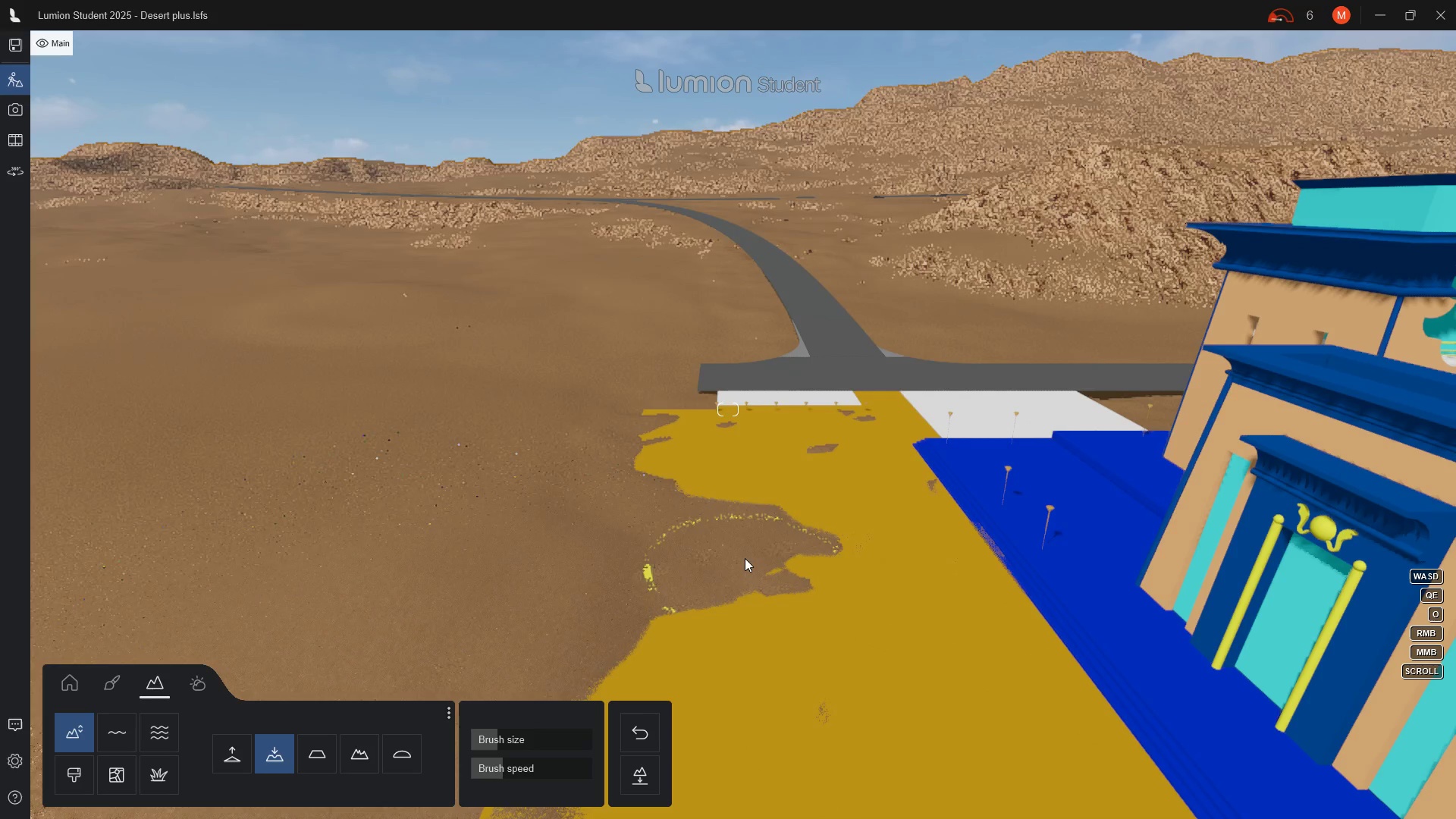 
left_click_drag(start_coordinate=[745, 556], to_coordinate=[697, 437])
 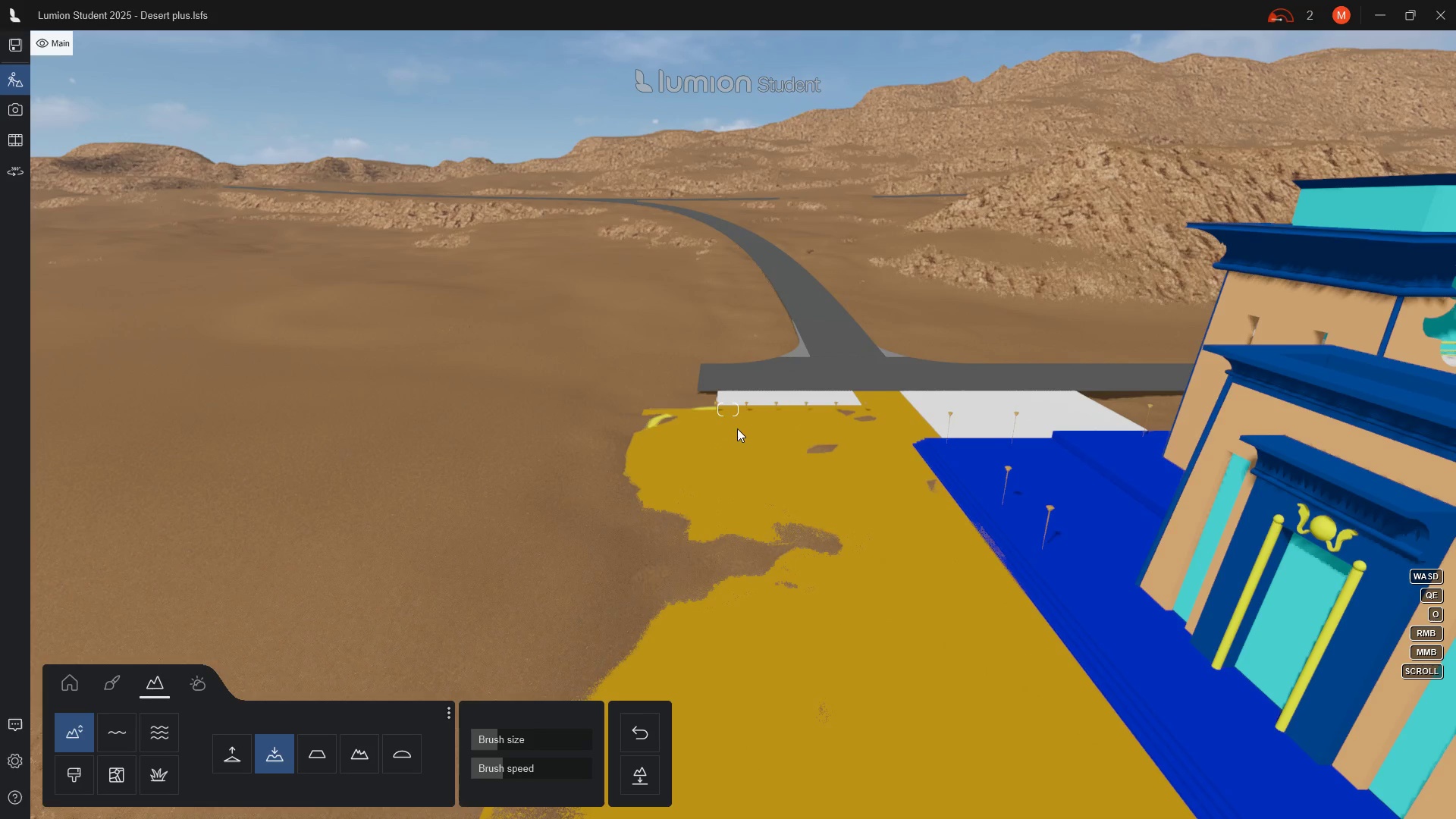 
left_click([830, 448])
 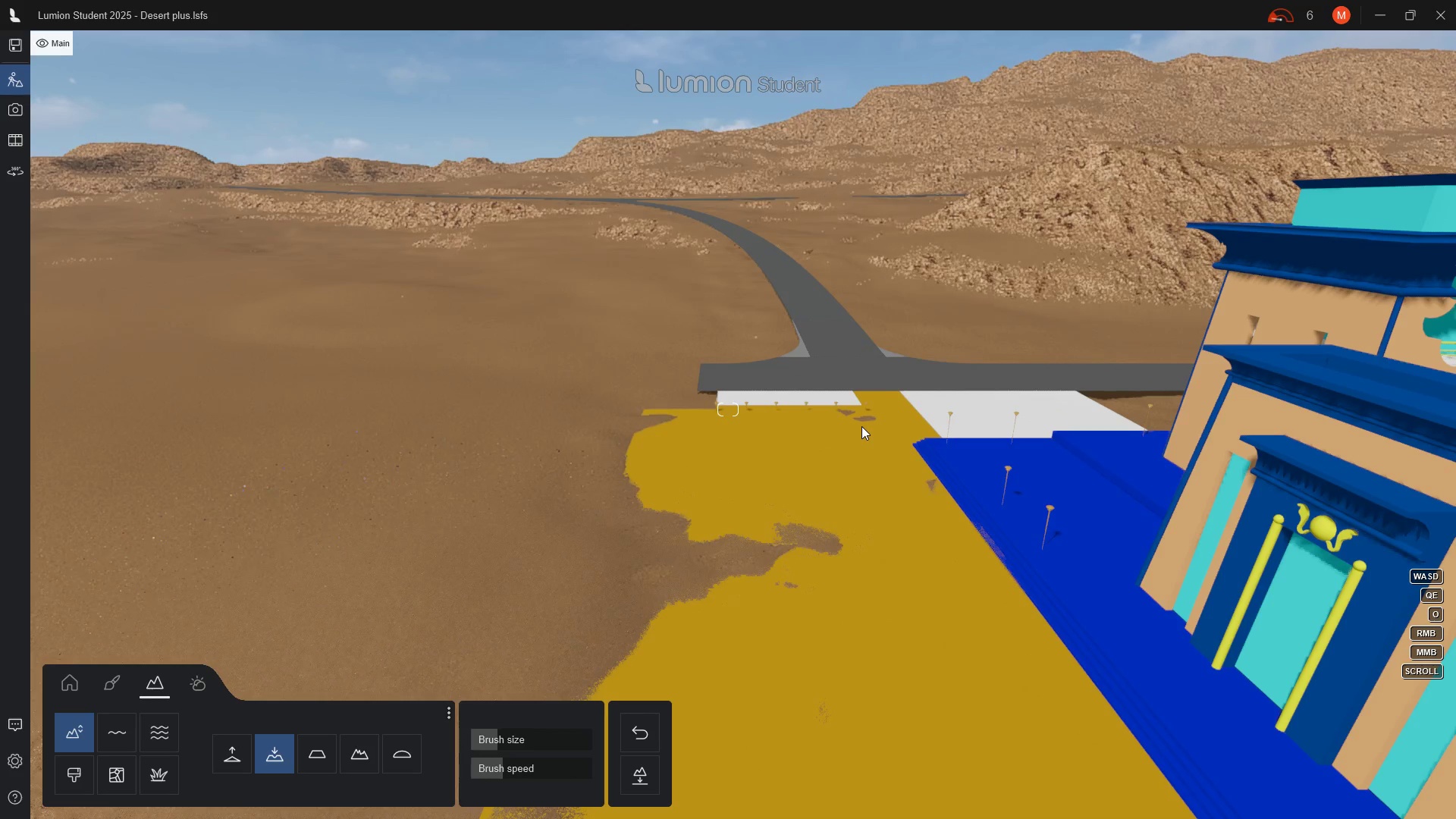 
left_click([864, 422])
 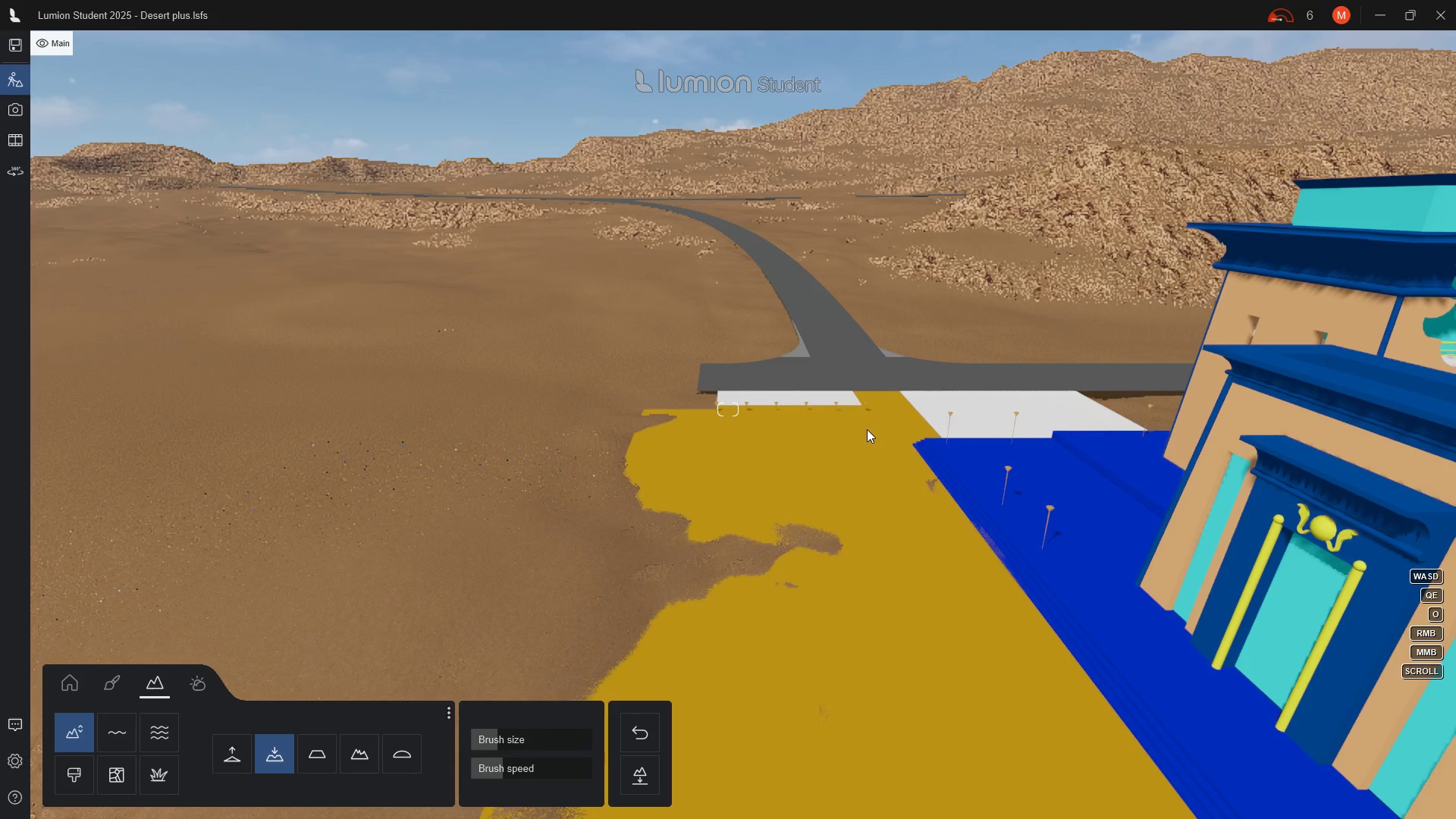 
hold_key(key=Q, duration=26.98)
 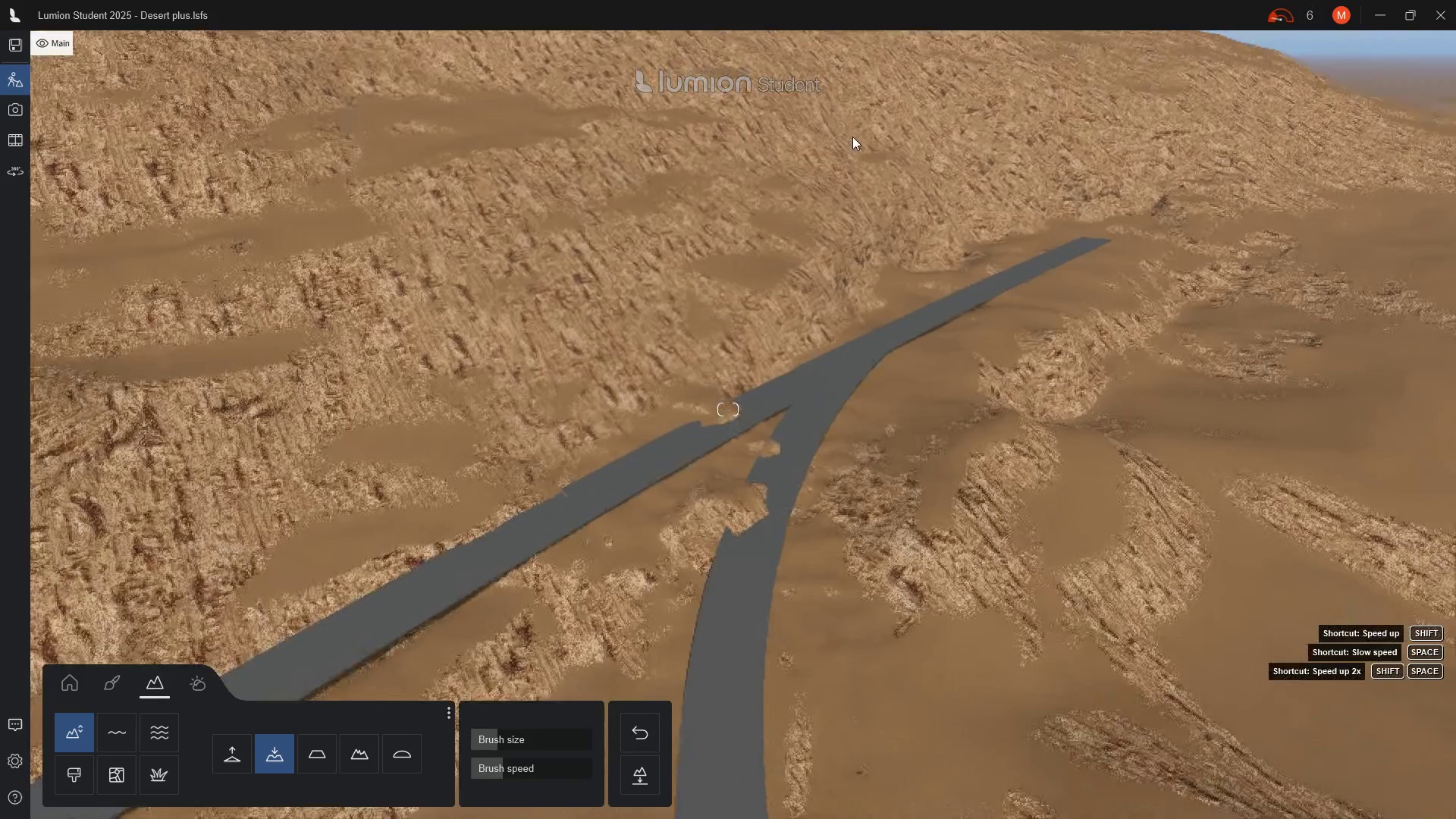 
hold_key(key=ShiftLeft, duration=1.97)
 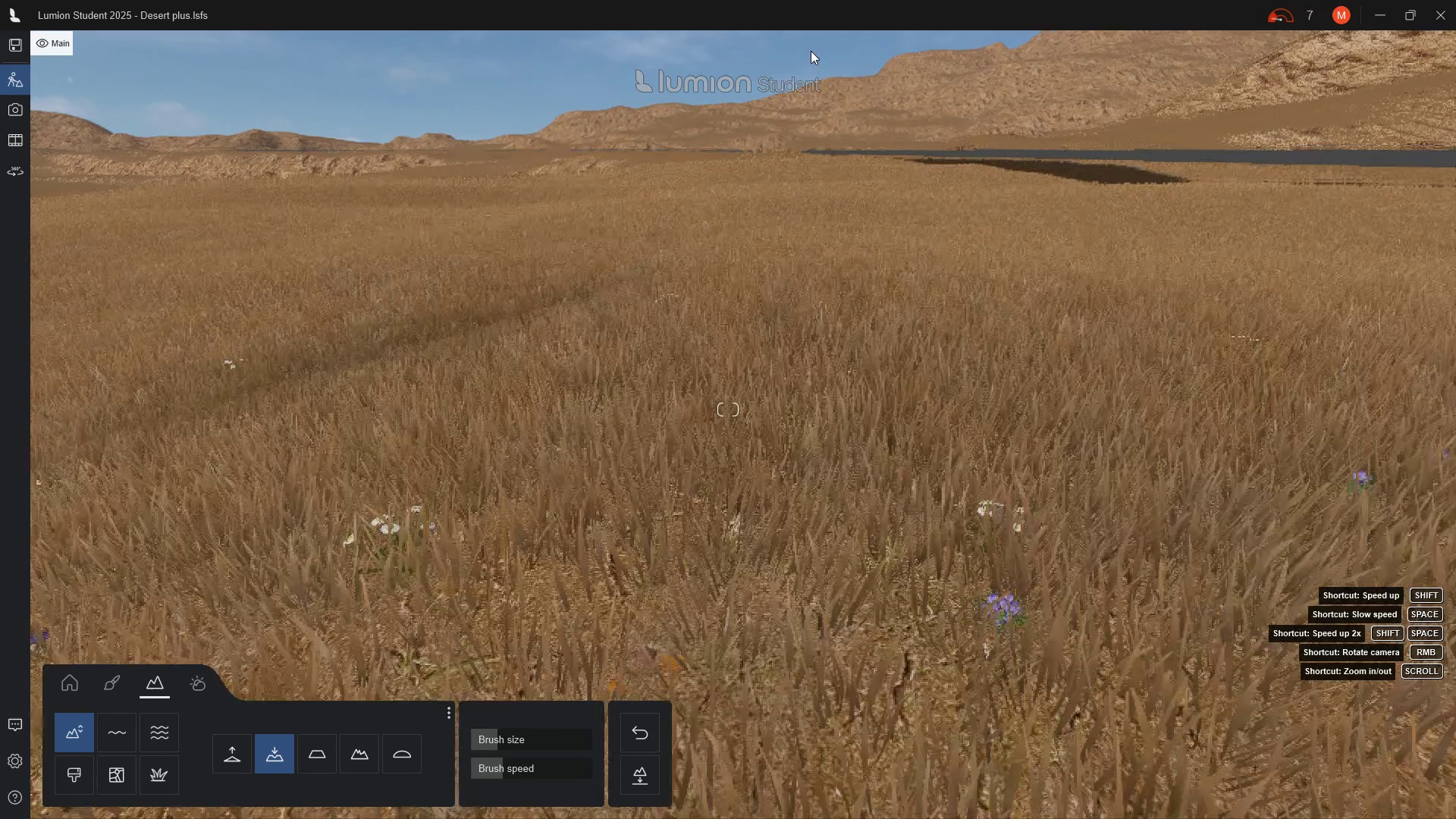 
scroll: coordinate [825, 120], scroll_direction: up, amount: 90.0
 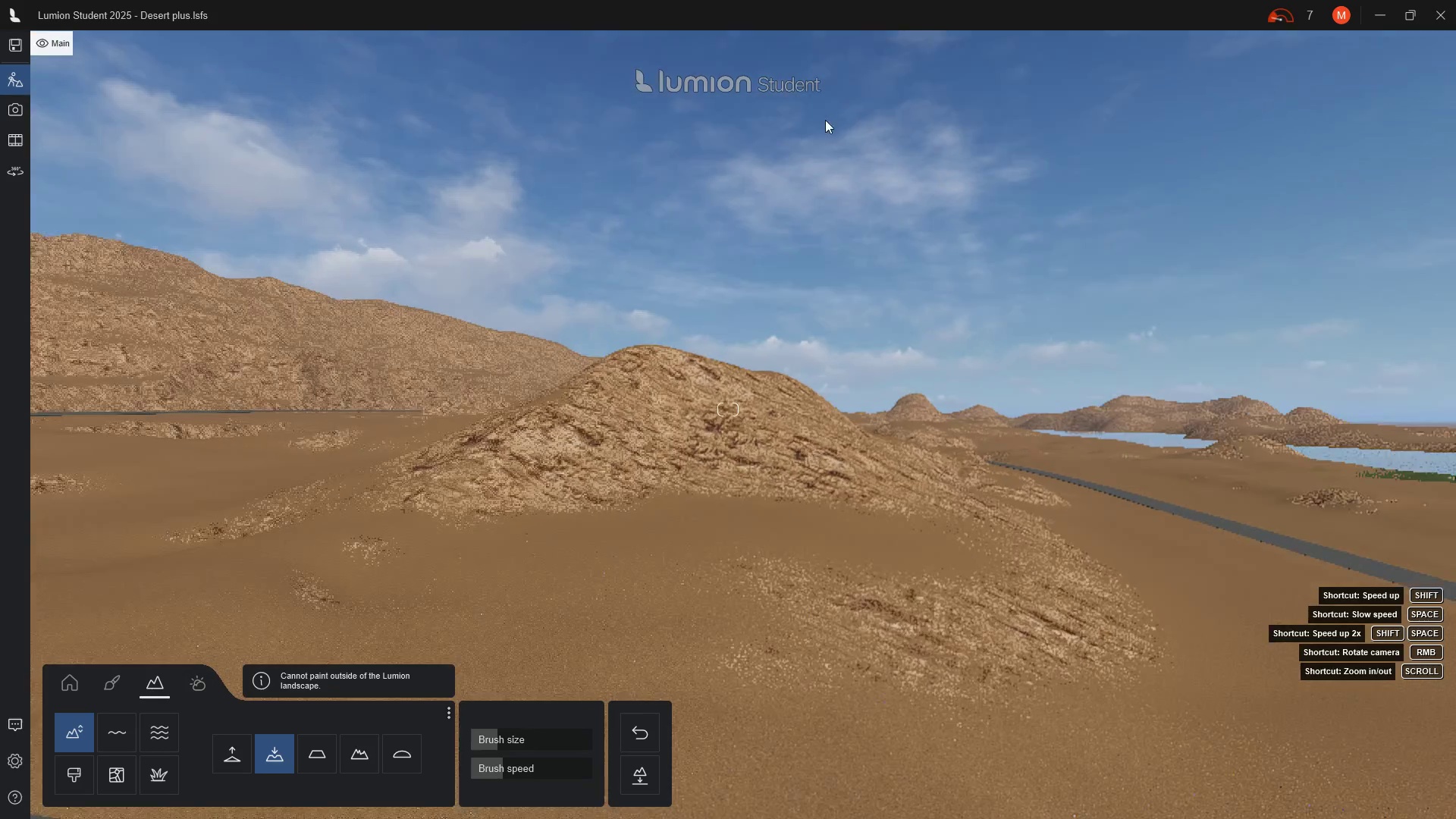 
hold_key(key=ShiftLeft, duration=15.61)
scroll: coordinate [825, 120], scroll_direction: up, amount: 129.0
 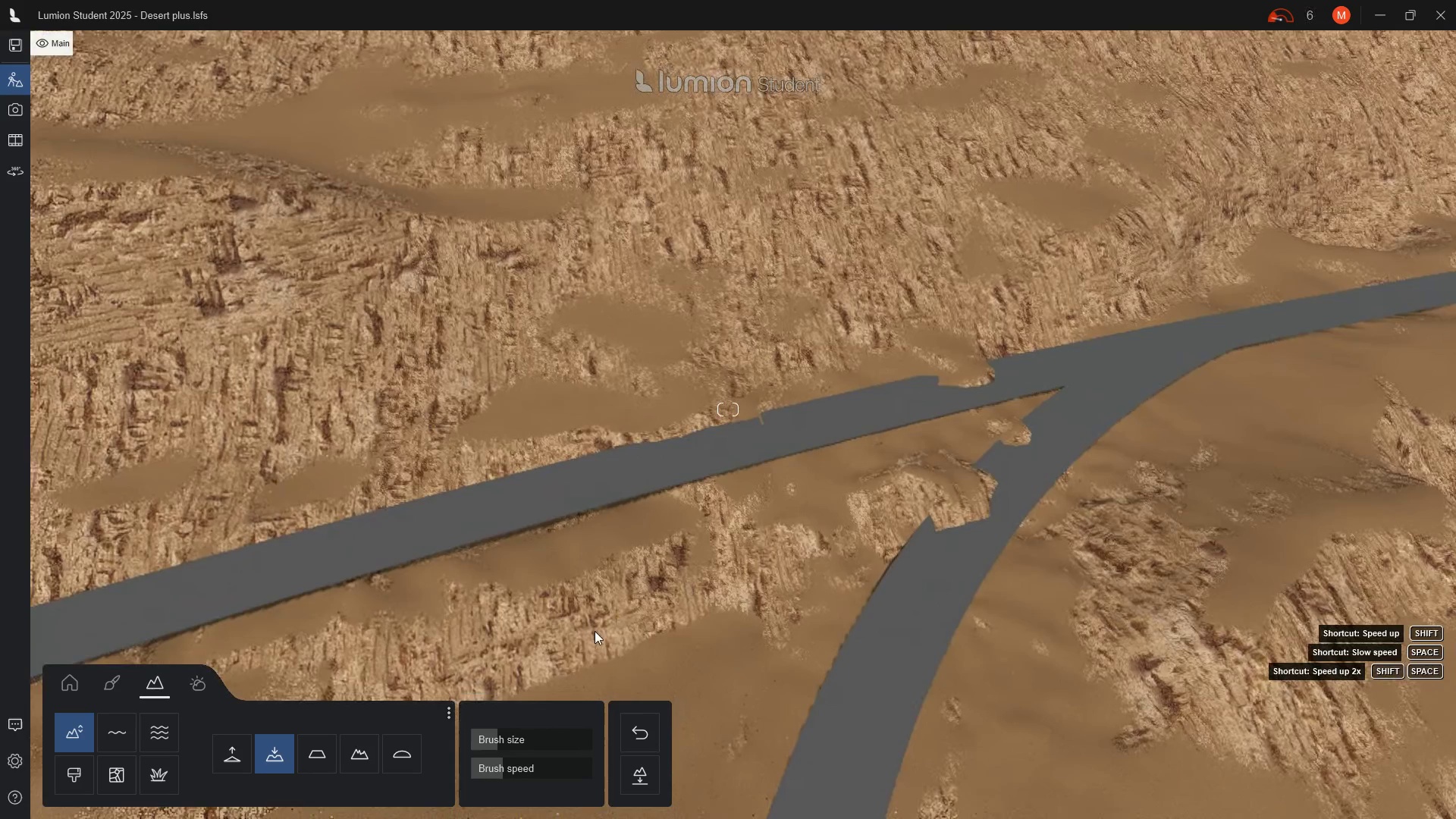 
wait(8.1)
 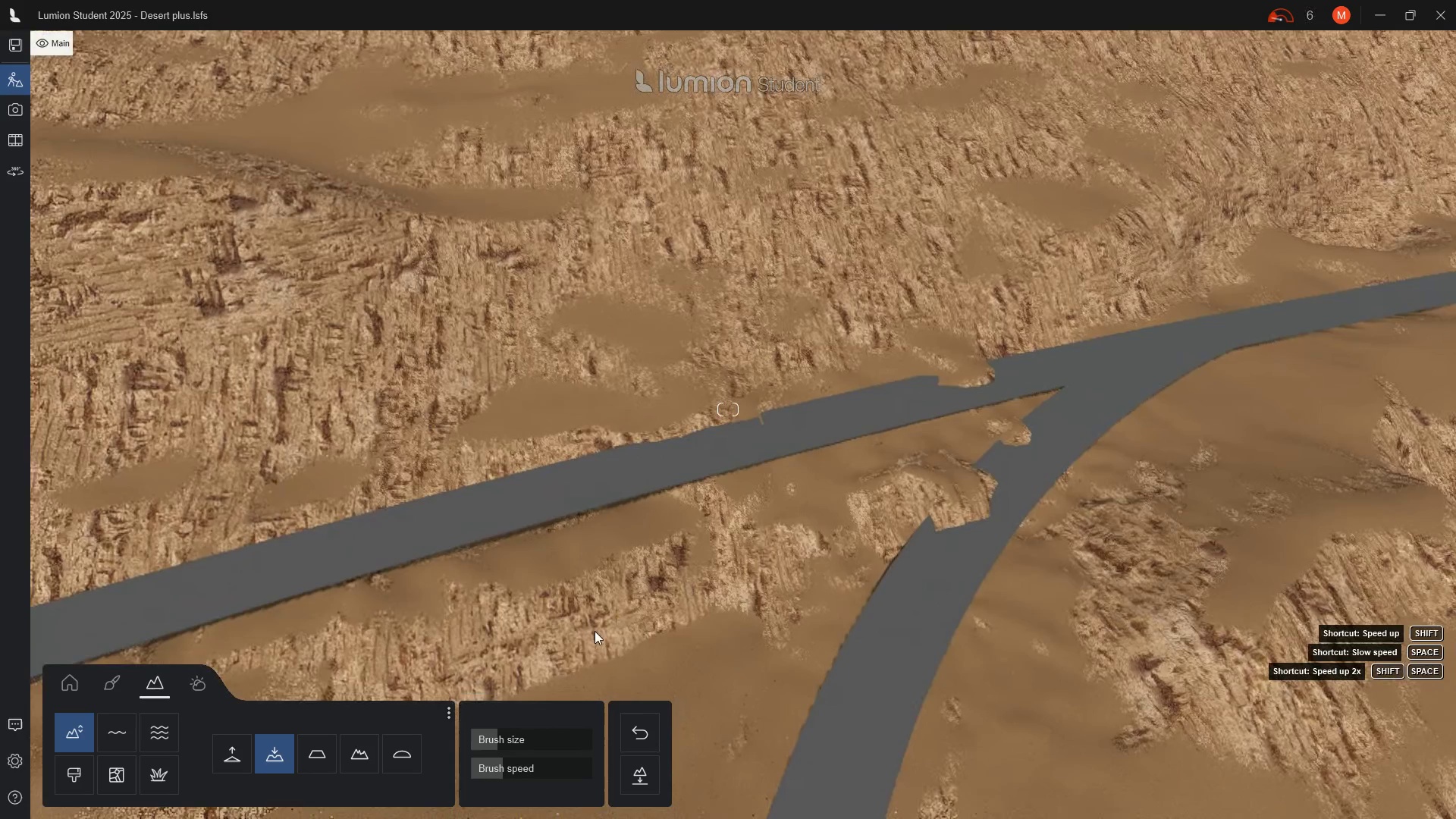 
left_click_drag(start_coordinate=[973, 490], to_coordinate=[1015, 422])
 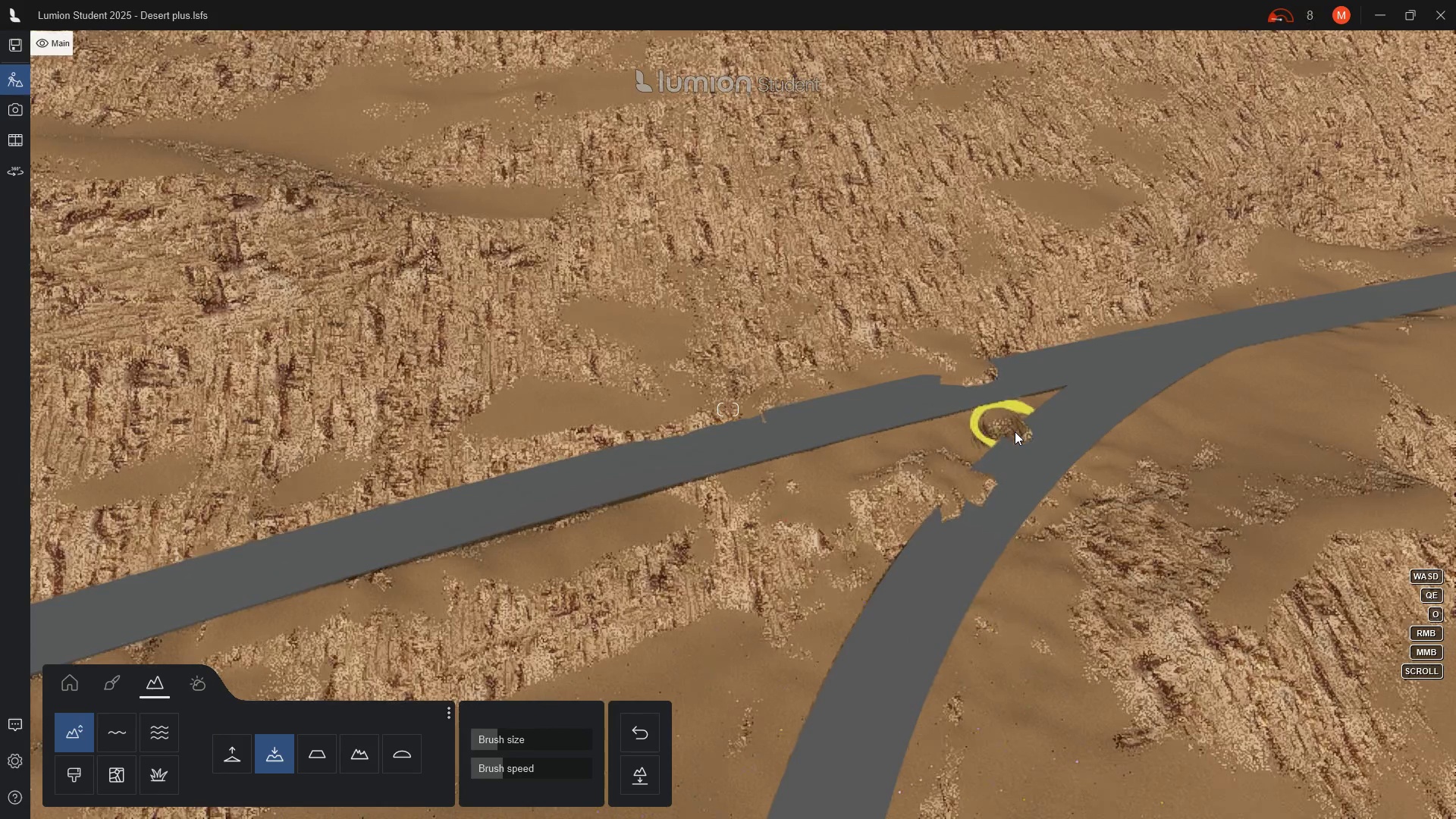 
left_click_drag(start_coordinate=[1015, 431], to_coordinate=[948, 501])
 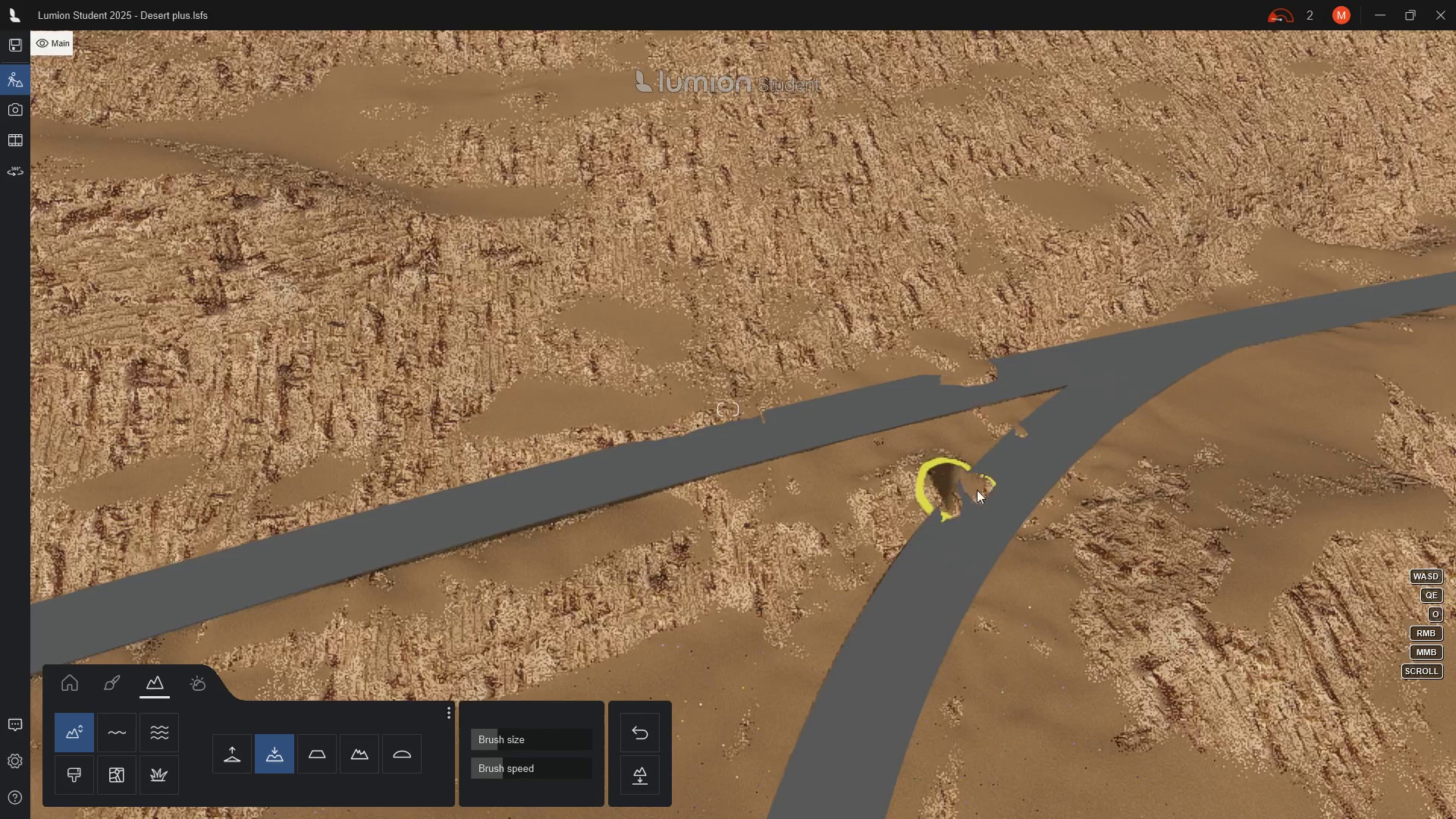 
left_click_drag(start_coordinate=[977, 490], to_coordinate=[993, 490])
 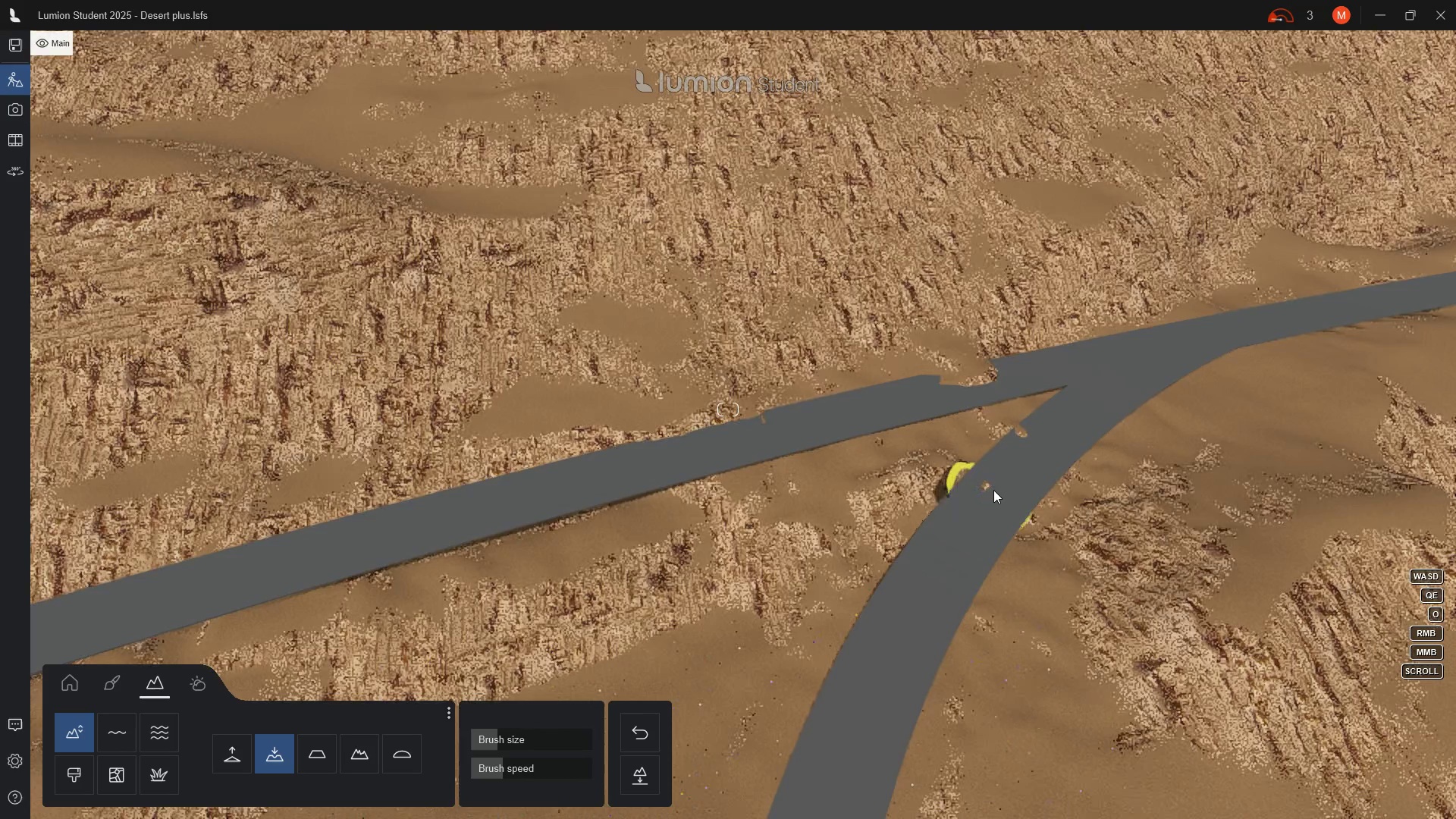 
left_click([993, 490])
 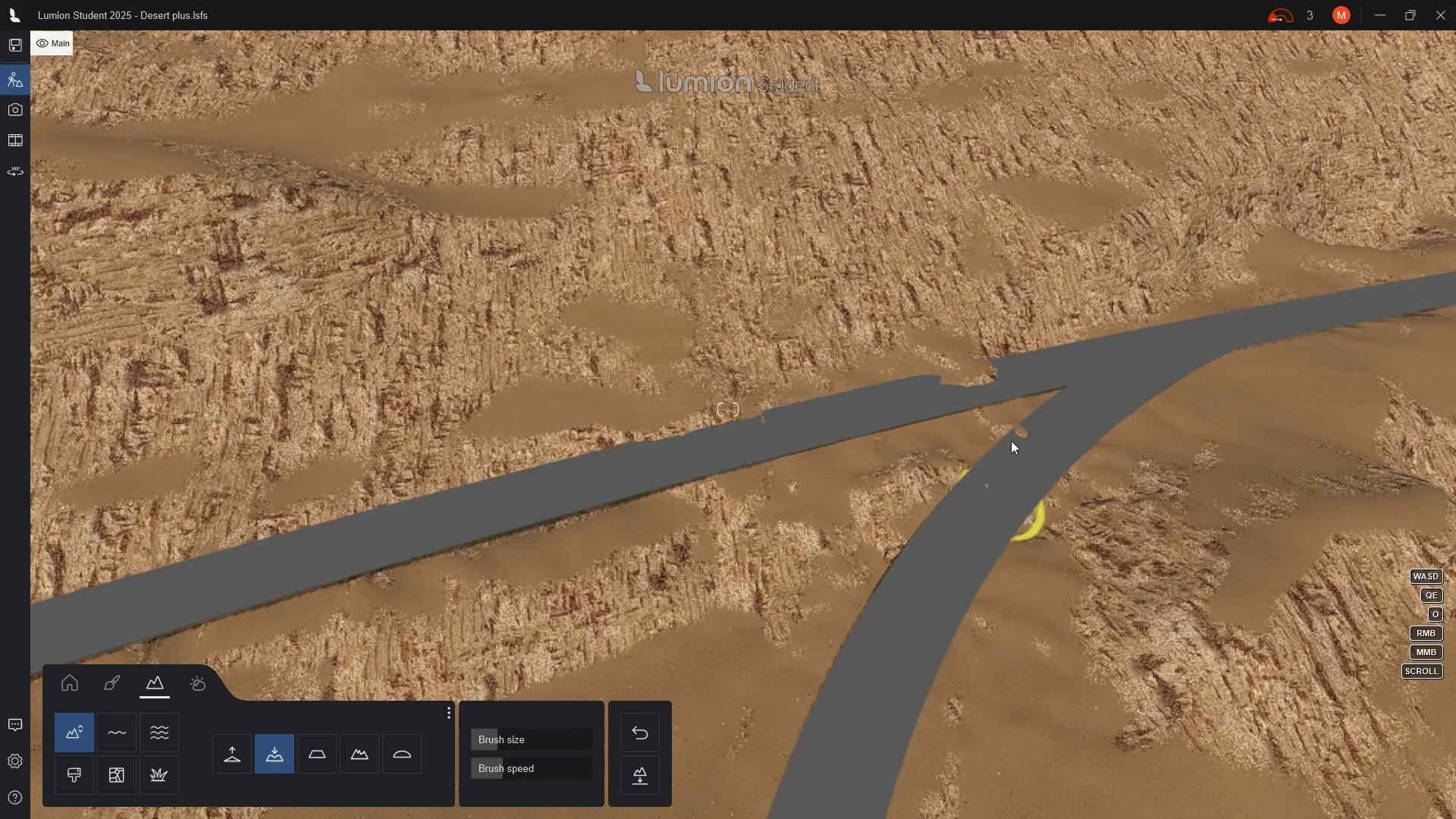 
left_click([1022, 435])
 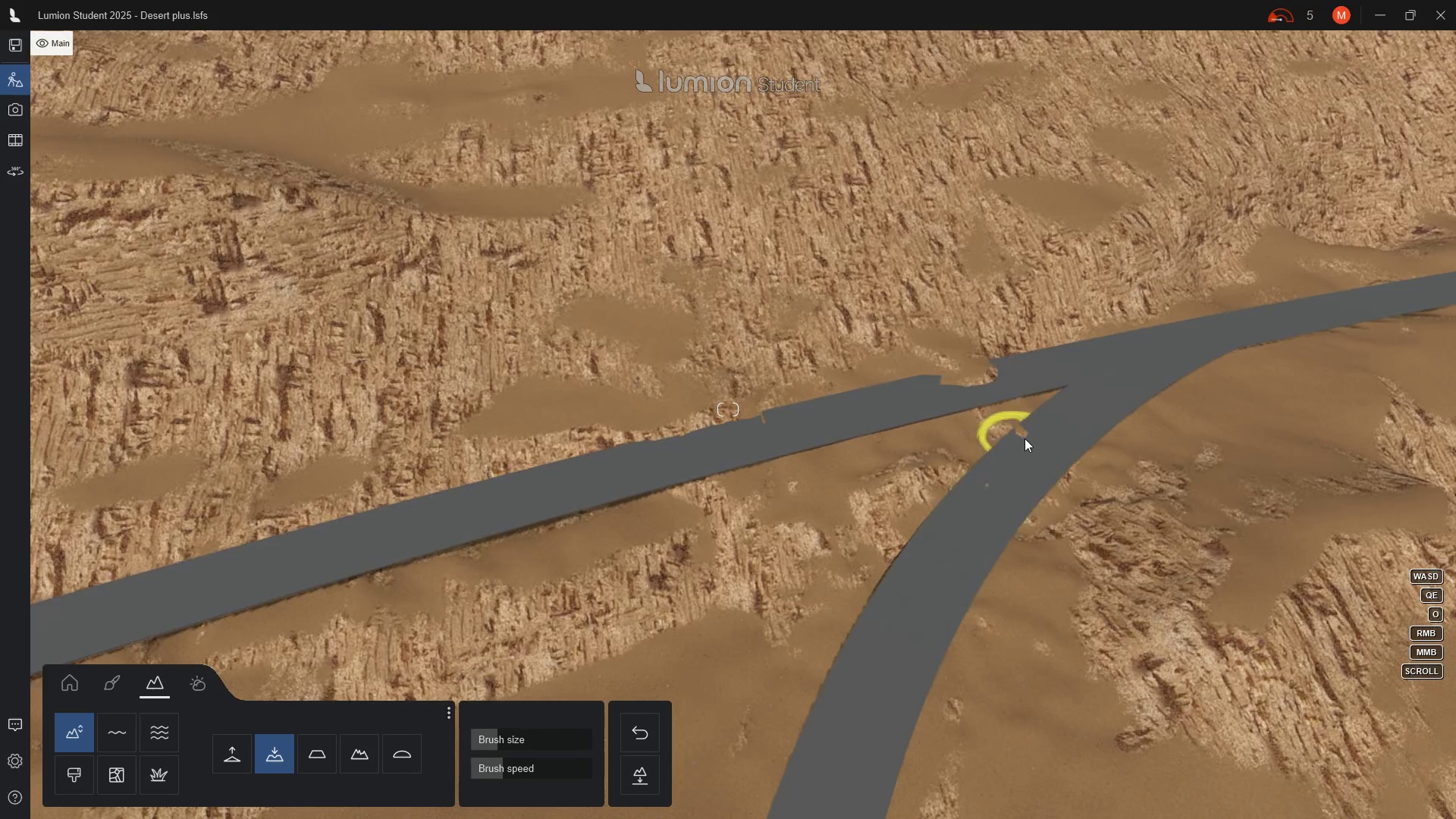 
left_click([1025, 438])
 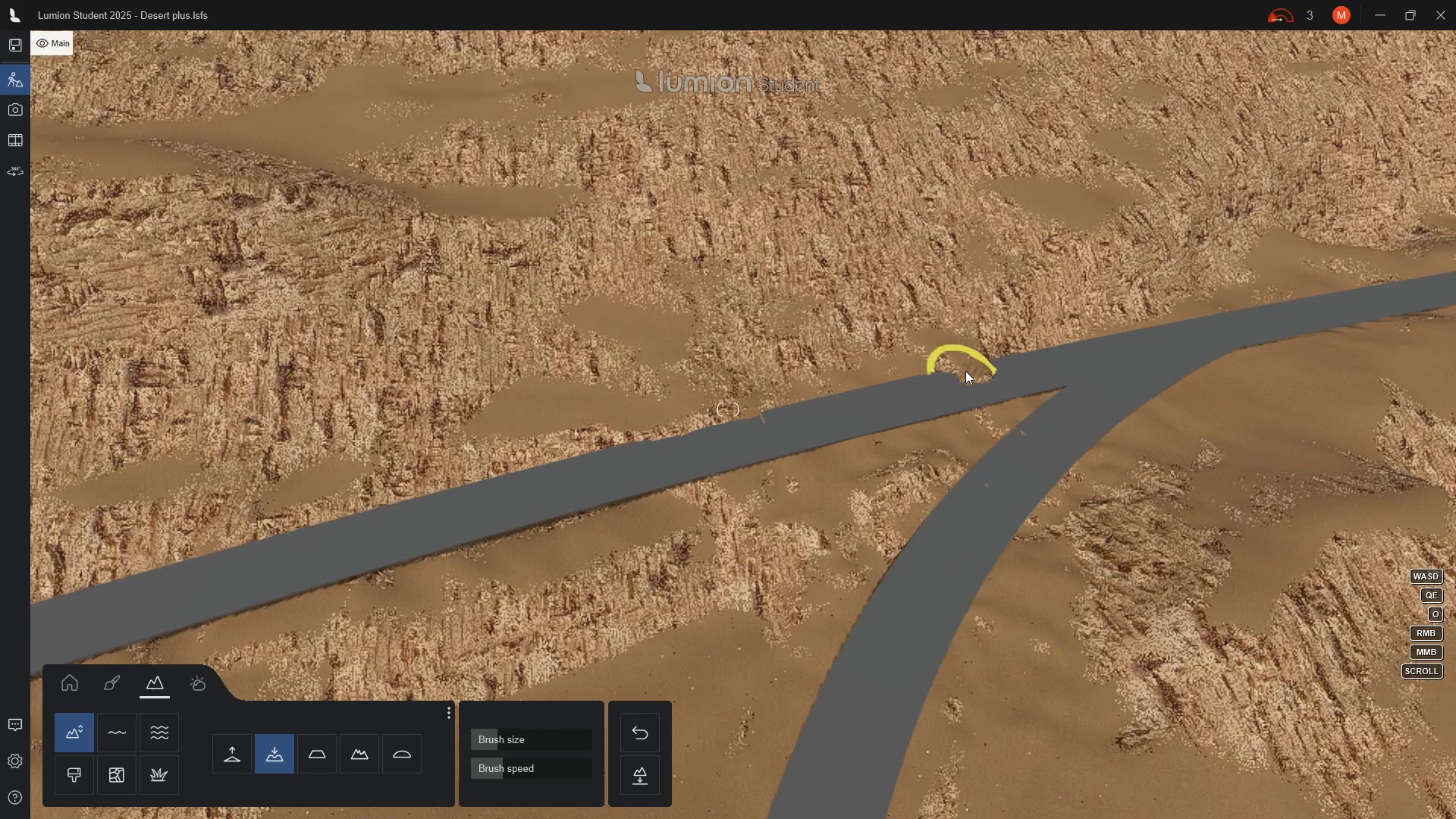 
left_click([965, 371])
 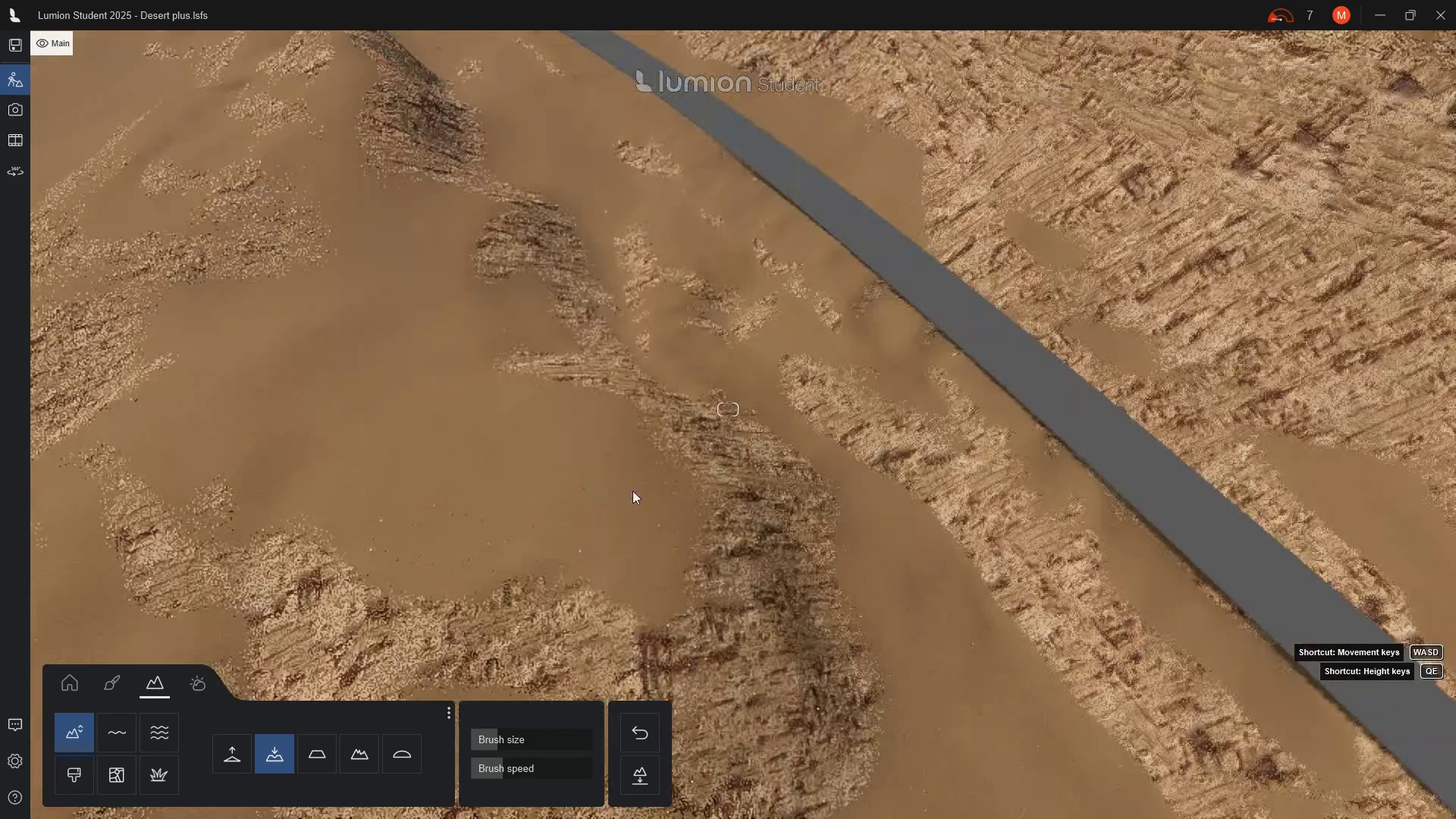 
wait(8.72)
 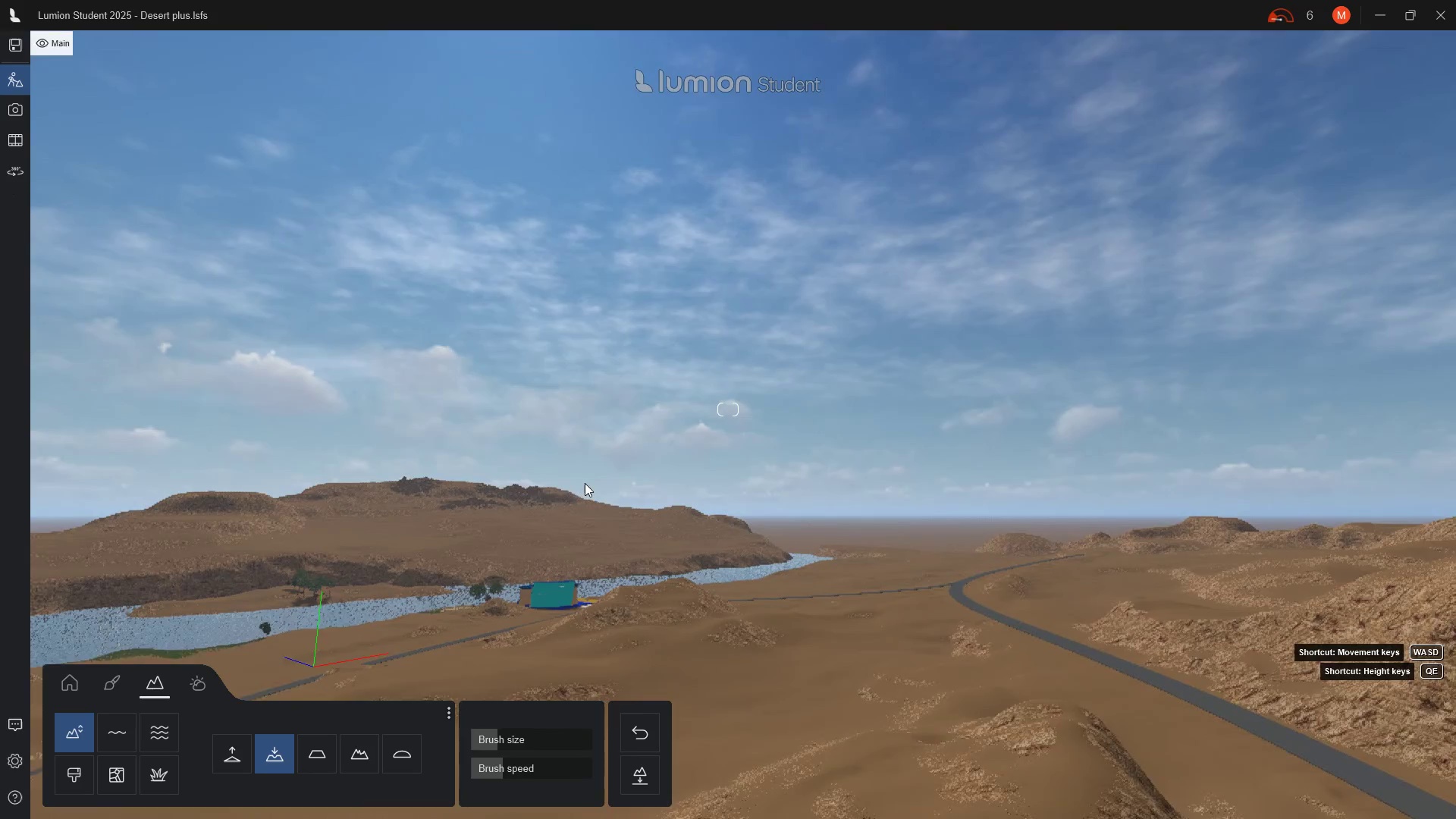 
key(Shift+CapsLock)
 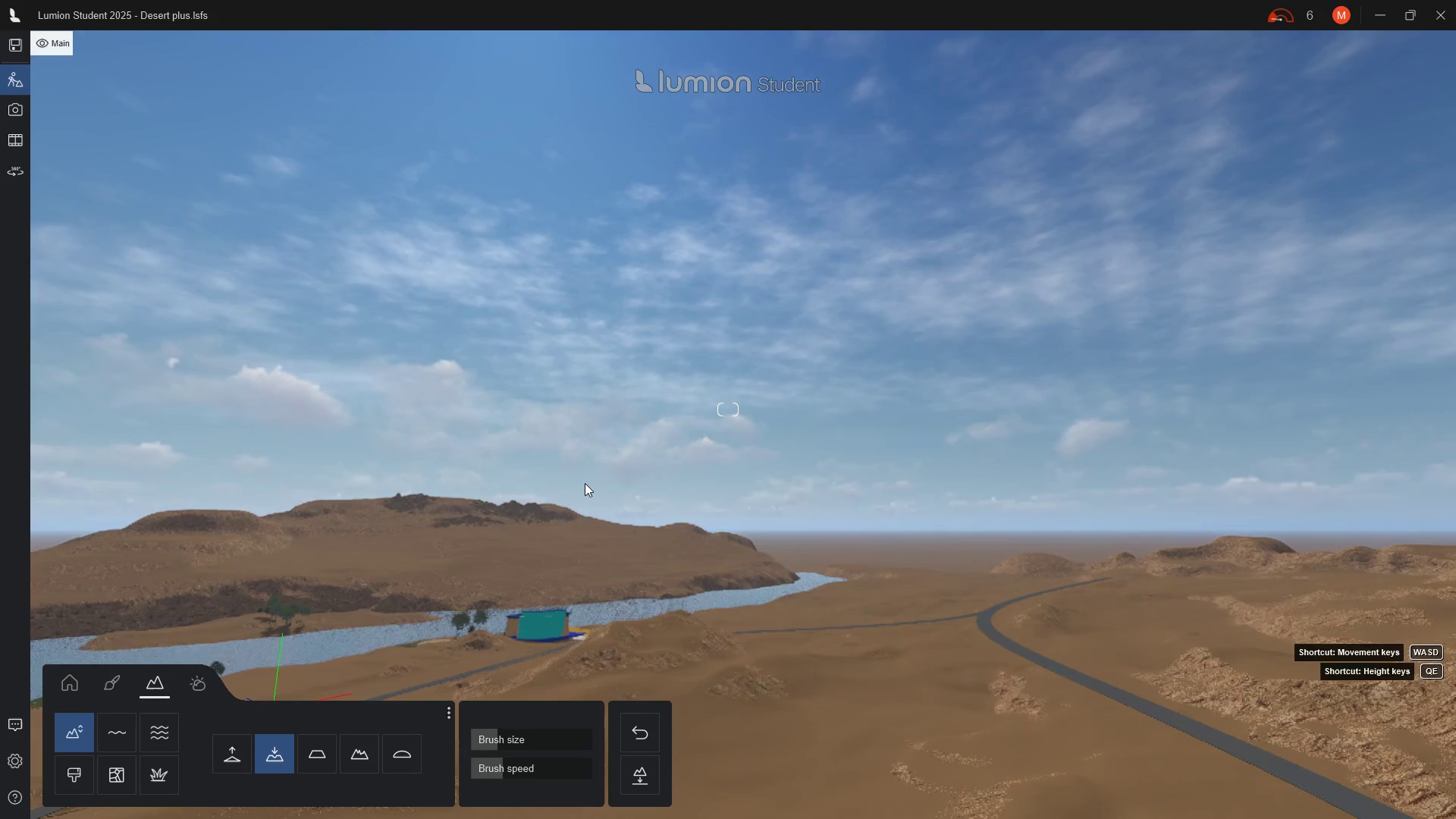 
key(Shift+CapsLock)
 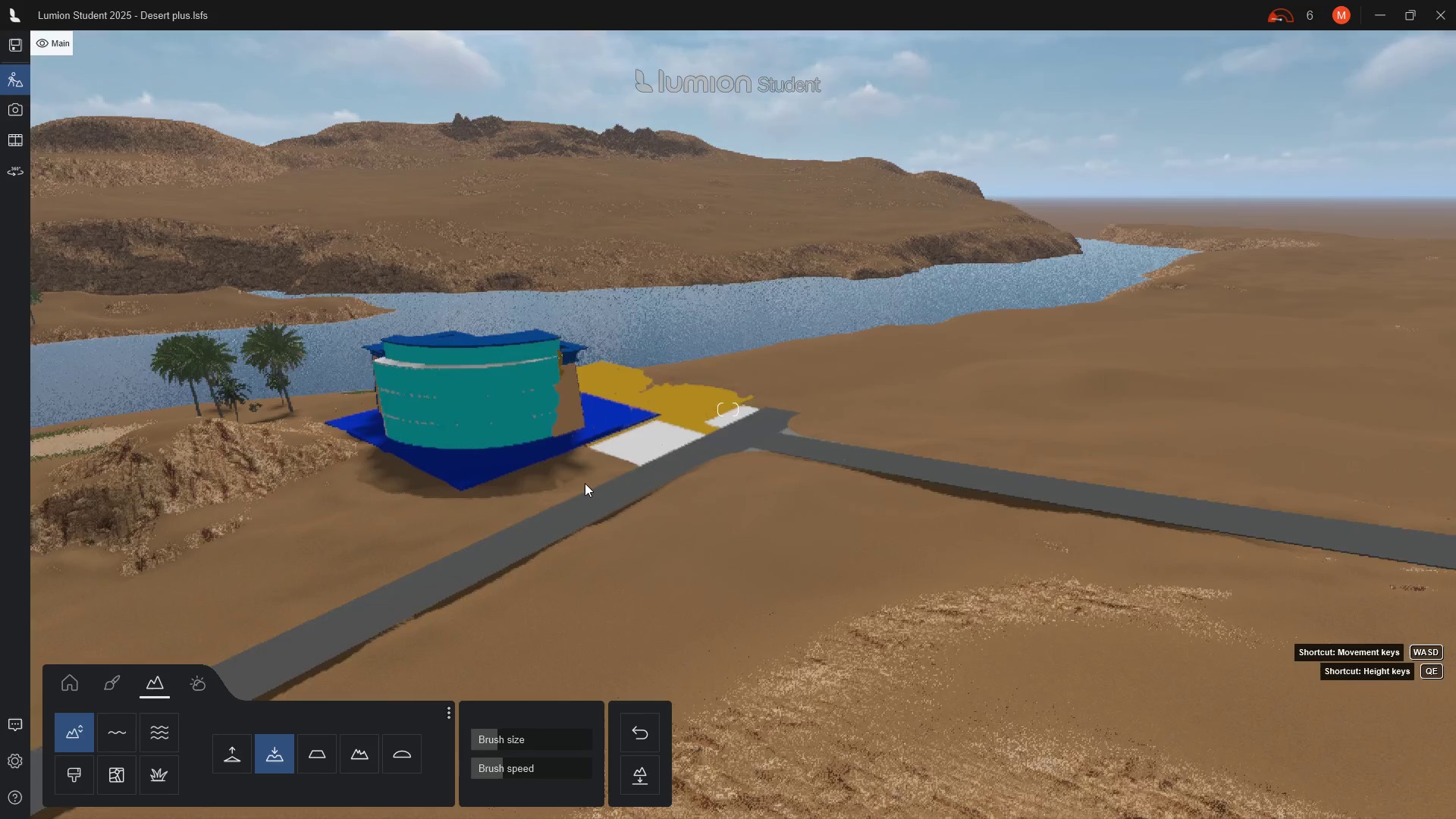 
scroll: coordinate [585, 483], scroll_direction: up, amount: 181.0
 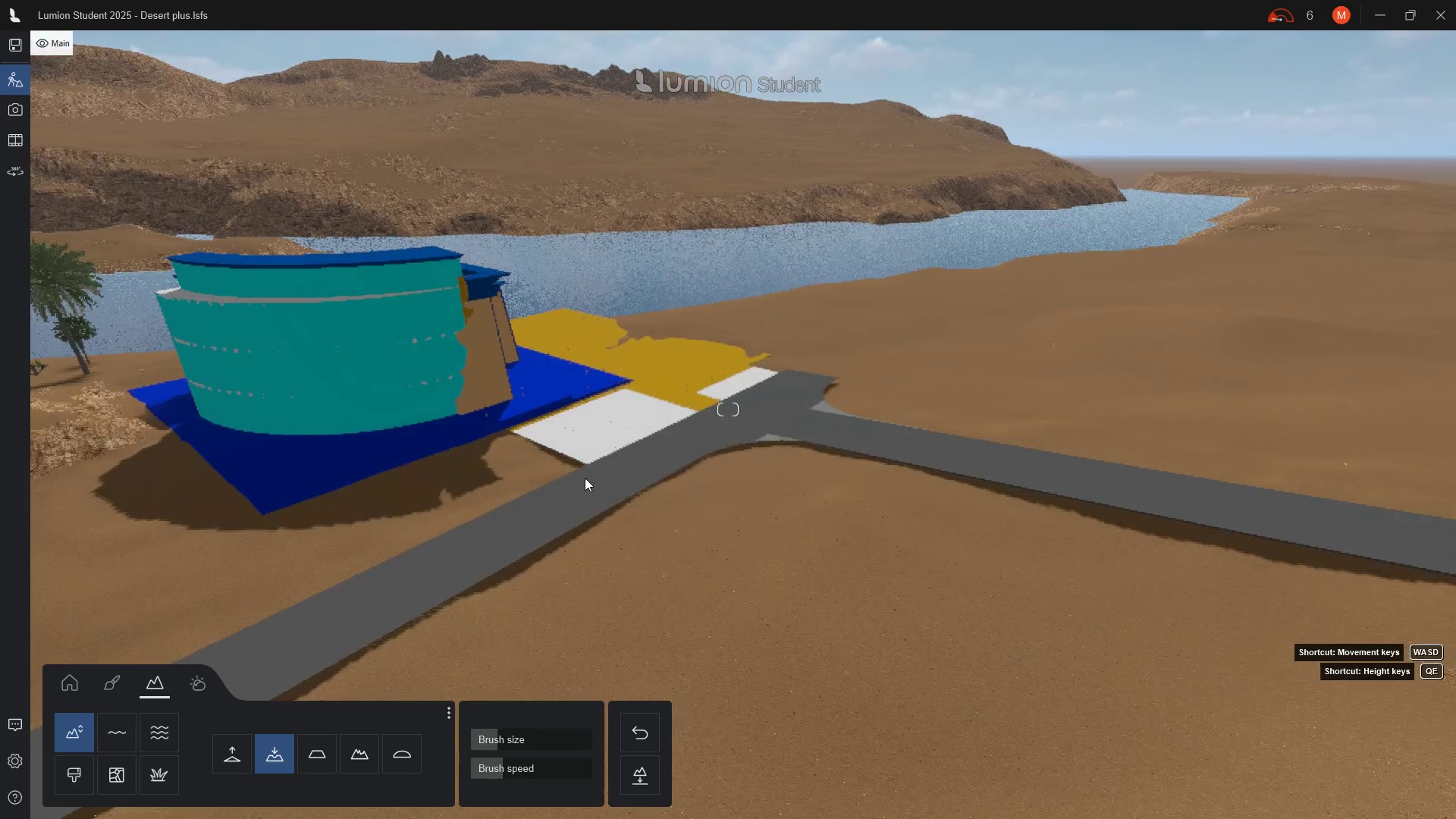 
left_click([236, 756])
 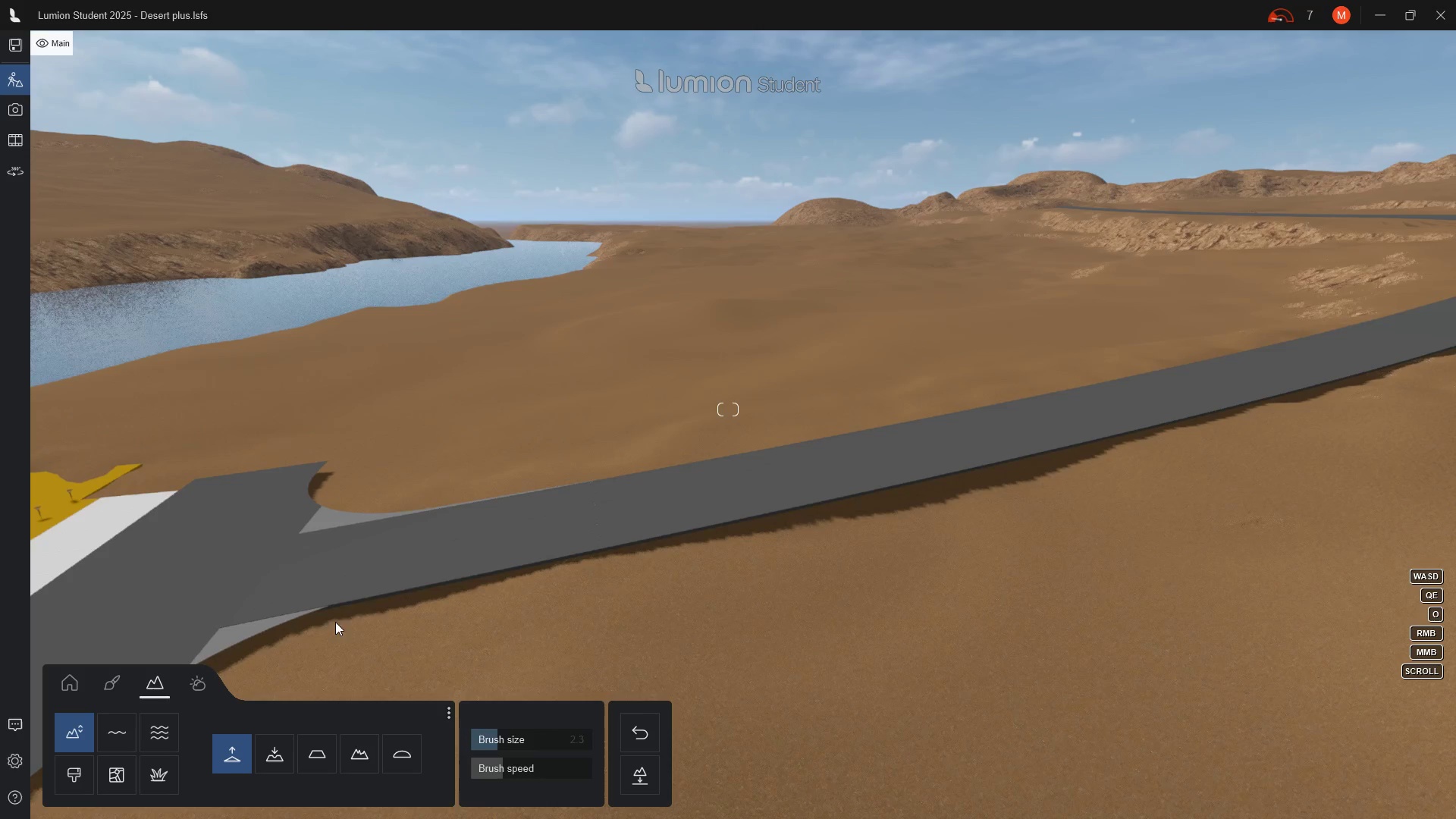 
left_click_drag(start_coordinate=[303, 629], to_coordinate=[566, 569])
 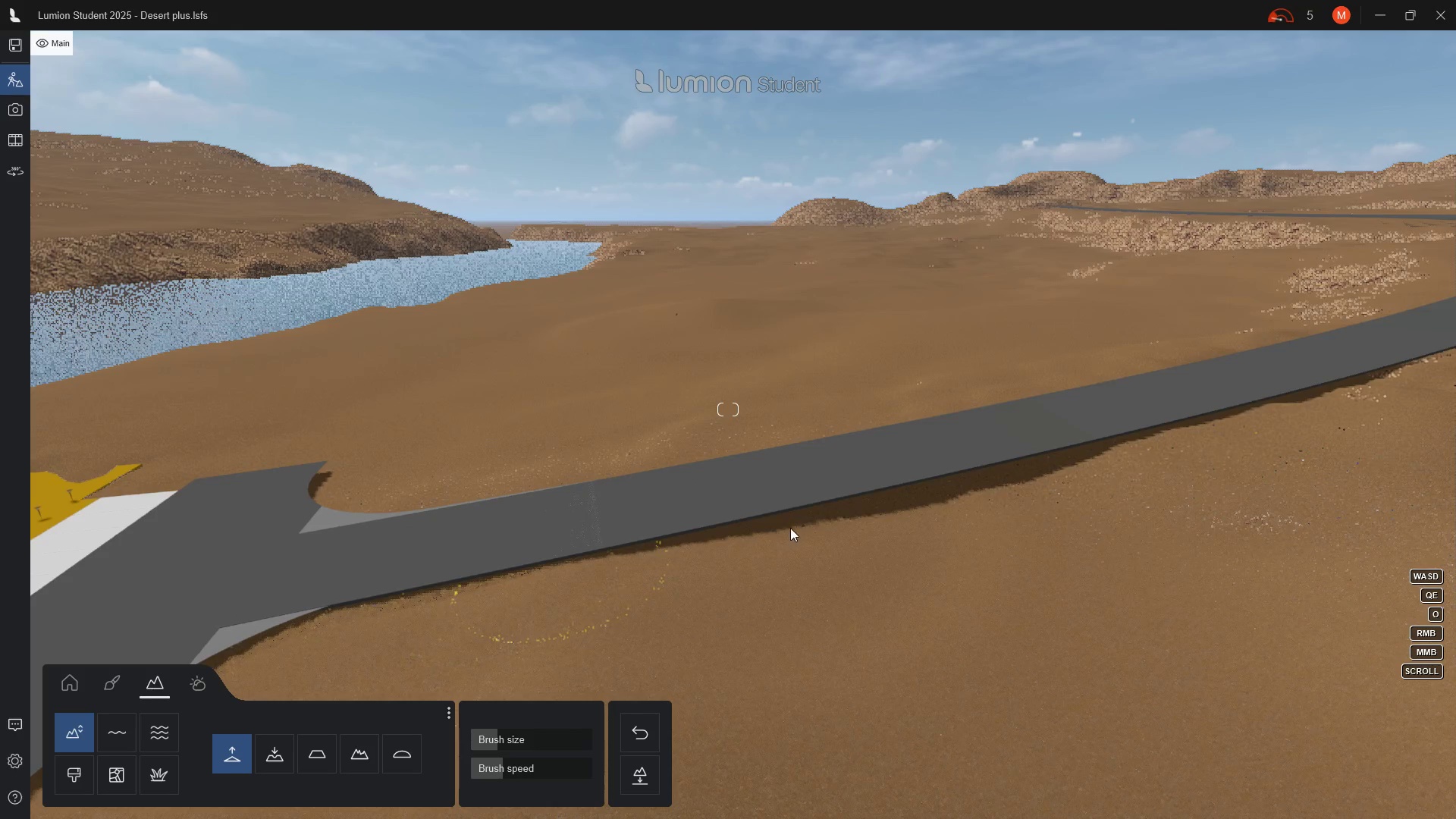 
left_click_drag(start_coordinate=[815, 518], to_coordinate=[1095, 458])
 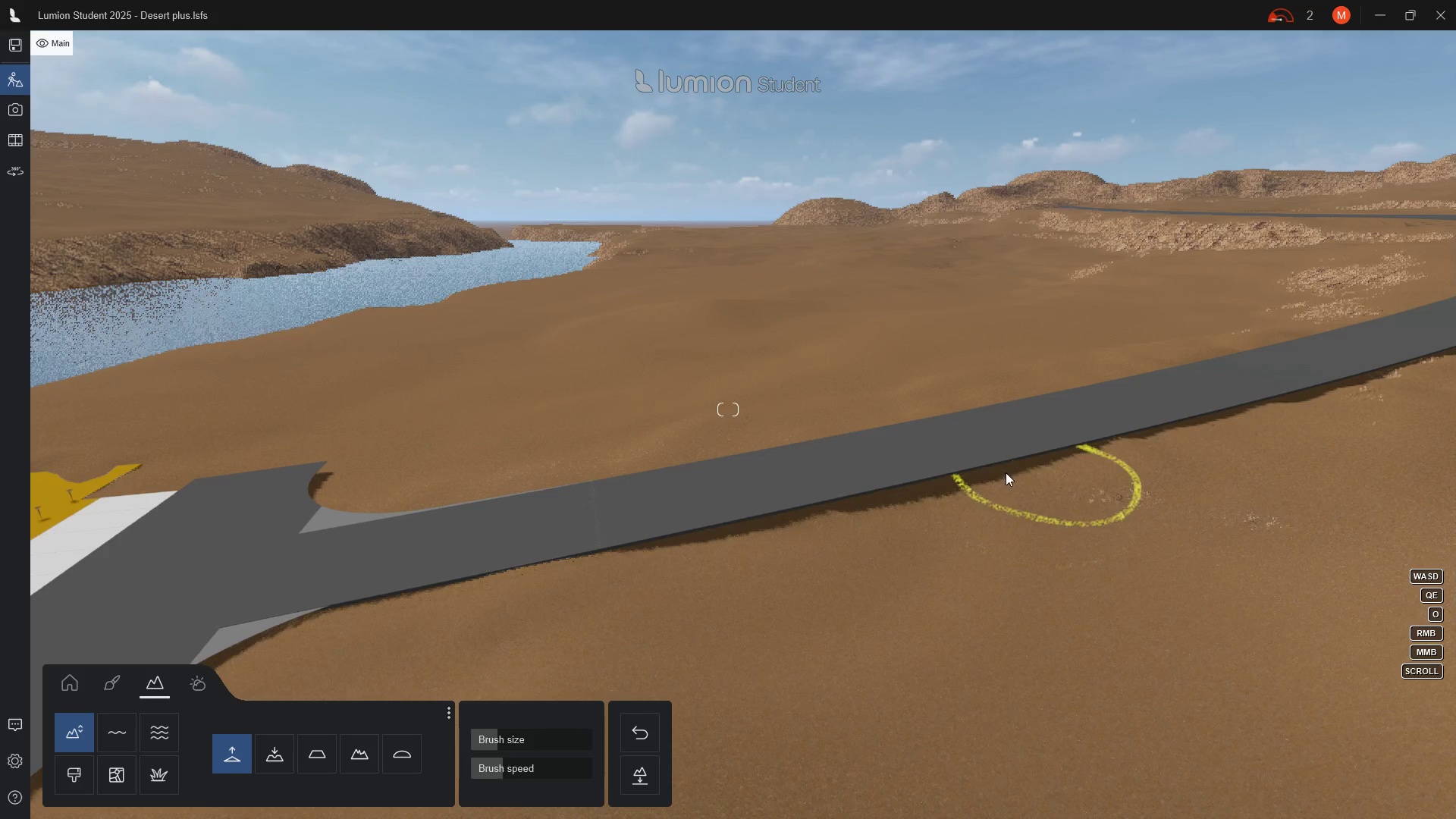 
left_click_drag(start_coordinate=[943, 485], to_coordinate=[671, 517])
 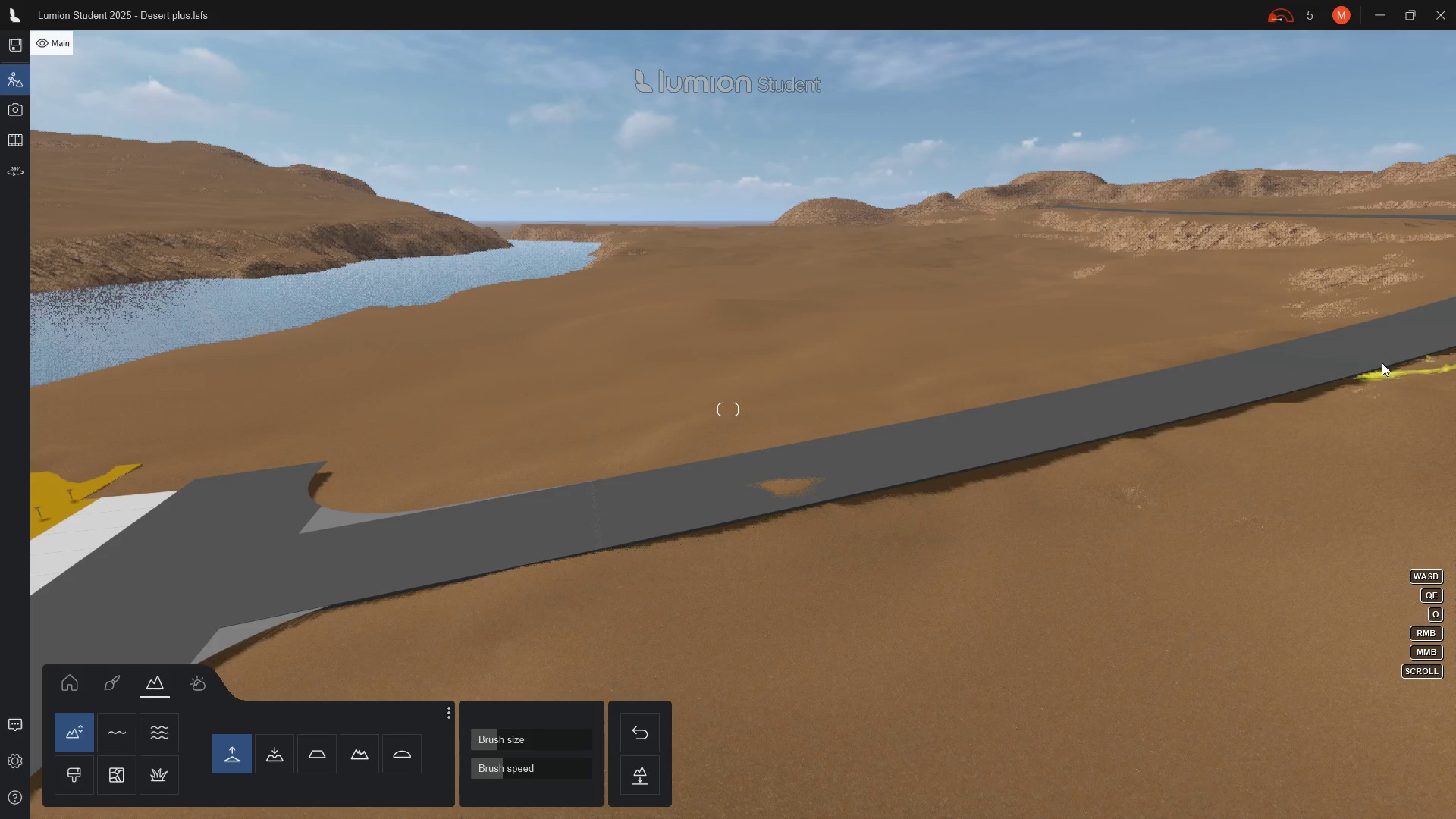 
left_click_drag(start_coordinate=[1391, 379], to_coordinate=[1301, 408])
 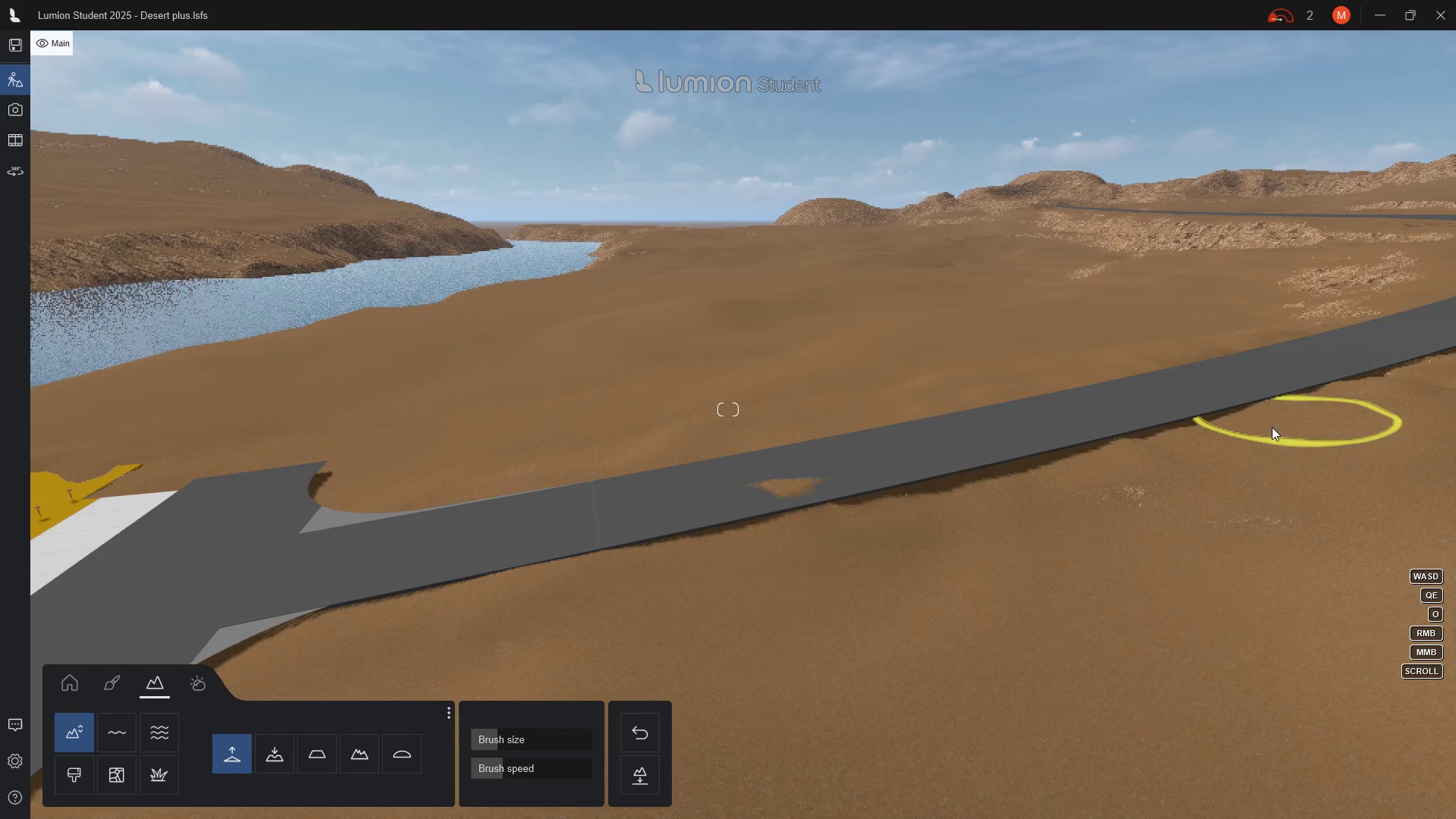 
left_click_drag(start_coordinate=[1224, 437], to_coordinate=[1106, 461])
 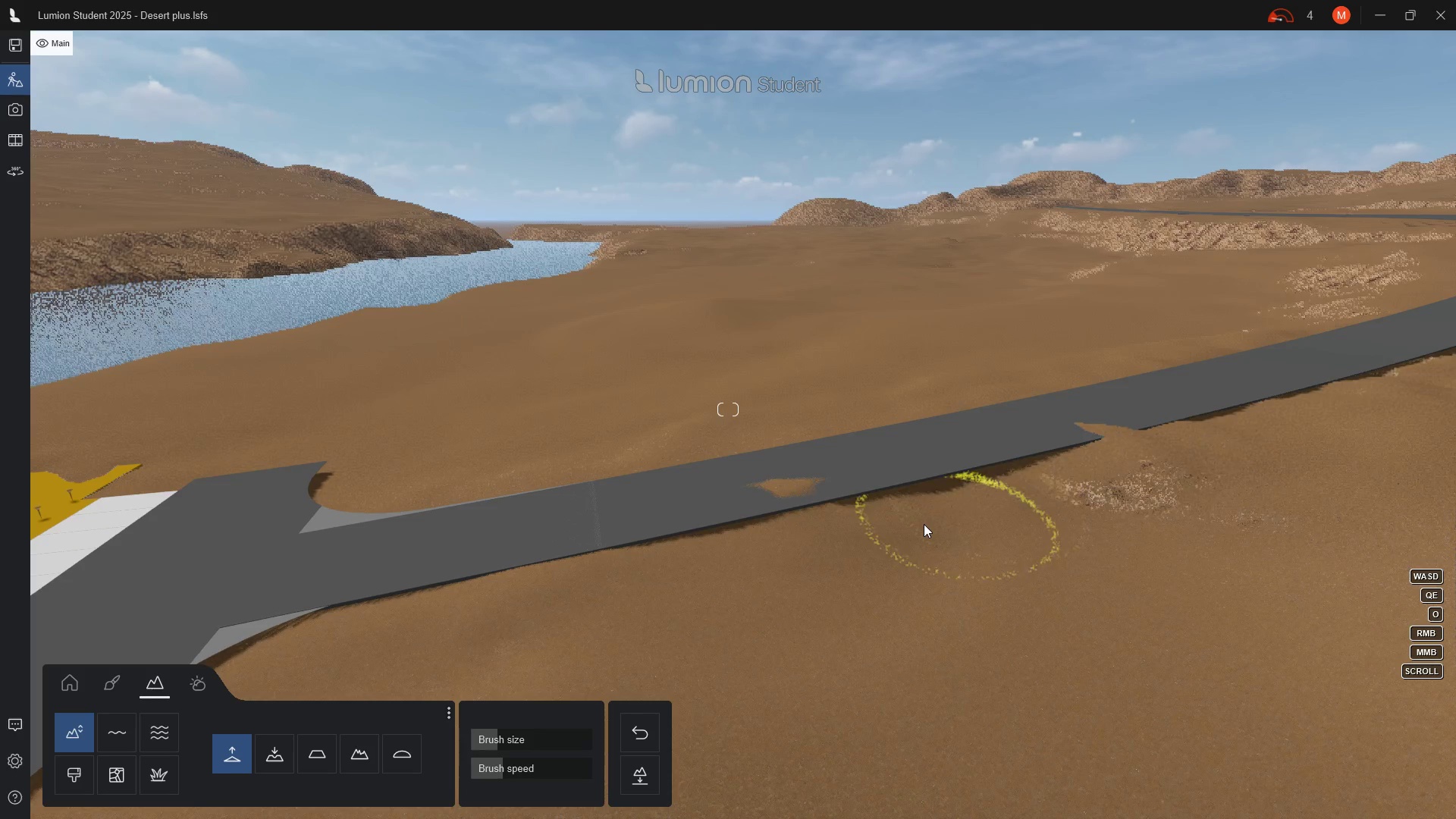 
left_click_drag(start_coordinate=[949, 506], to_coordinate=[1050, 463])
 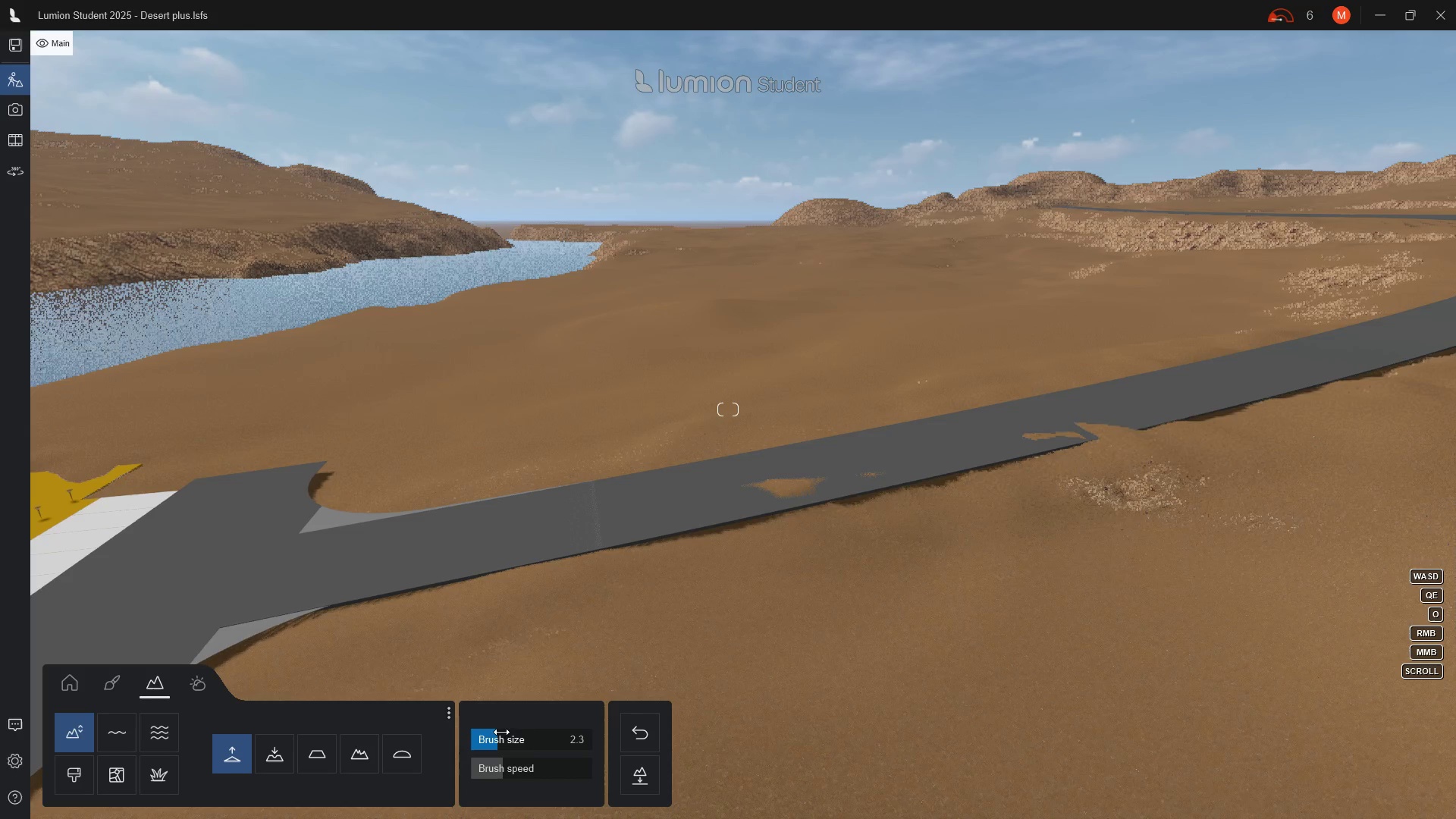 
left_click_drag(start_coordinate=[501, 732], to_coordinate=[485, 734])
 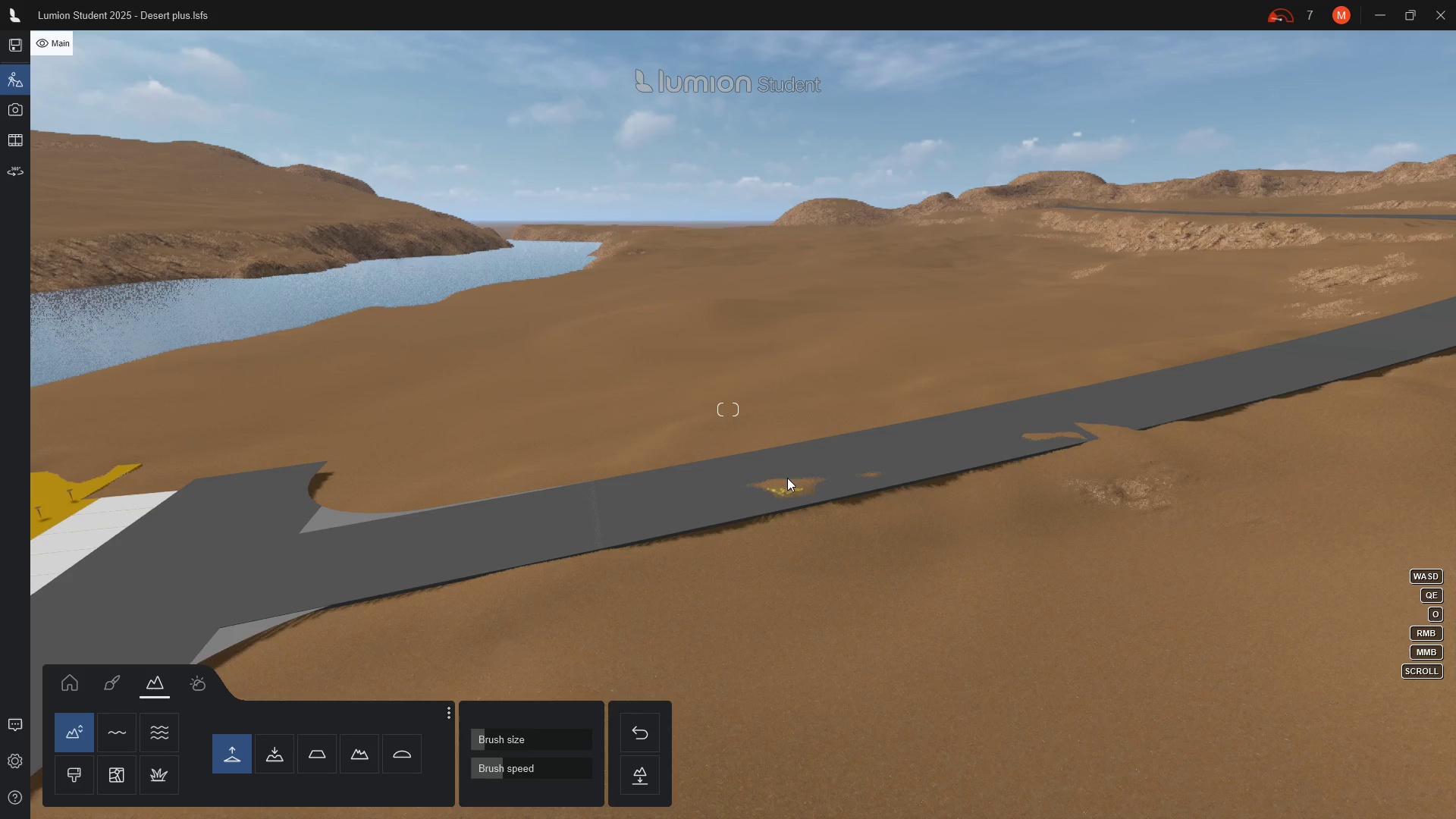 
left_click([787, 485])
 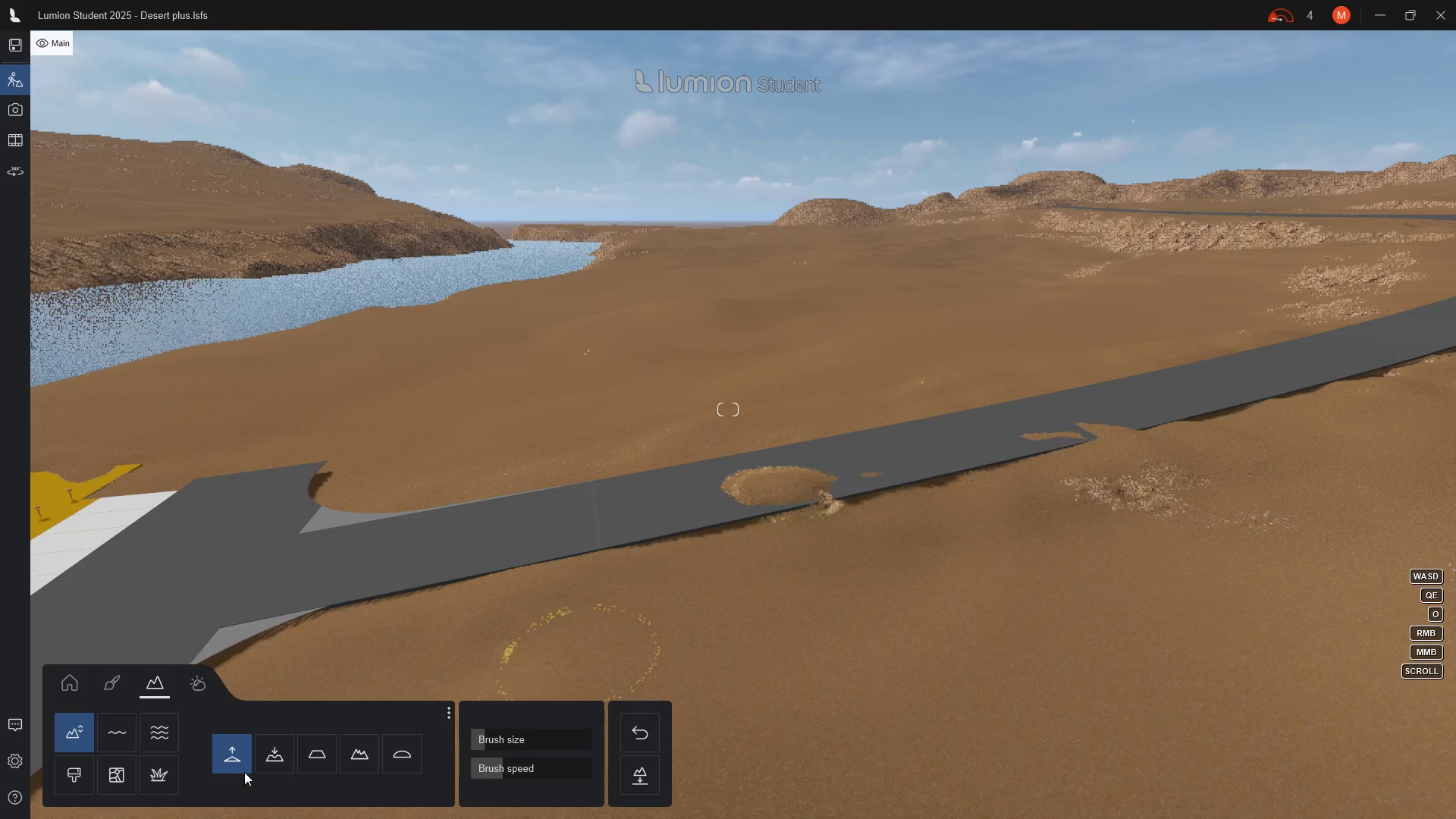 
left_click([274, 752])
 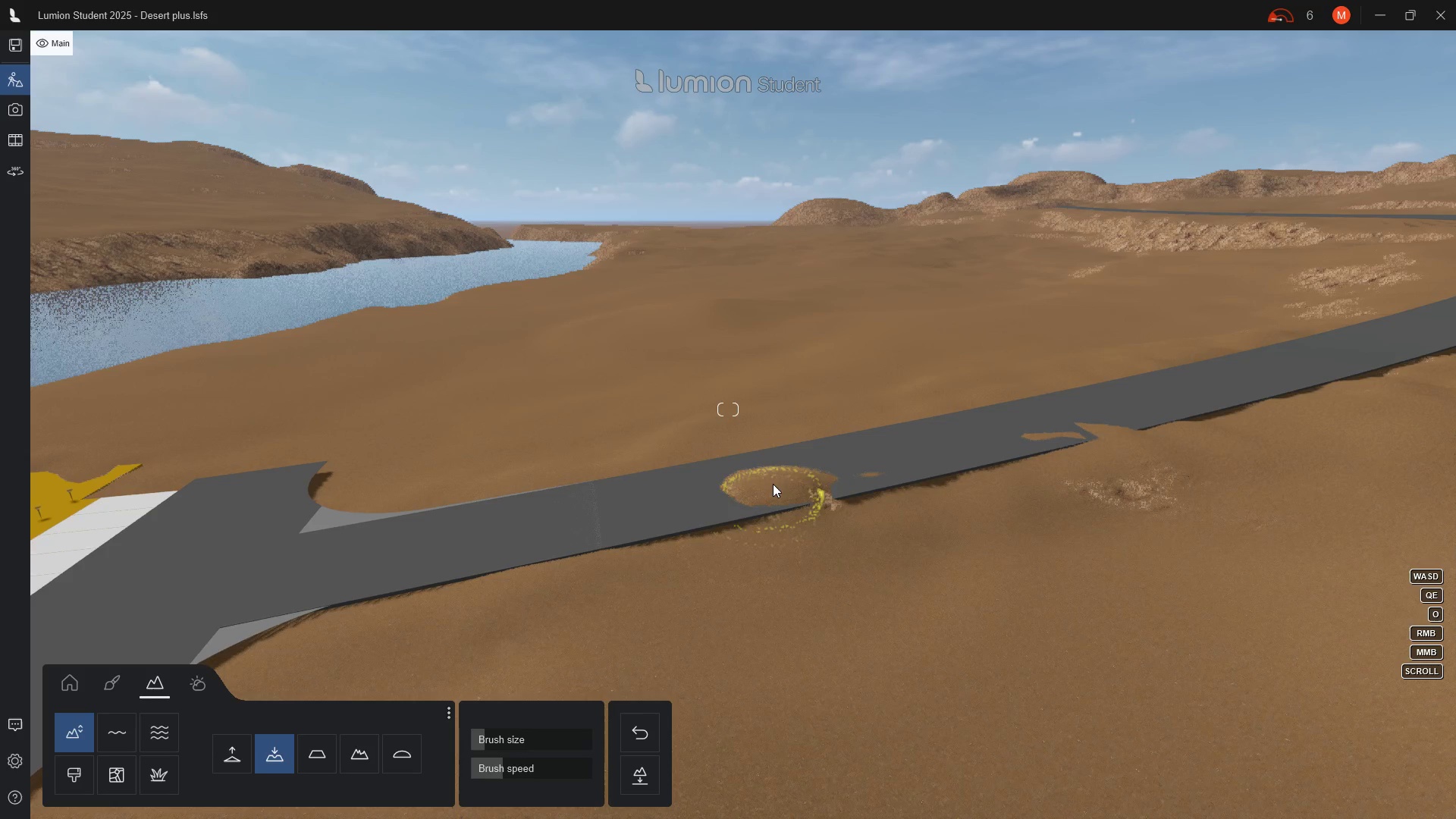 
left_click_drag(start_coordinate=[773, 482], to_coordinate=[841, 466])
 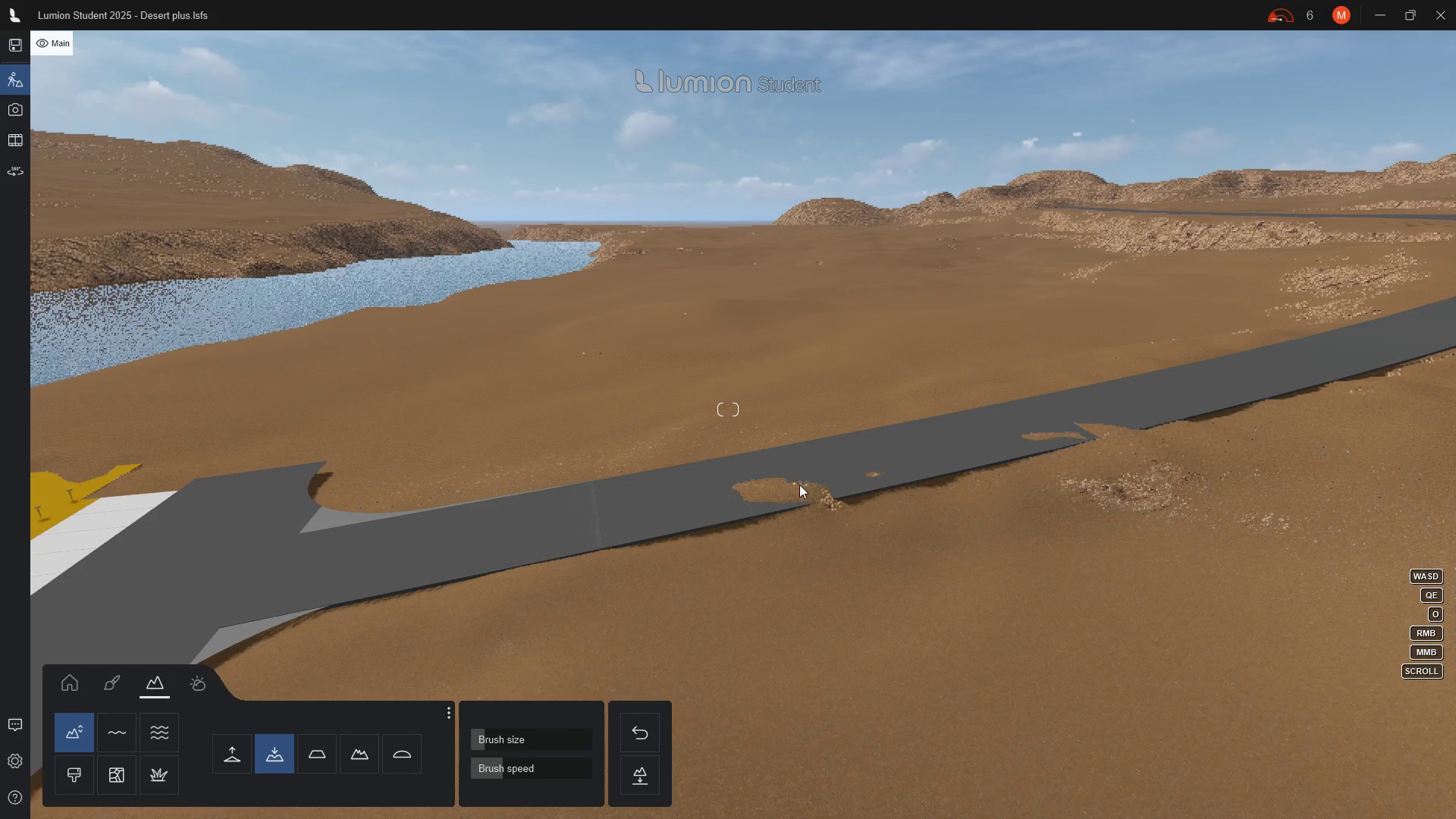 
left_click([770, 488])
 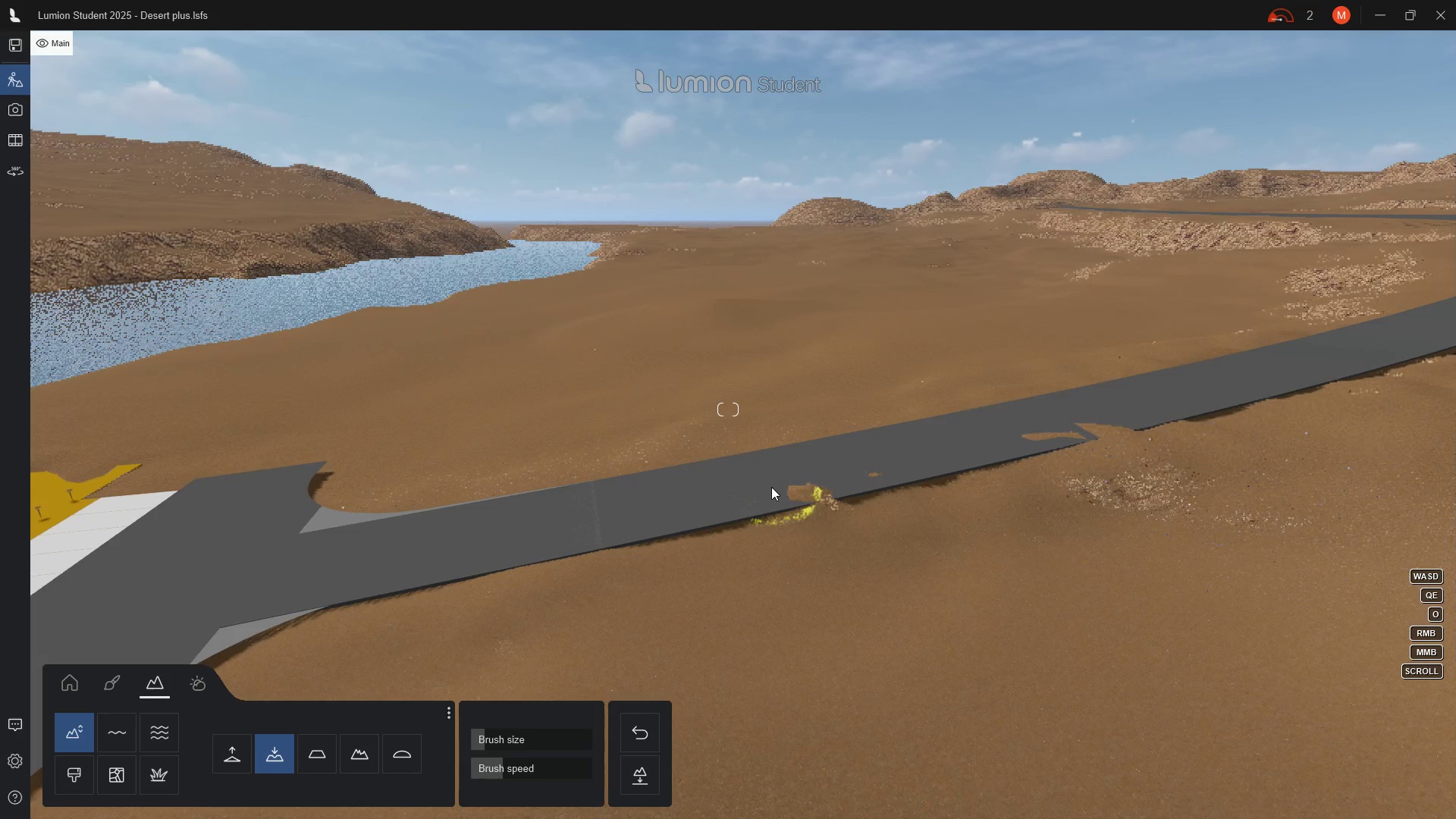 
left_click_drag(start_coordinate=[788, 487], to_coordinate=[793, 487])
 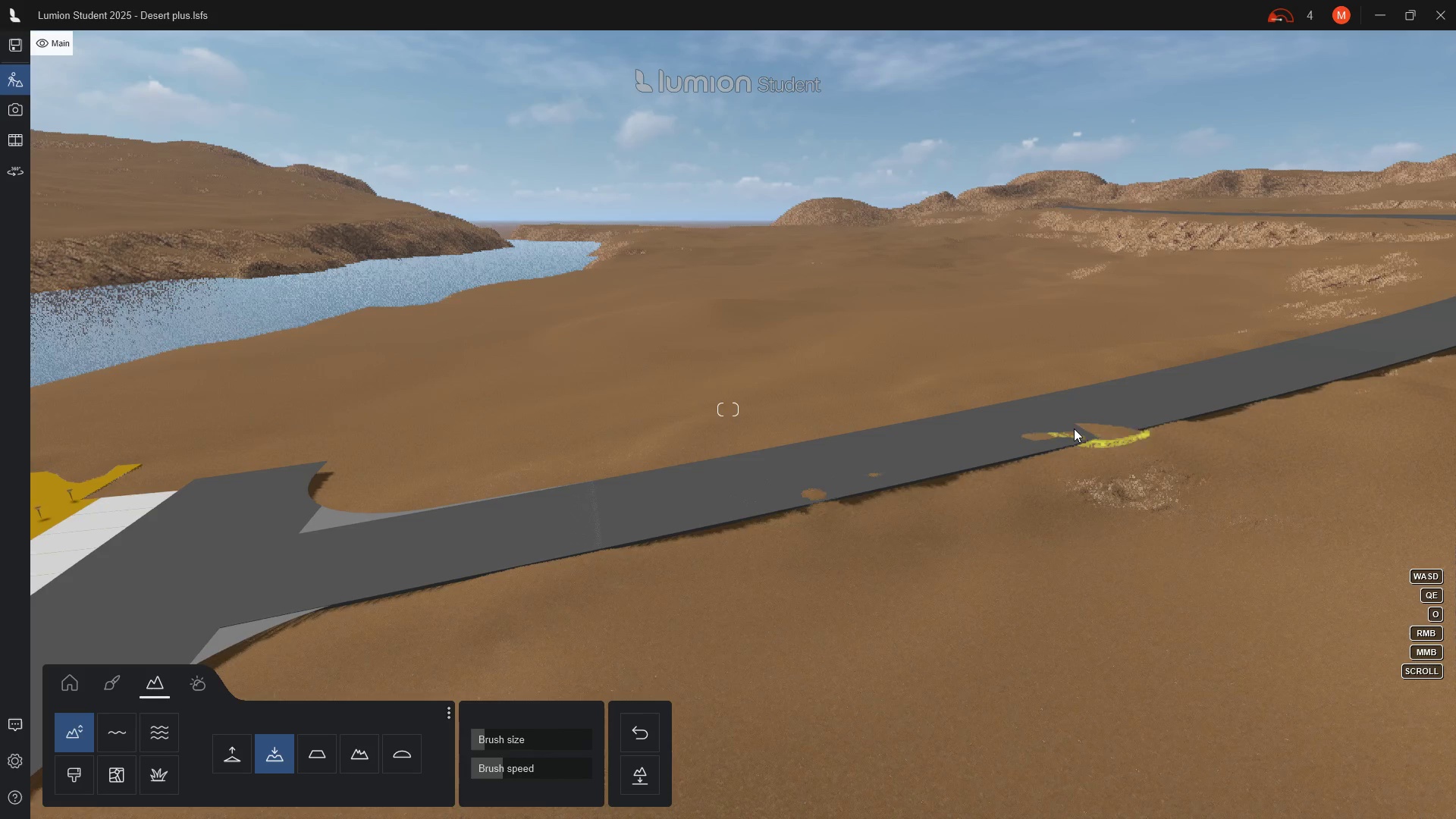 
left_click([1068, 420])
 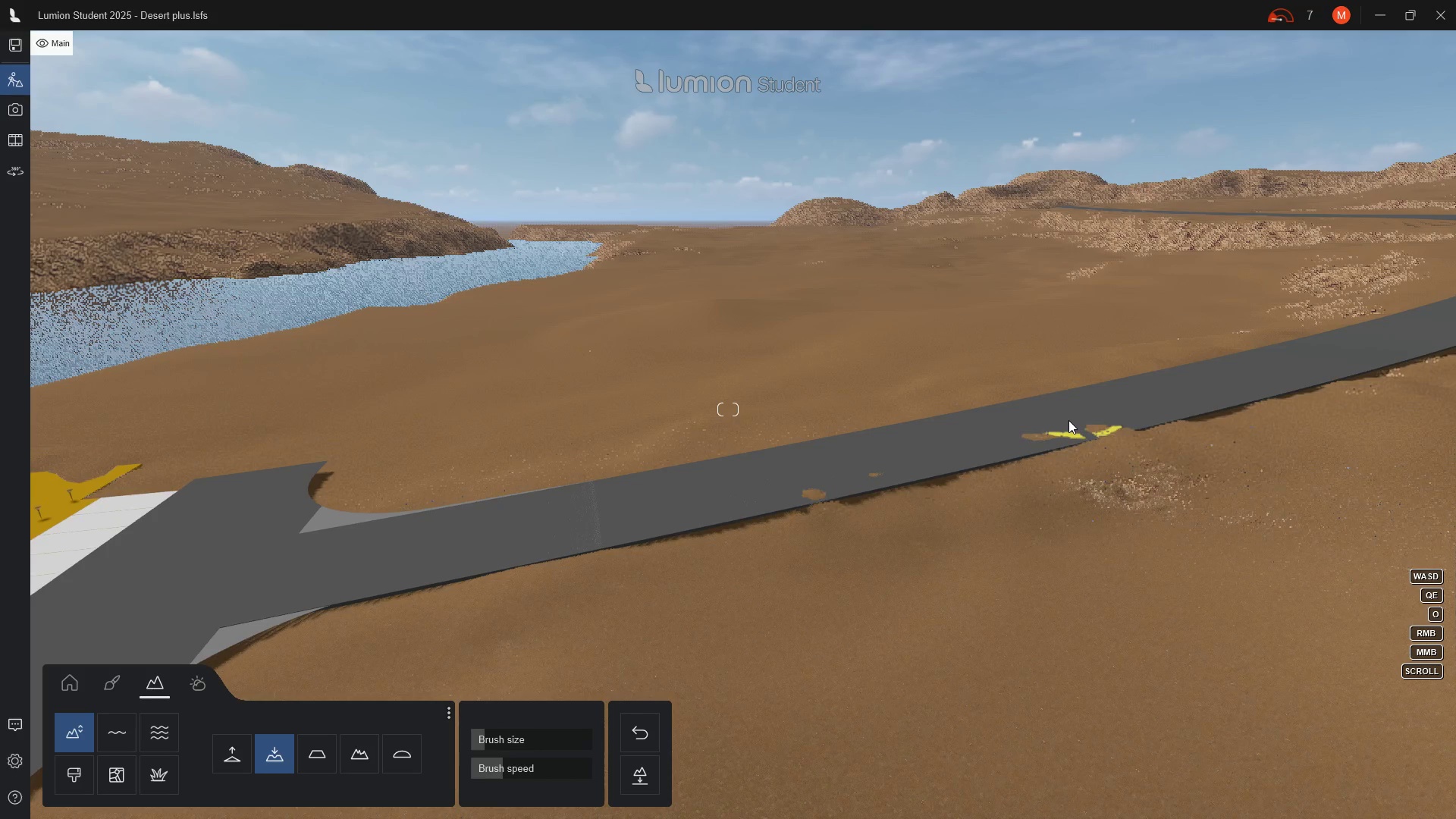 
left_click([1068, 420])
 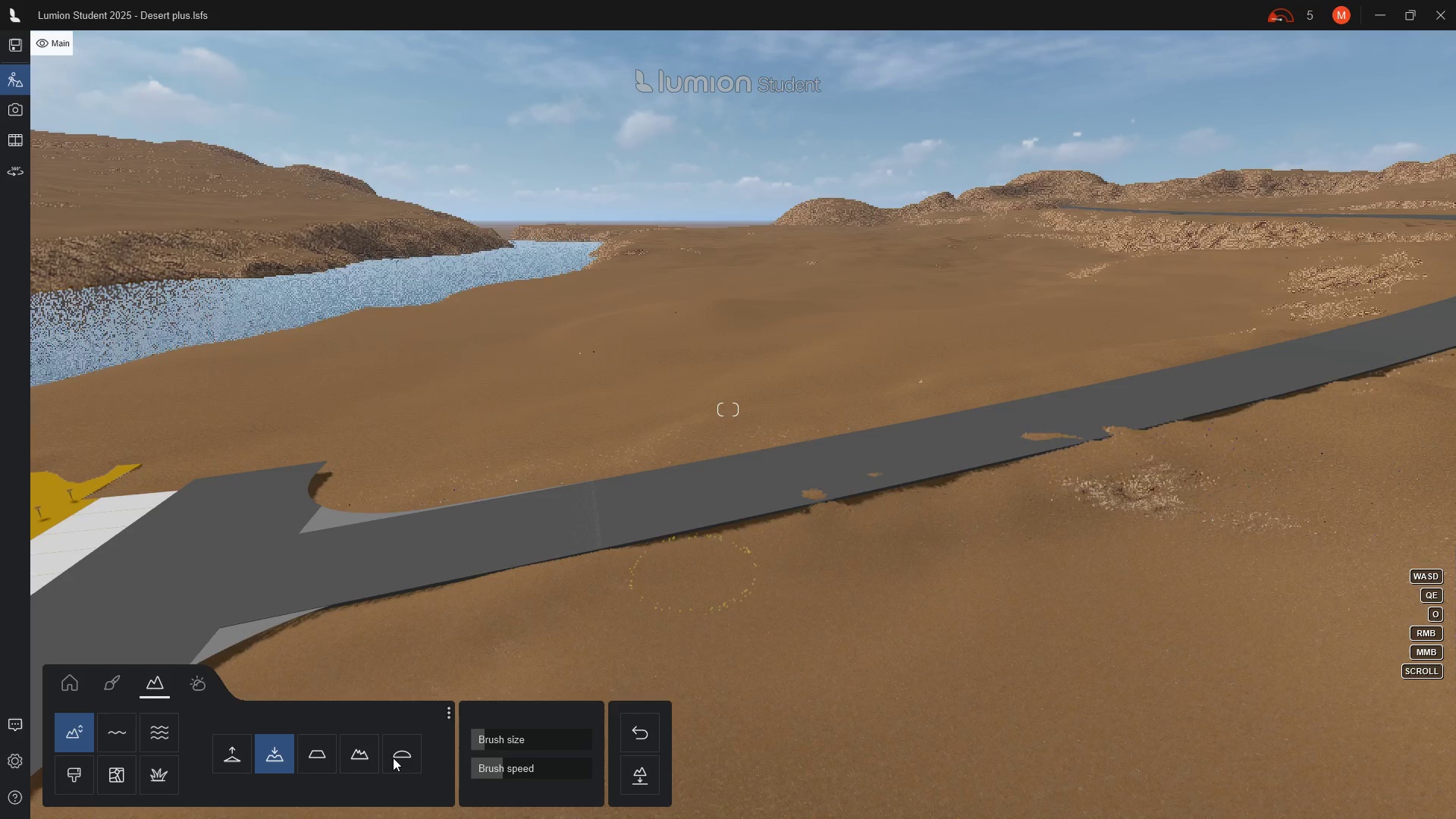 
left_click([312, 752])
 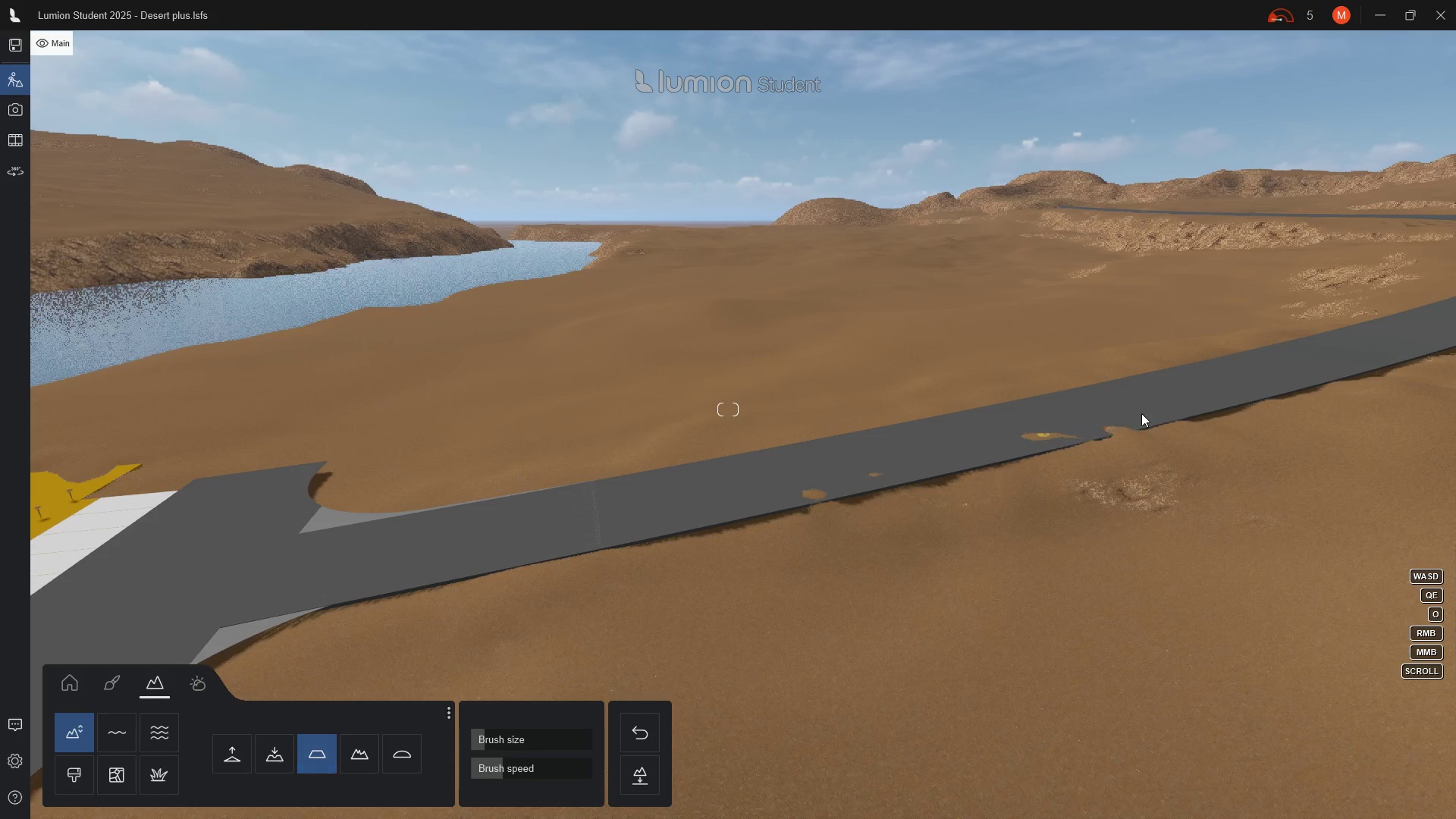 
left_click_drag(start_coordinate=[1141, 425], to_coordinate=[775, 519])
 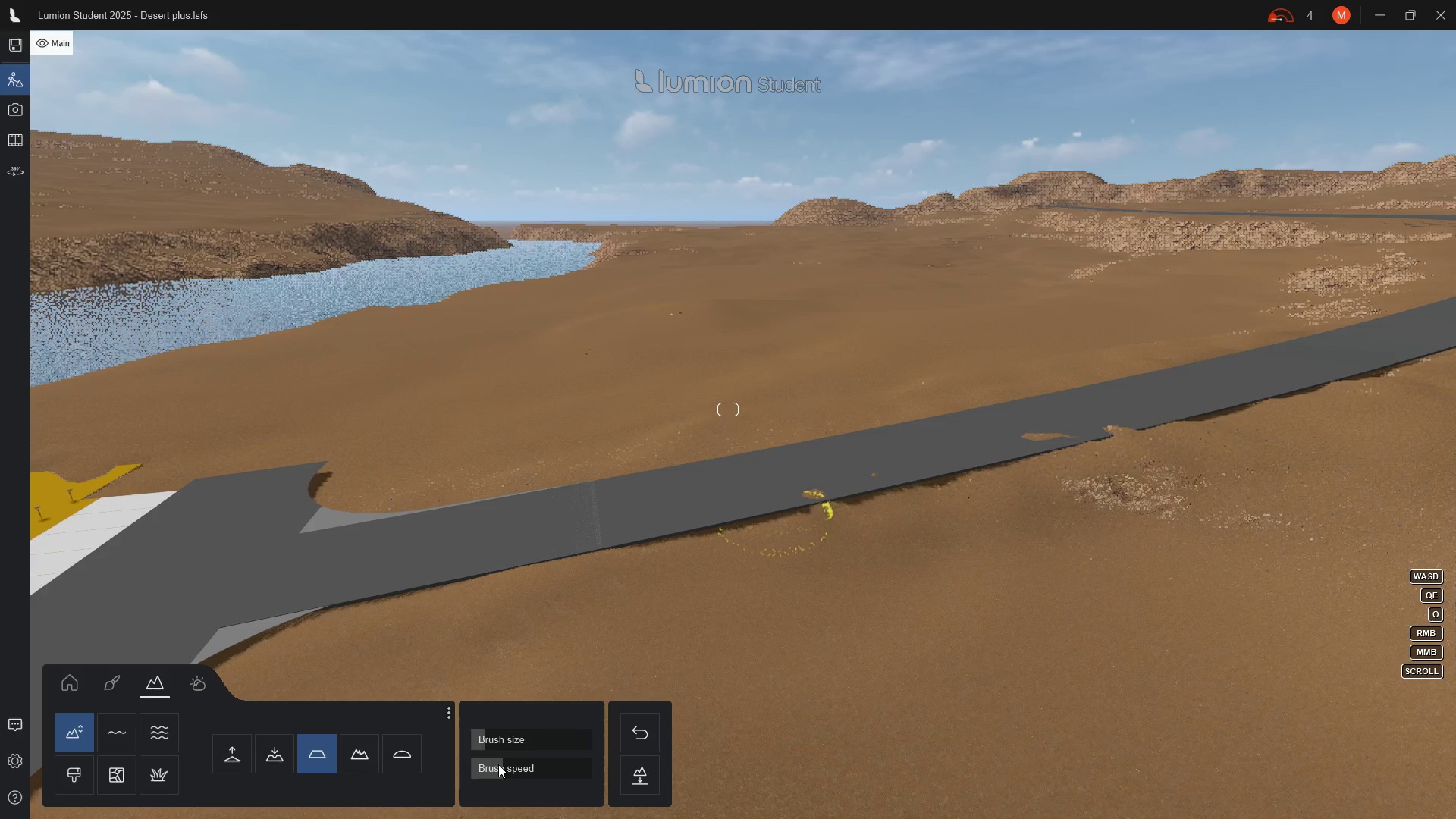 
left_click_drag(start_coordinate=[501, 764], to_coordinate=[520, 771])
 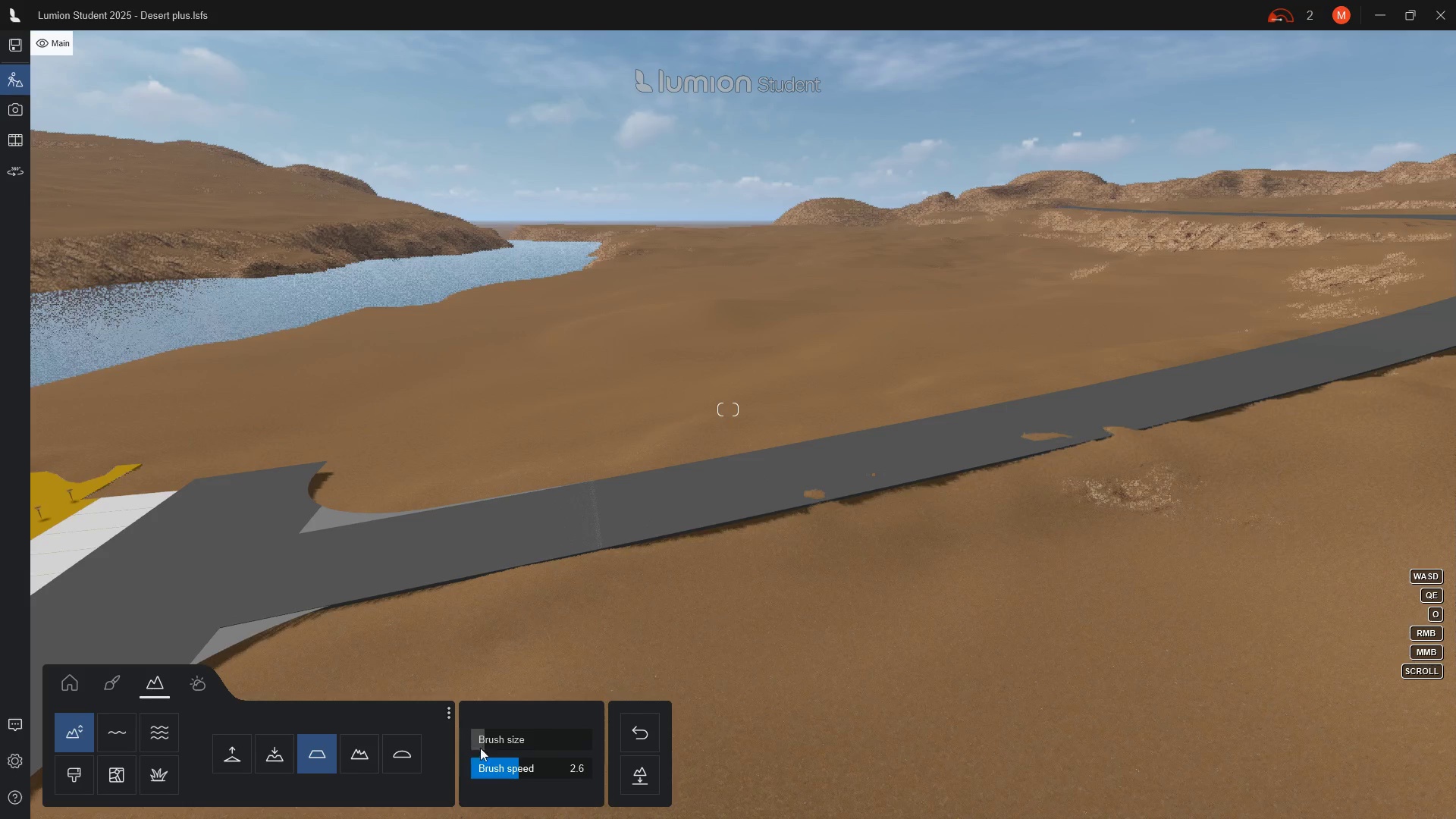 
left_click_drag(start_coordinate=[490, 749], to_coordinate=[517, 749])
 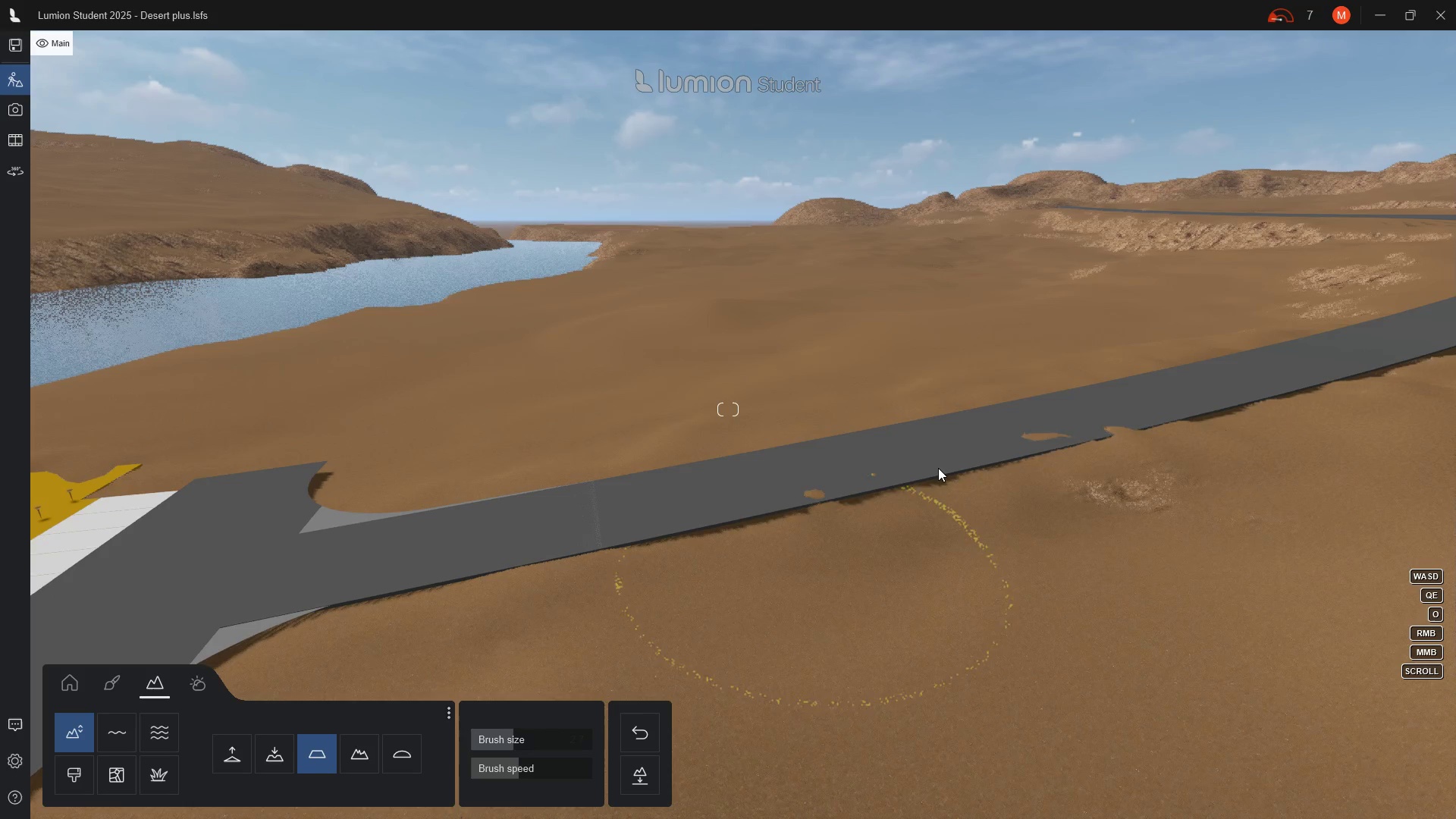 
left_click_drag(start_coordinate=[938, 468], to_coordinate=[899, 480])
 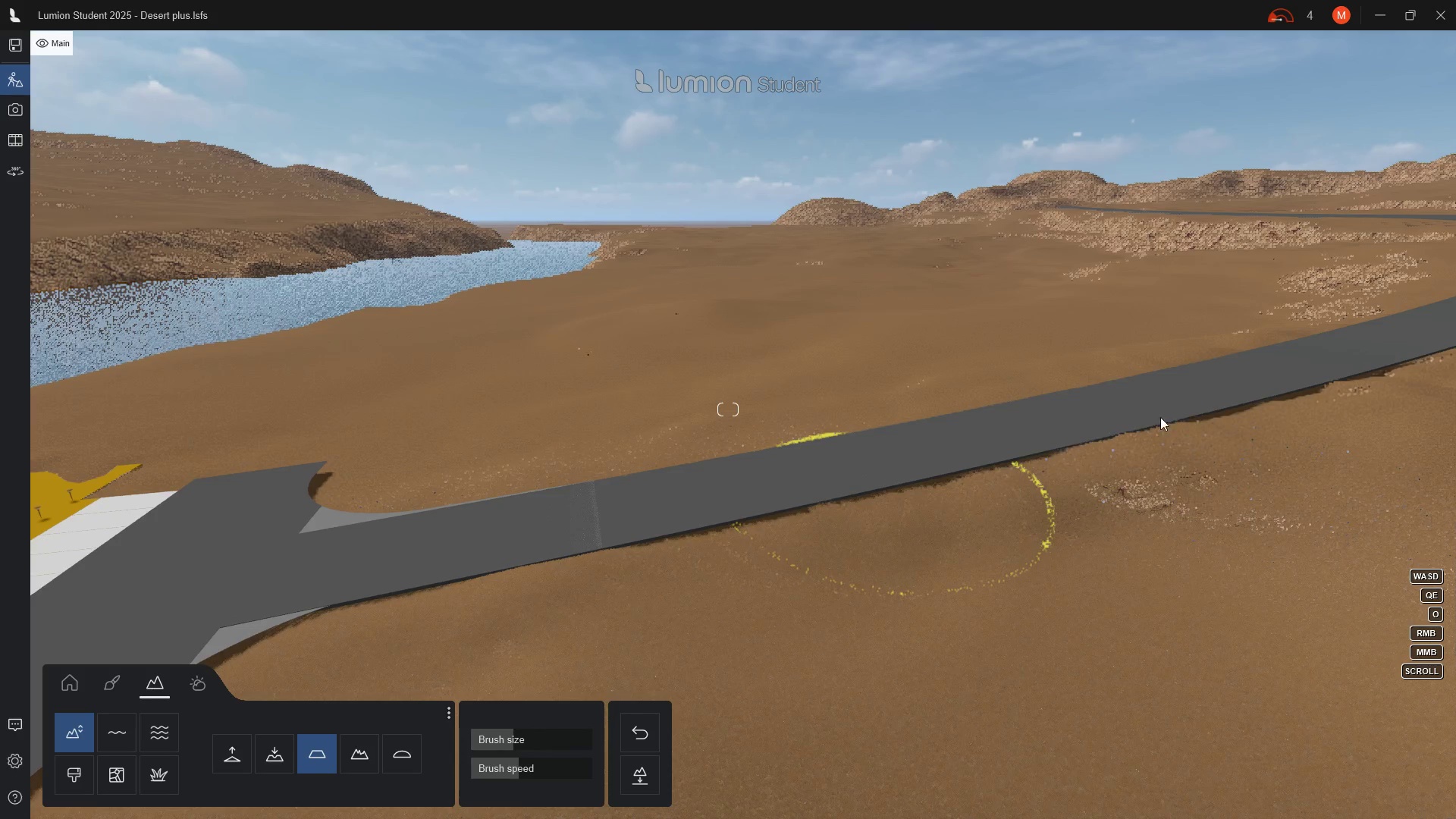 
left_click_drag(start_coordinate=[1174, 413], to_coordinate=[1244, 412])
 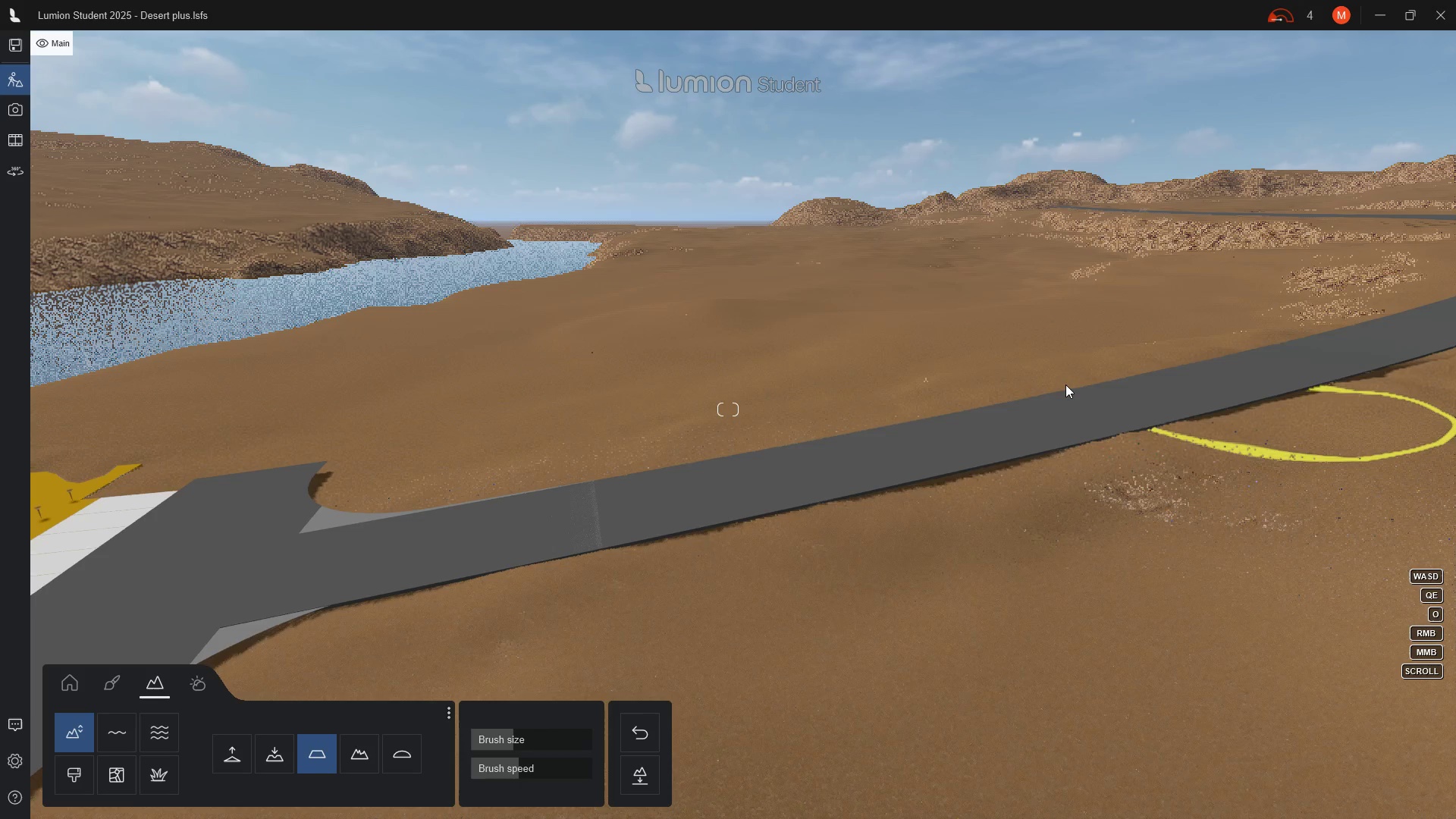 
hold_key(key=Q, duration=1.5)
 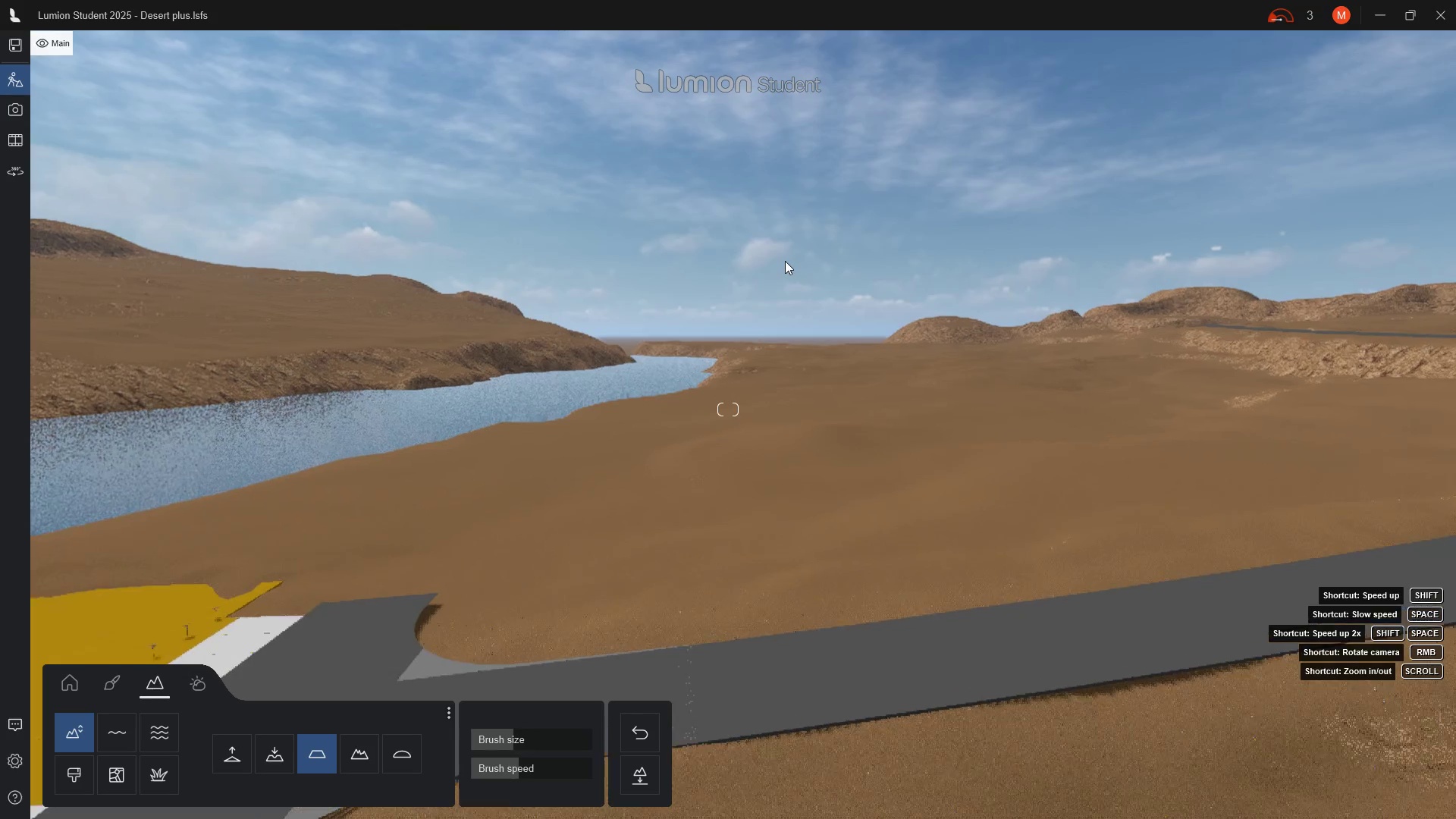 
hold_key(key=Q, duration=1.5)
 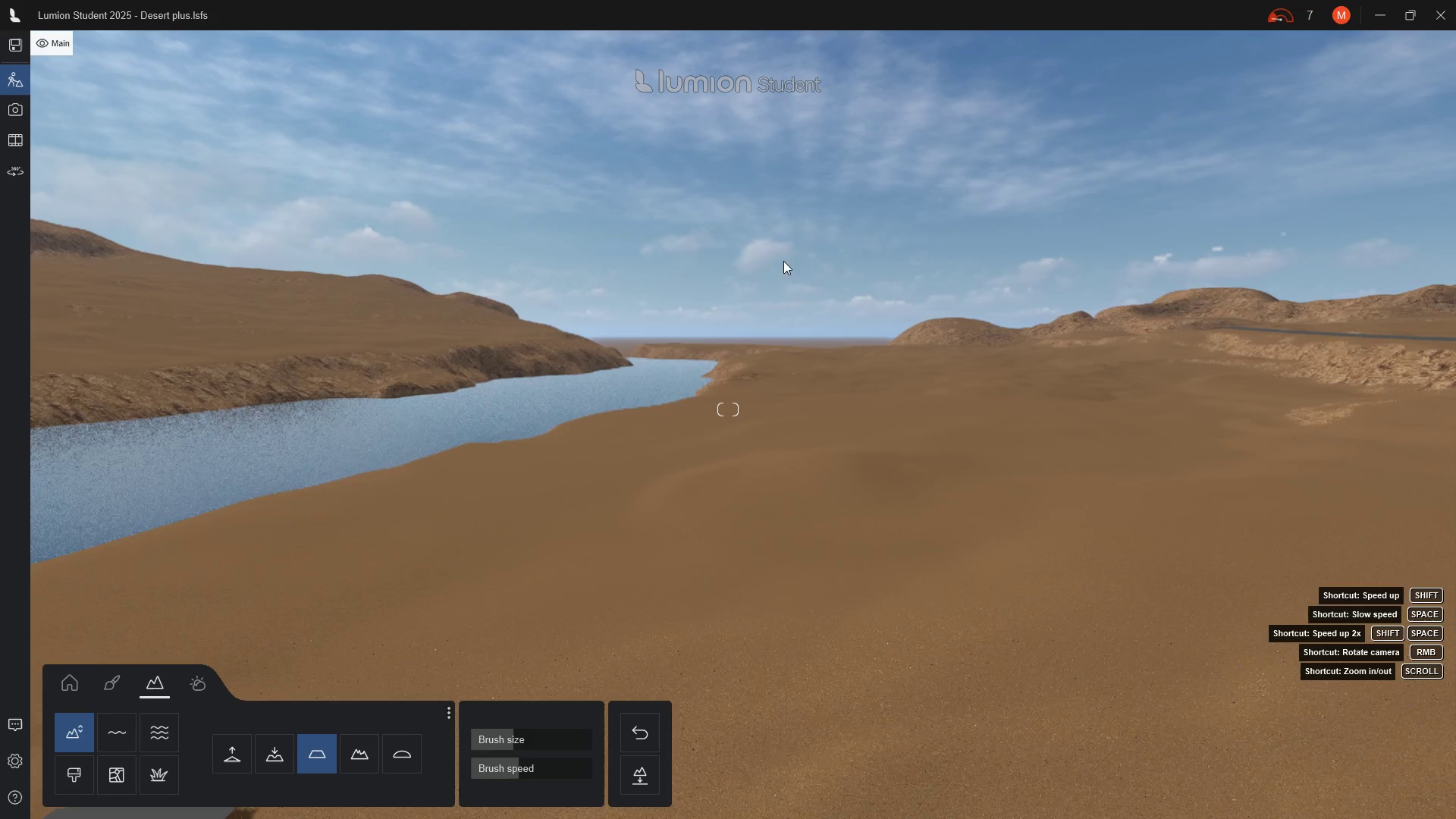 
hold_key(key=Q, duration=1.52)
 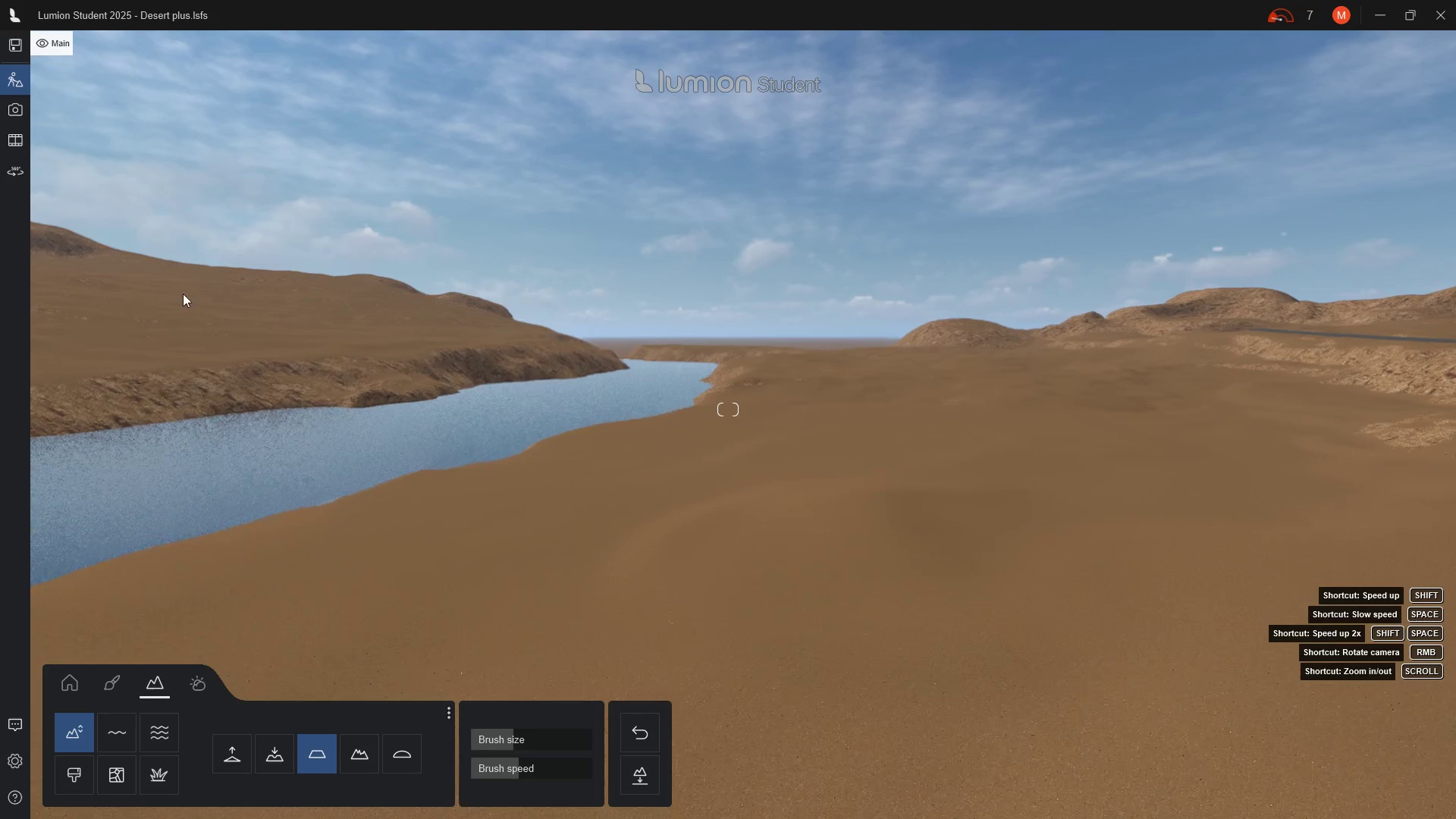 
hold_key(key=Q, duration=1.5)
 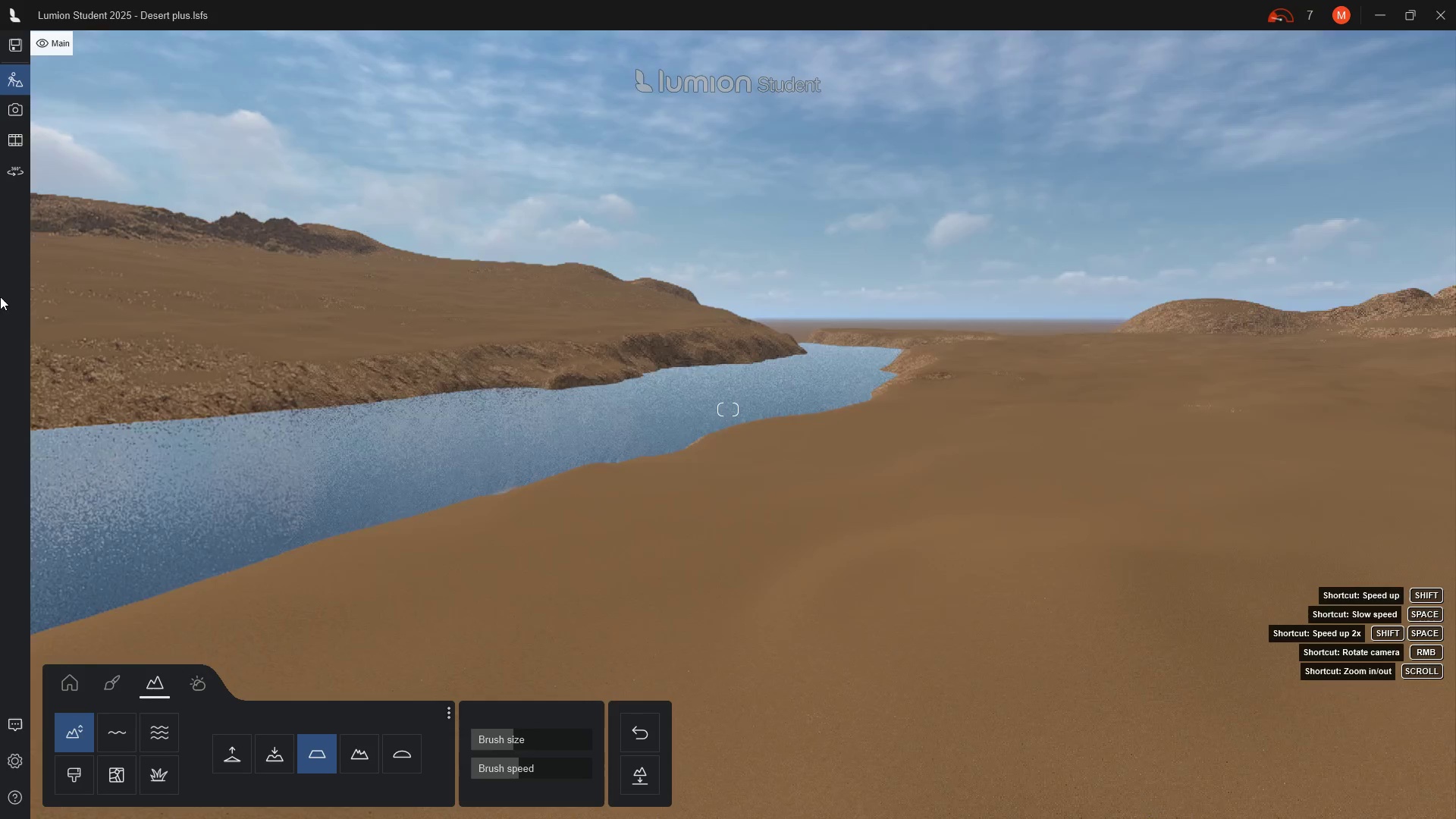 
scroll: coordinate [273, 287], scroll_direction: up, amount: 68.0
 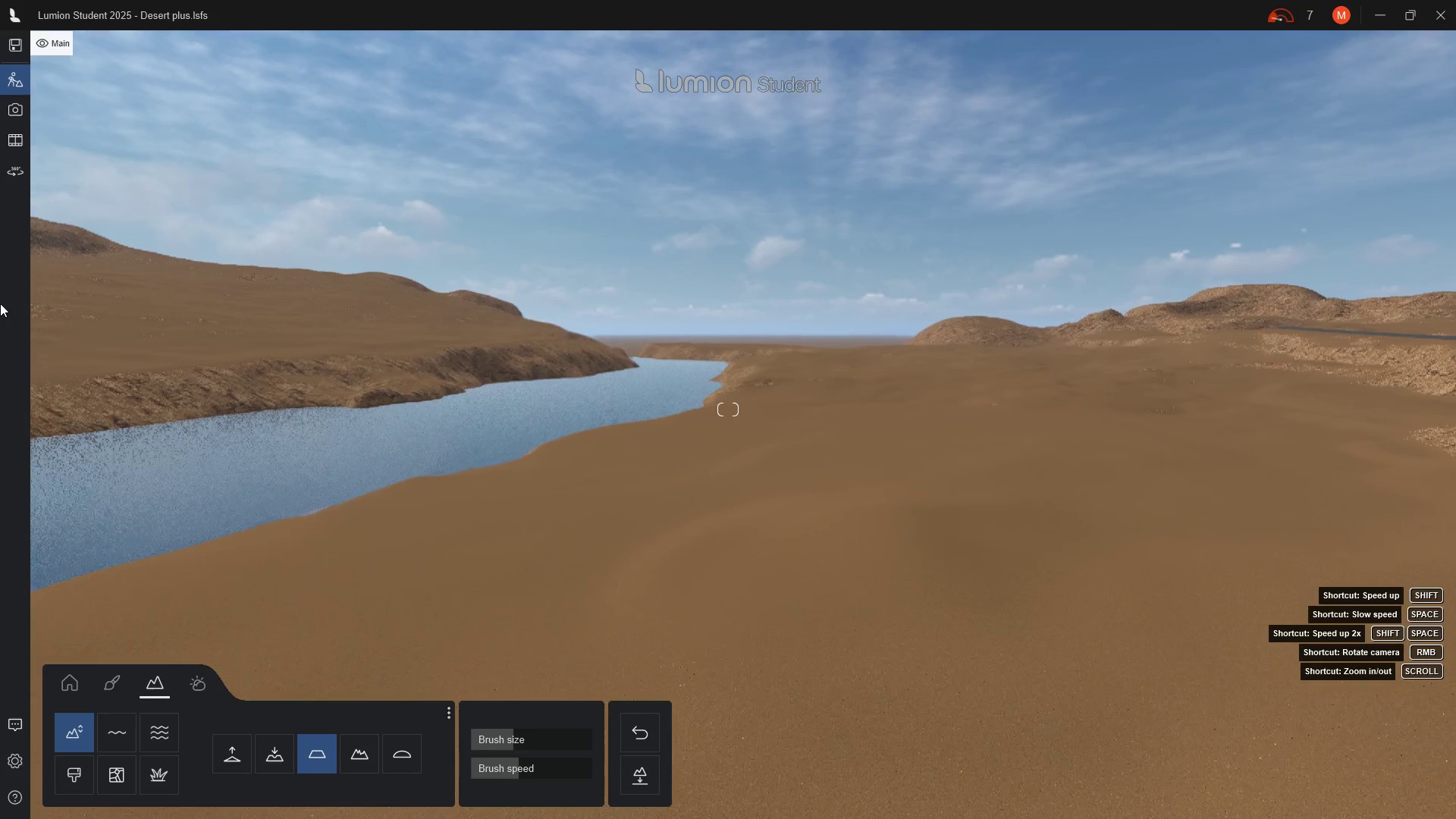 
hold_key(key=Q, duration=1.39)
 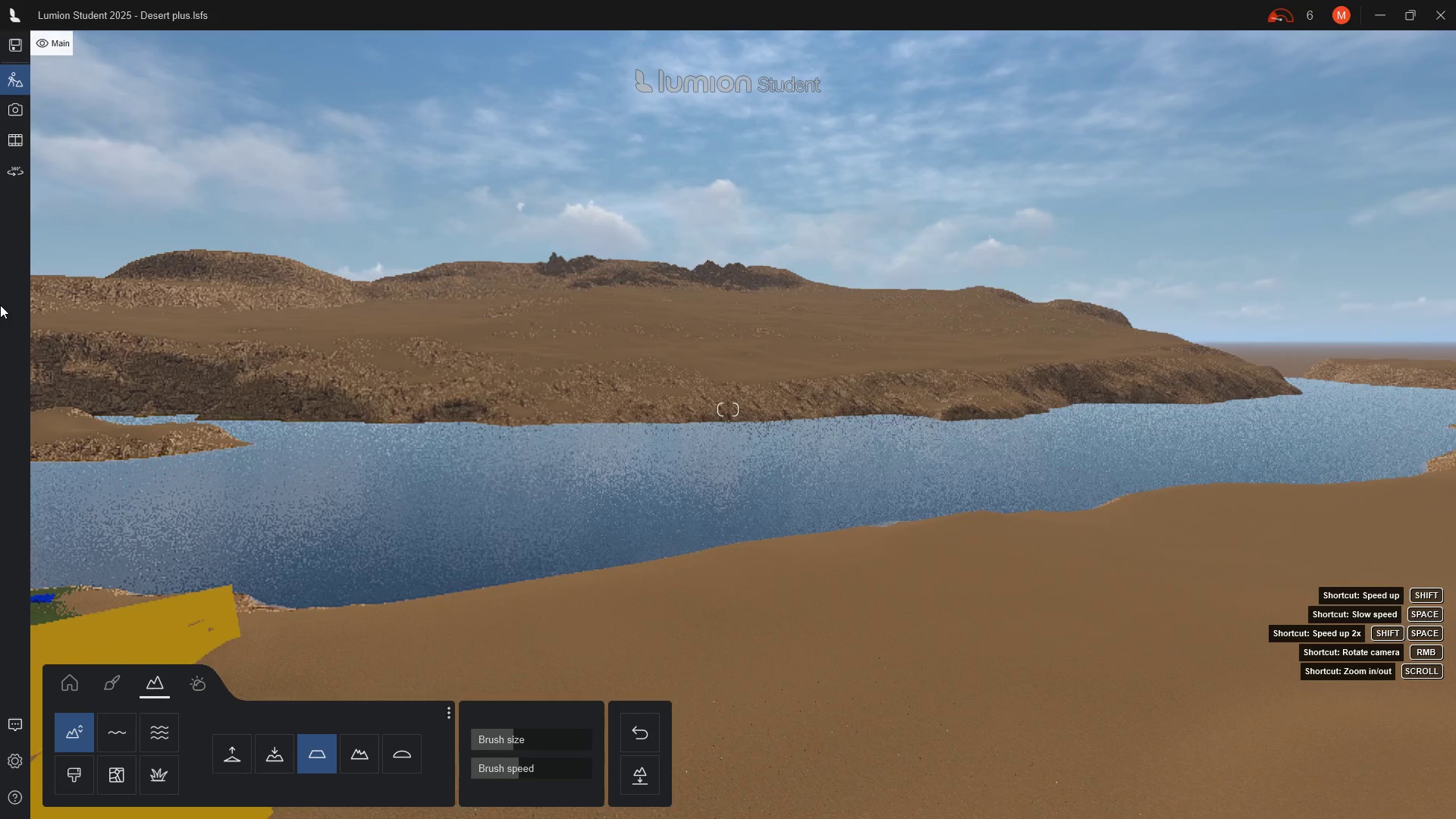 
hold_key(key=A, duration=0.5)
 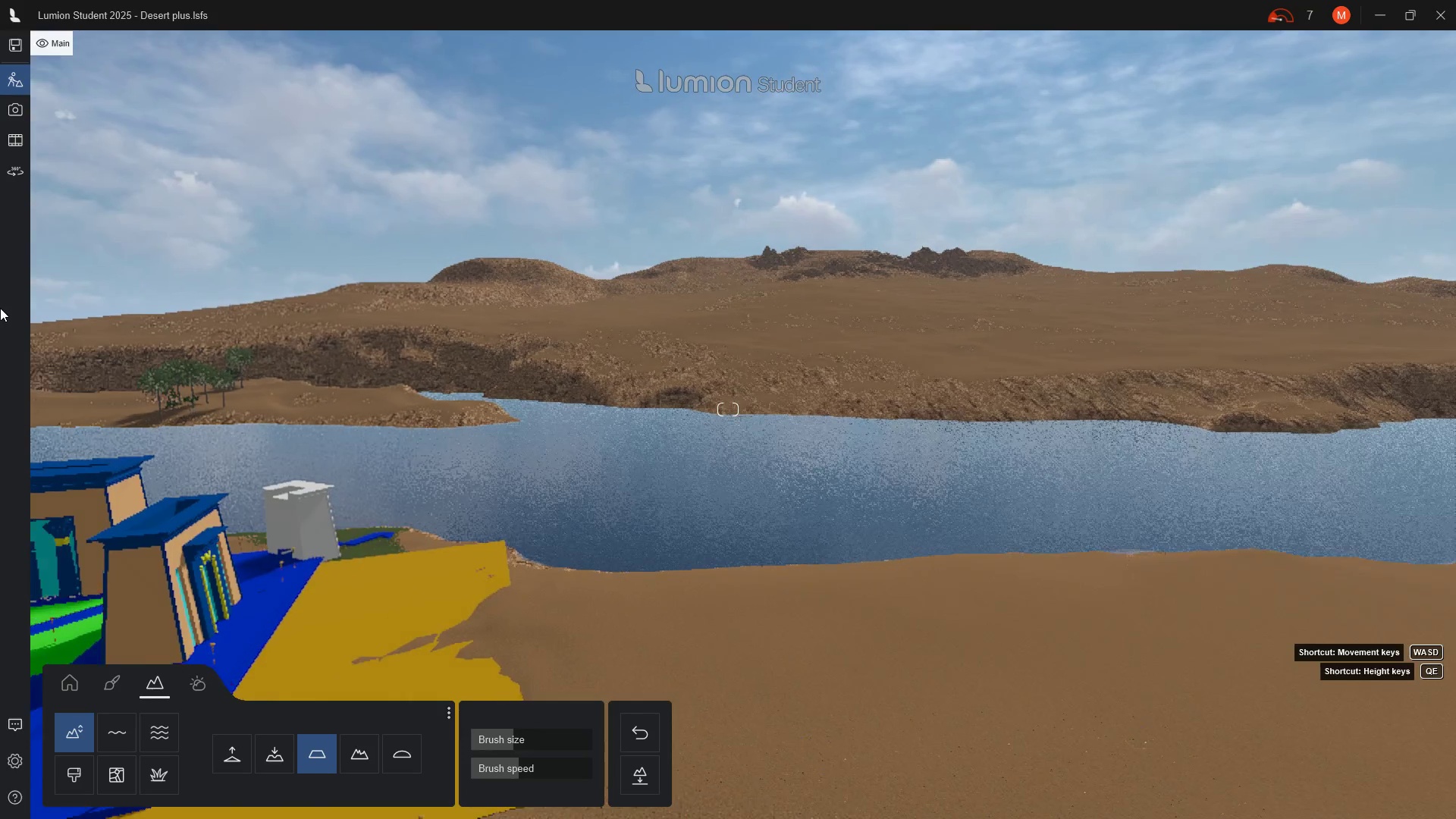 
hold_key(key=A, duration=0.56)
 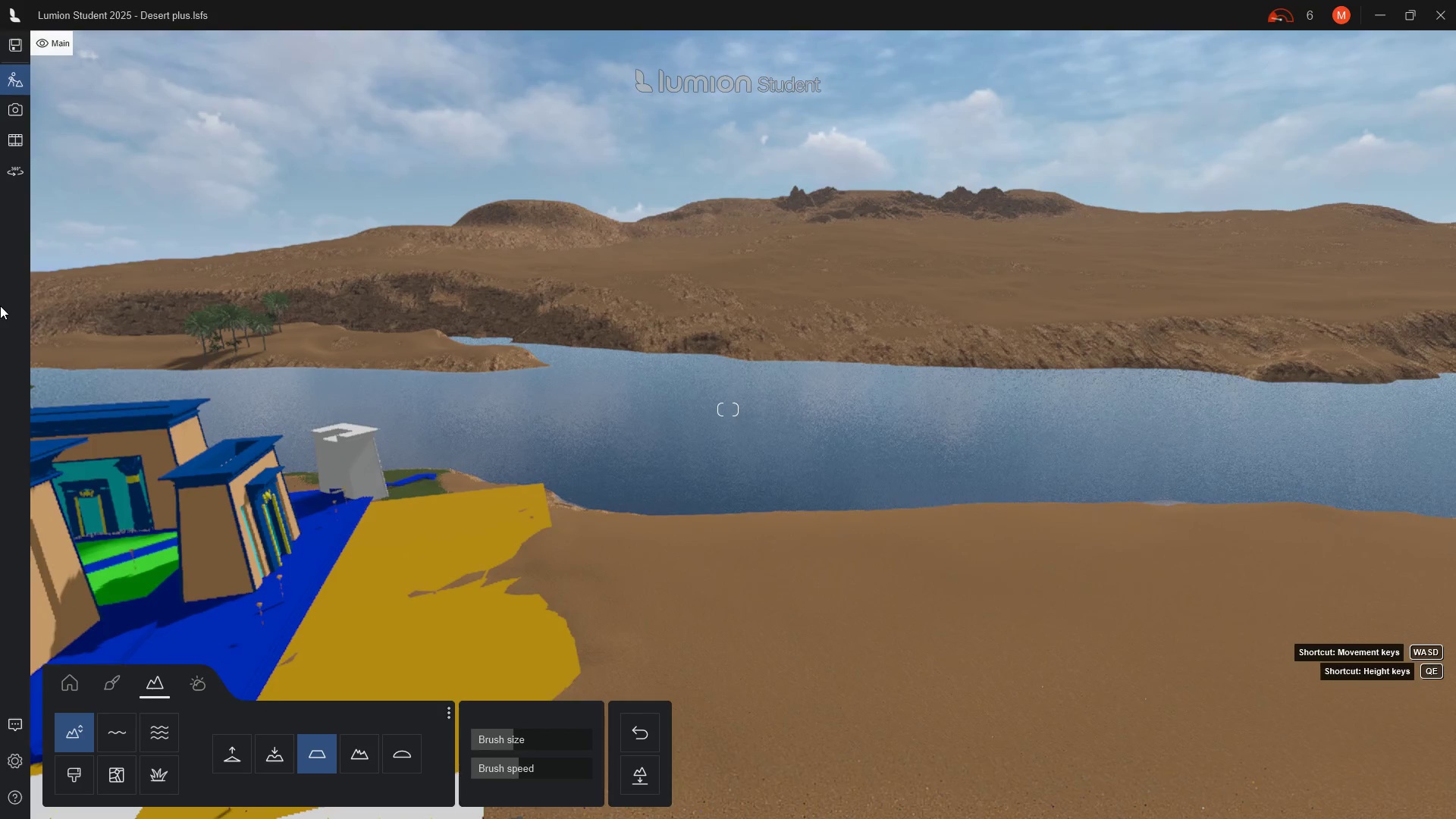 
scroll: coordinate [1017, 198], scroll_direction: up, amount: 66.0
 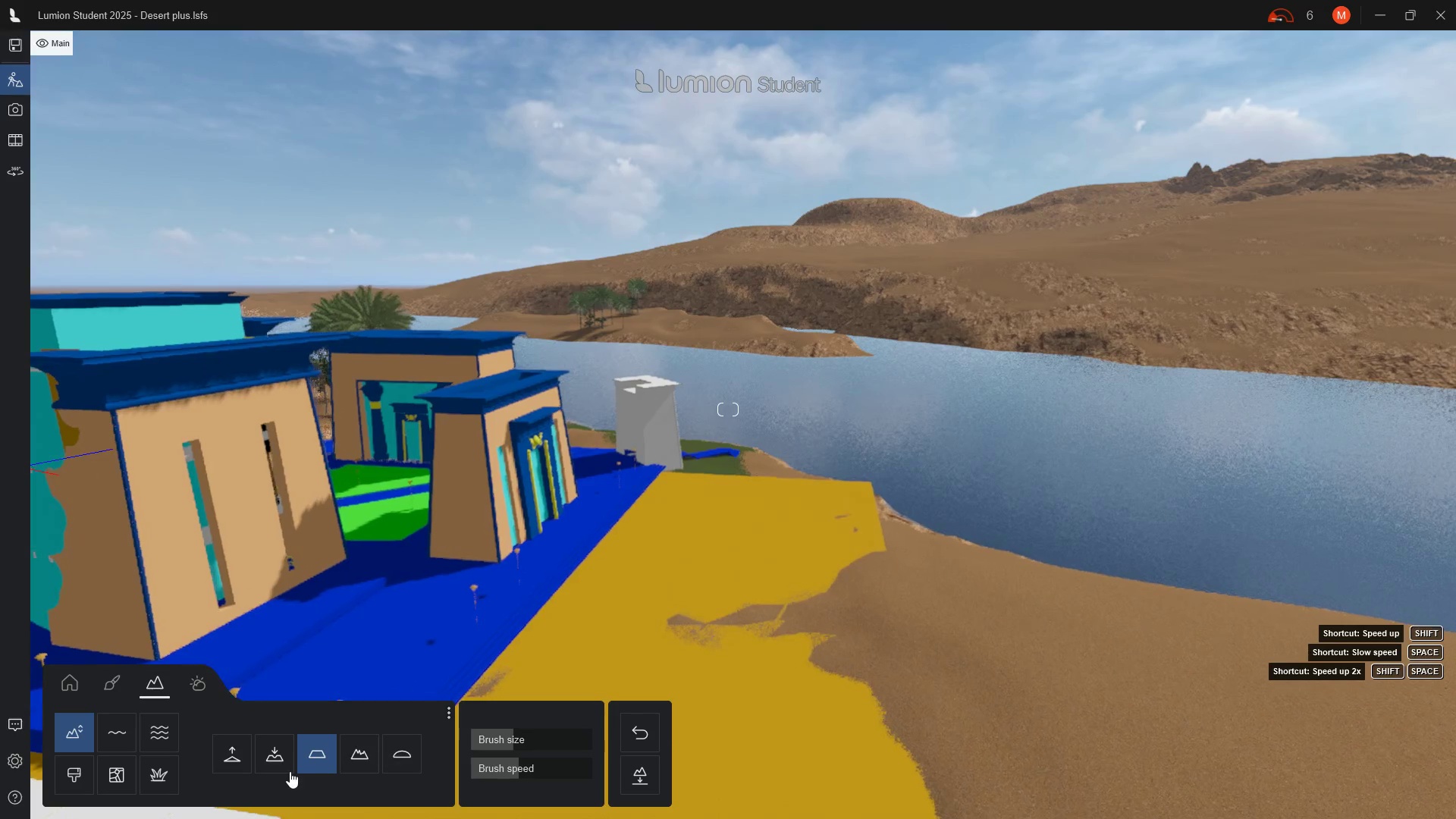 
left_click([268, 758])
 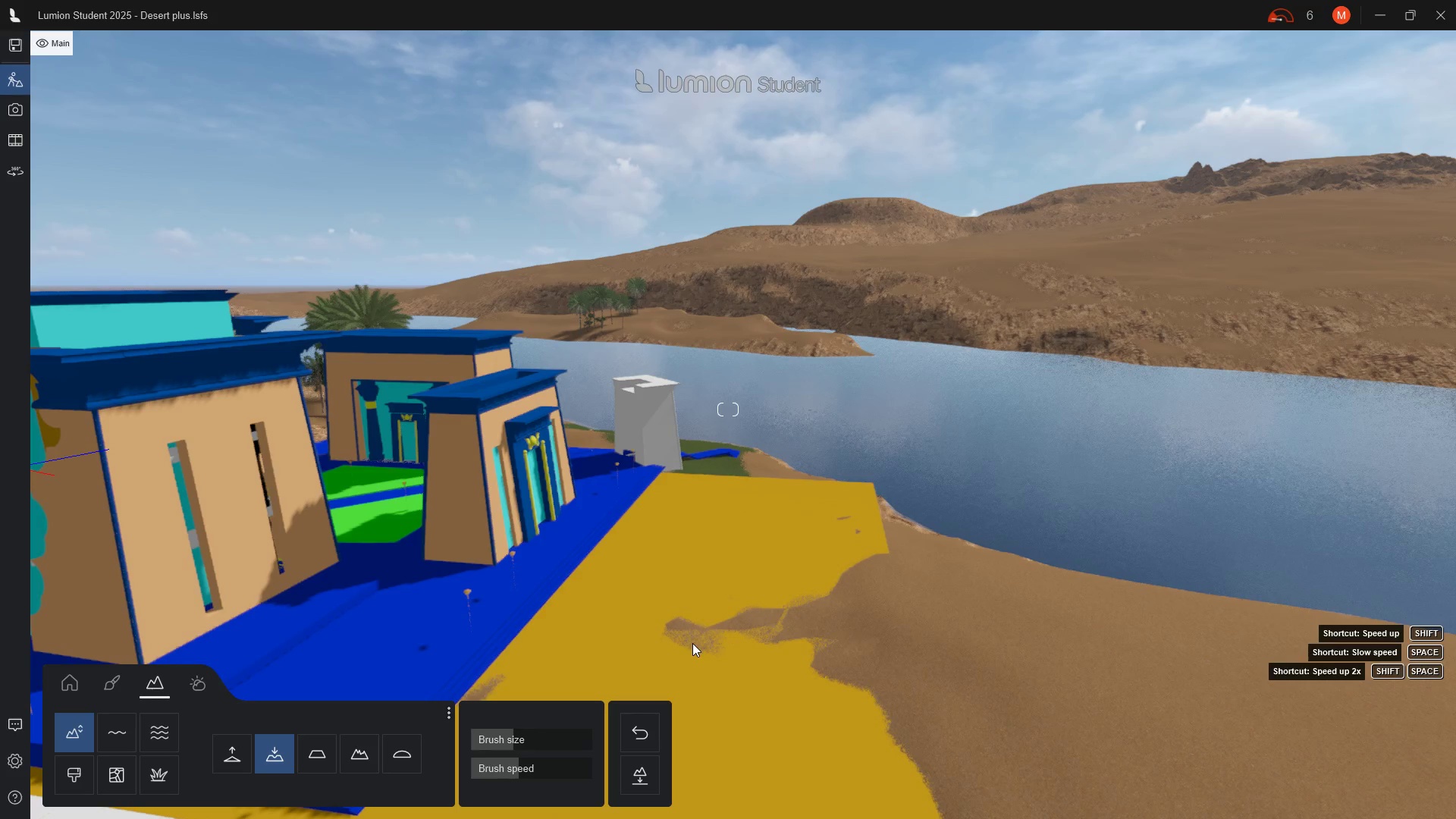 
left_click_drag(start_coordinate=[704, 637], to_coordinate=[806, 504])
 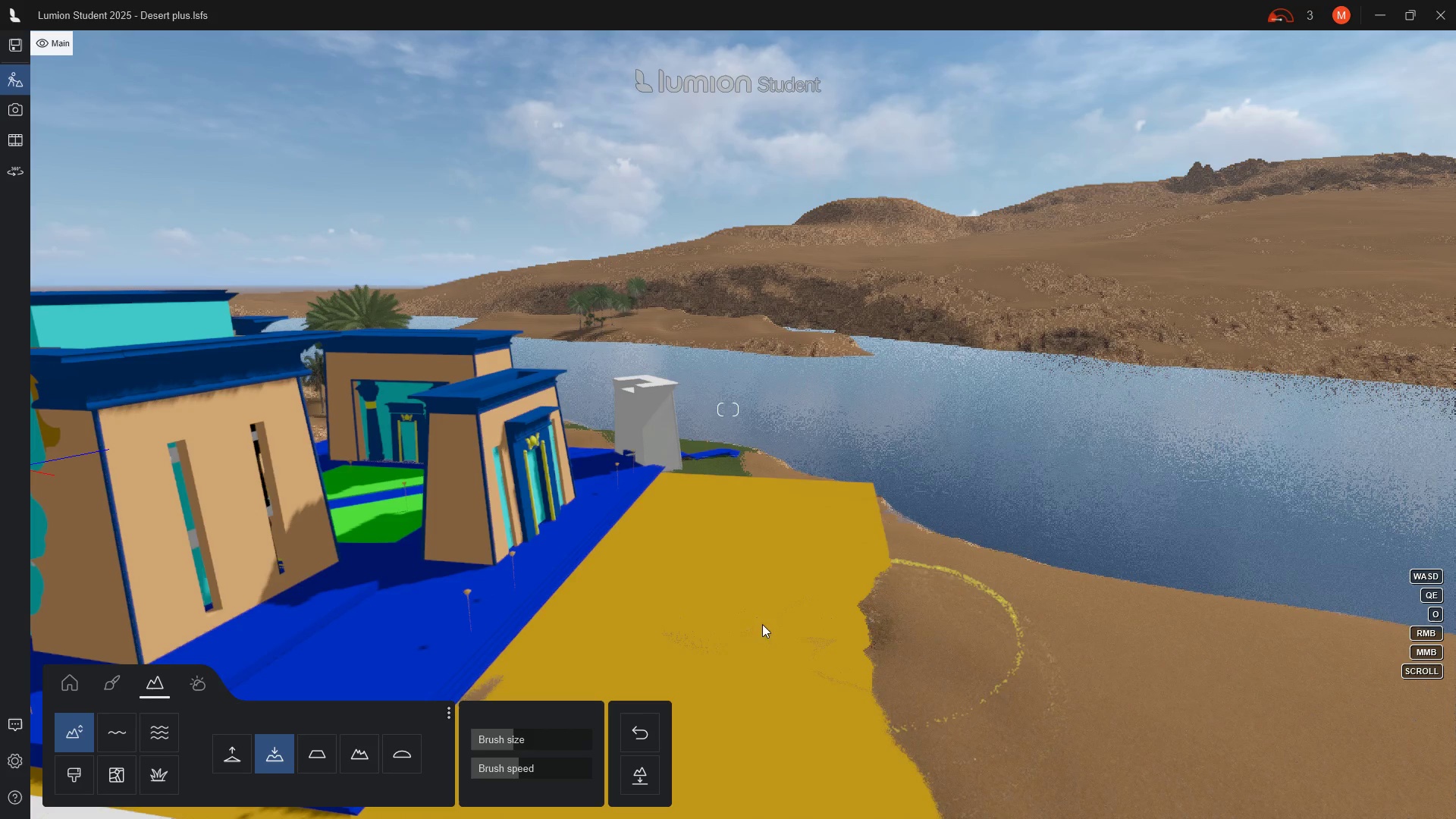 
left_click_drag(start_coordinate=[714, 640], to_coordinate=[764, 763])
 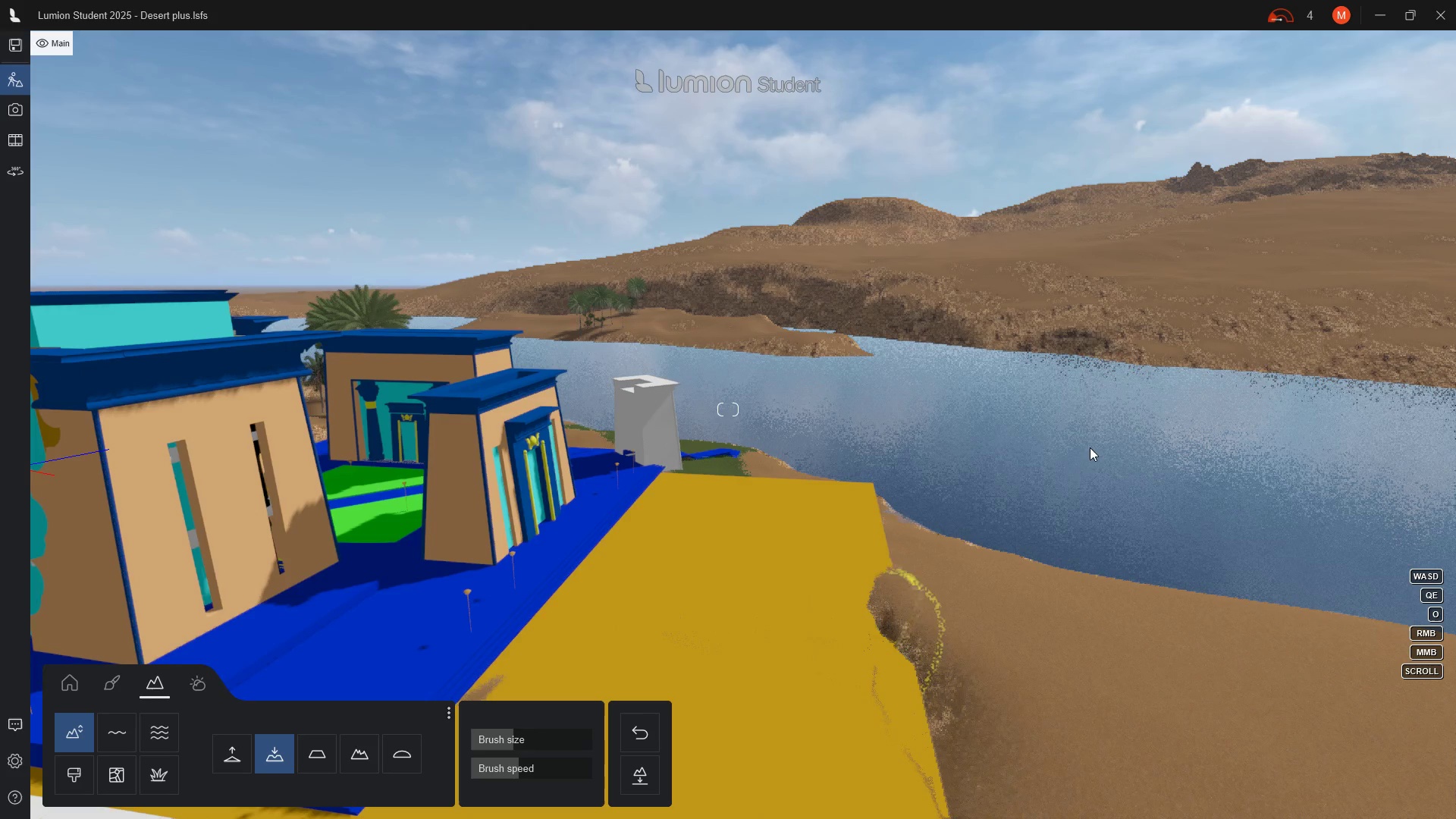 
key(A)
 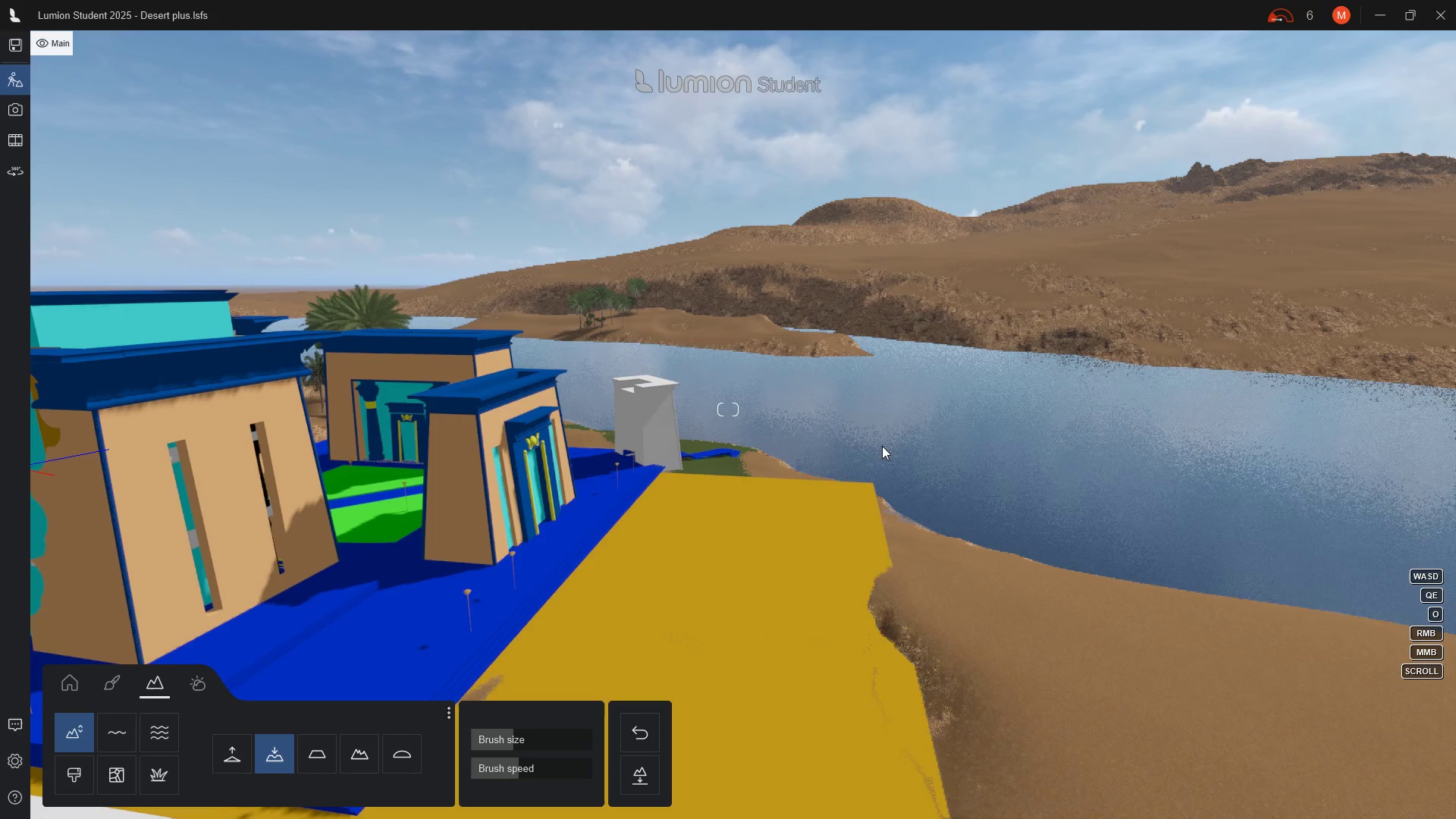 
hold_key(key=D, duration=1.5)
 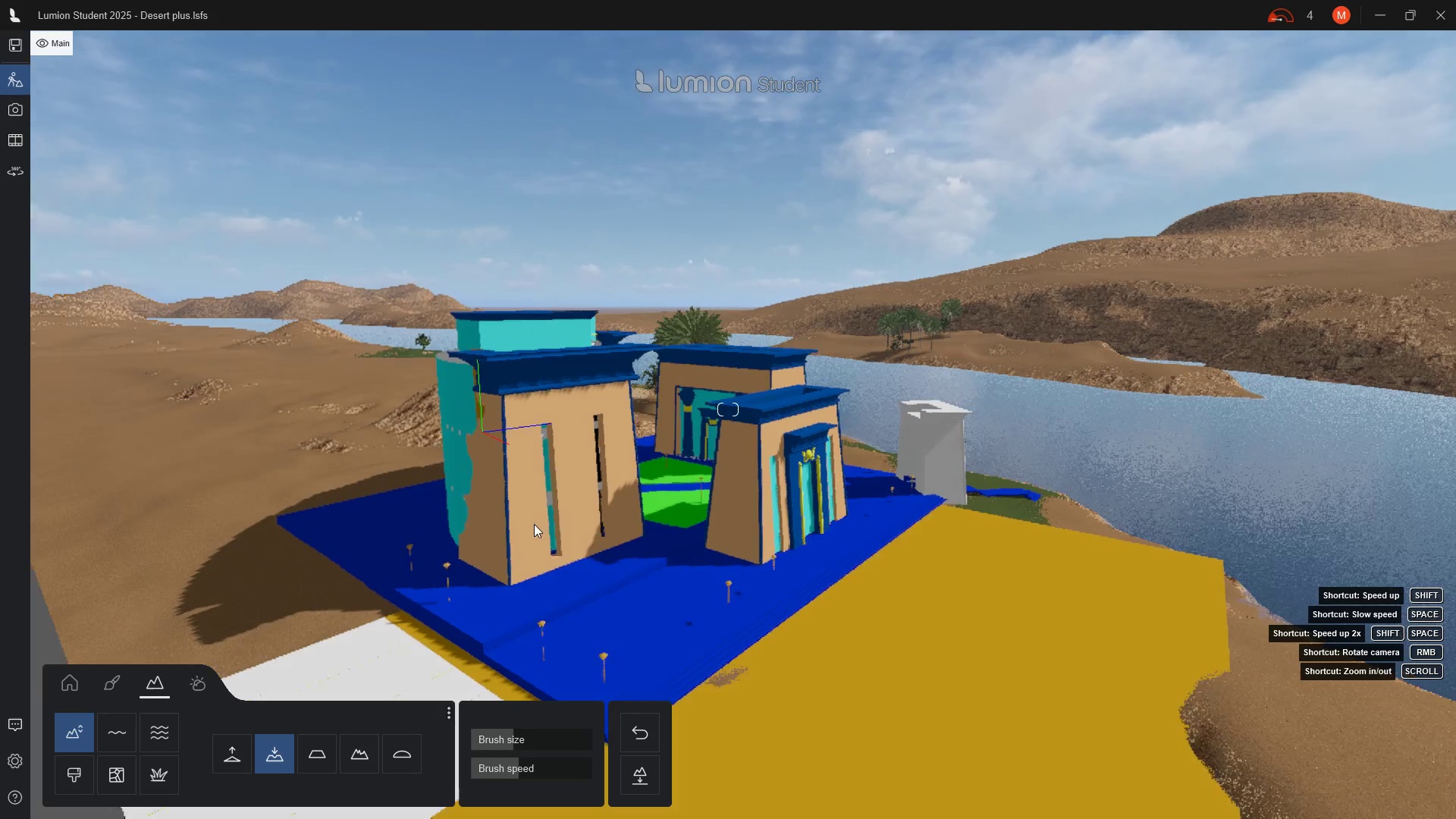 
hold_key(key=D, duration=1.5)
 